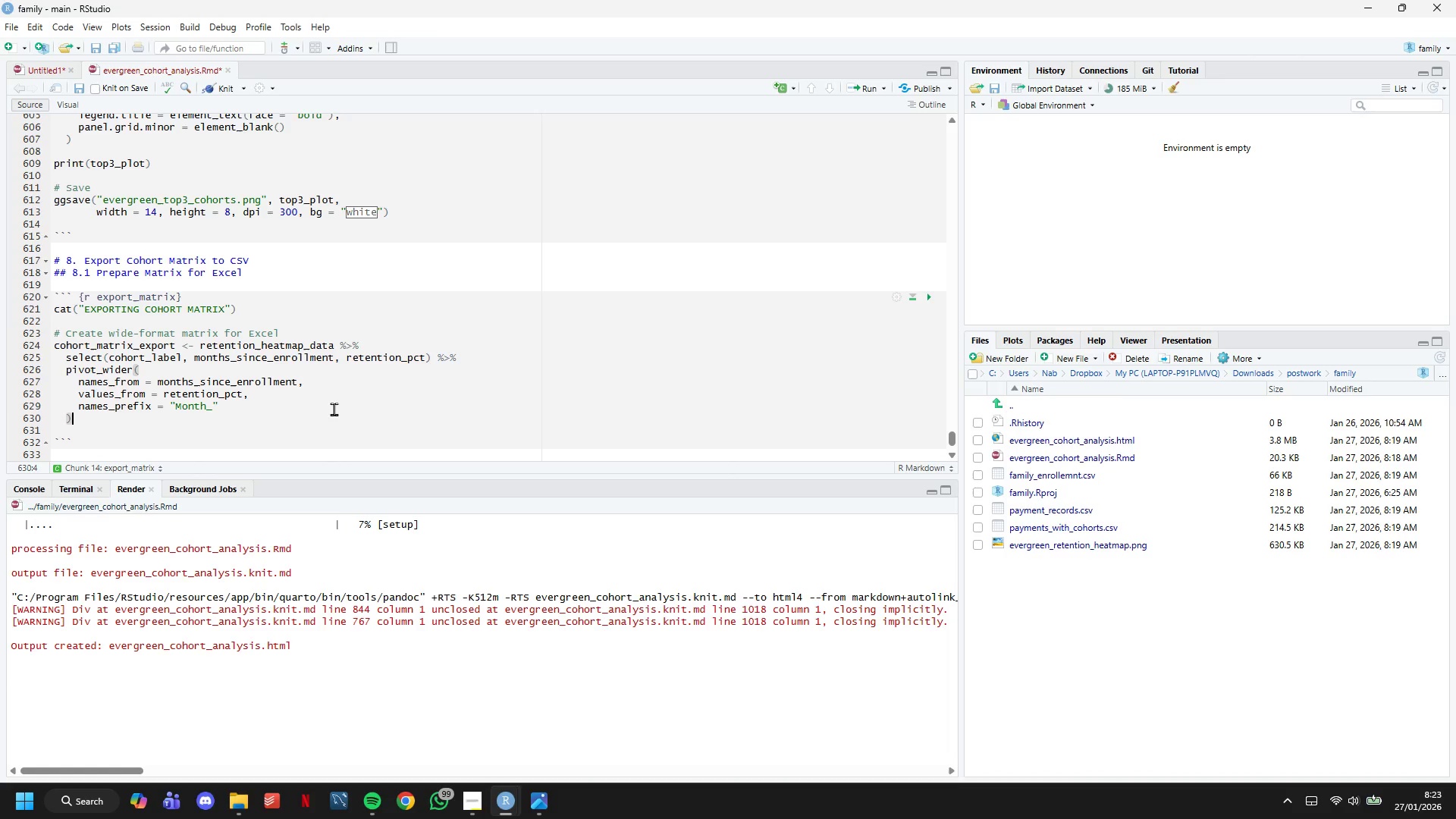 
wait(52.95)
 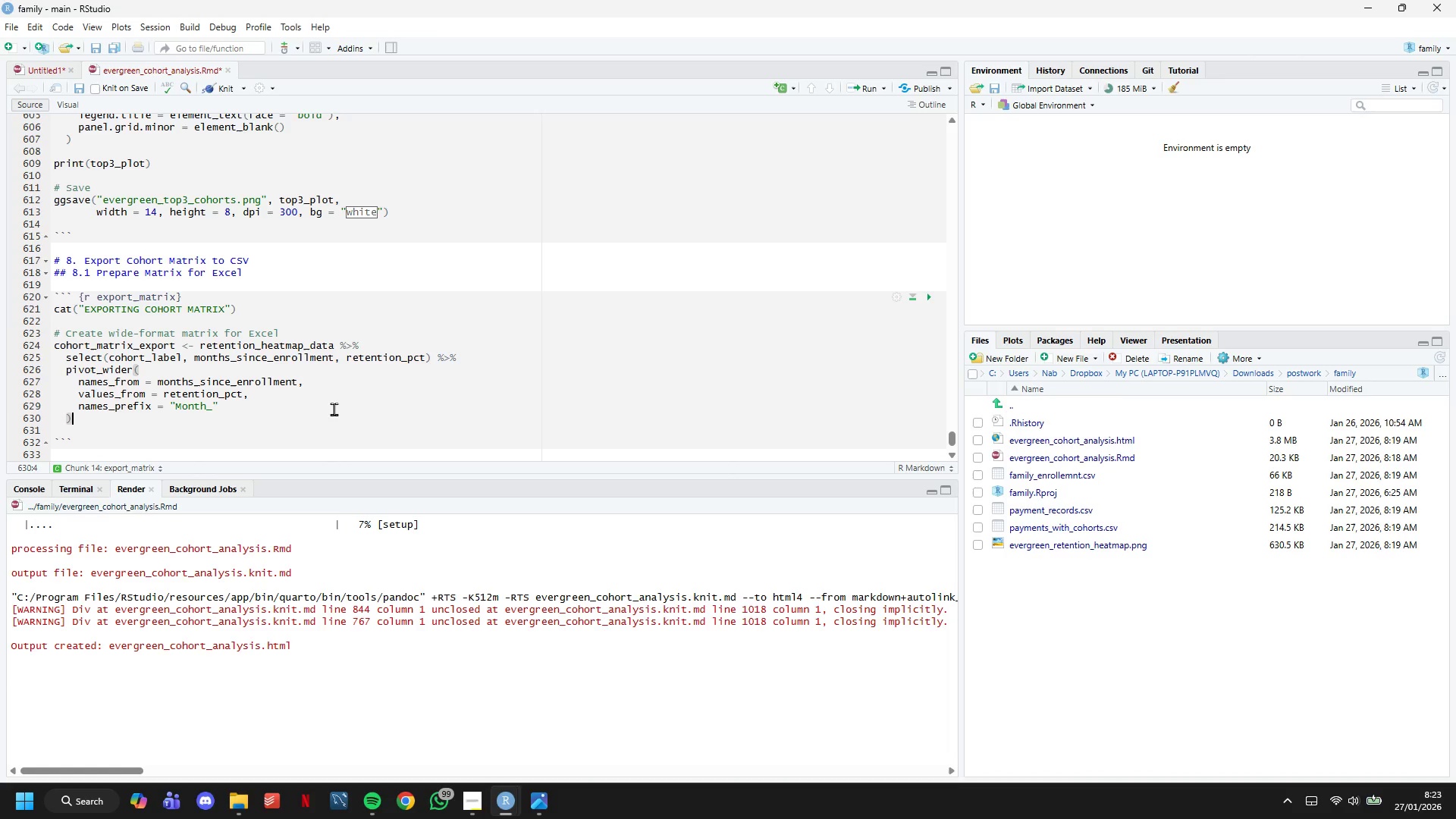 
key(Space)
 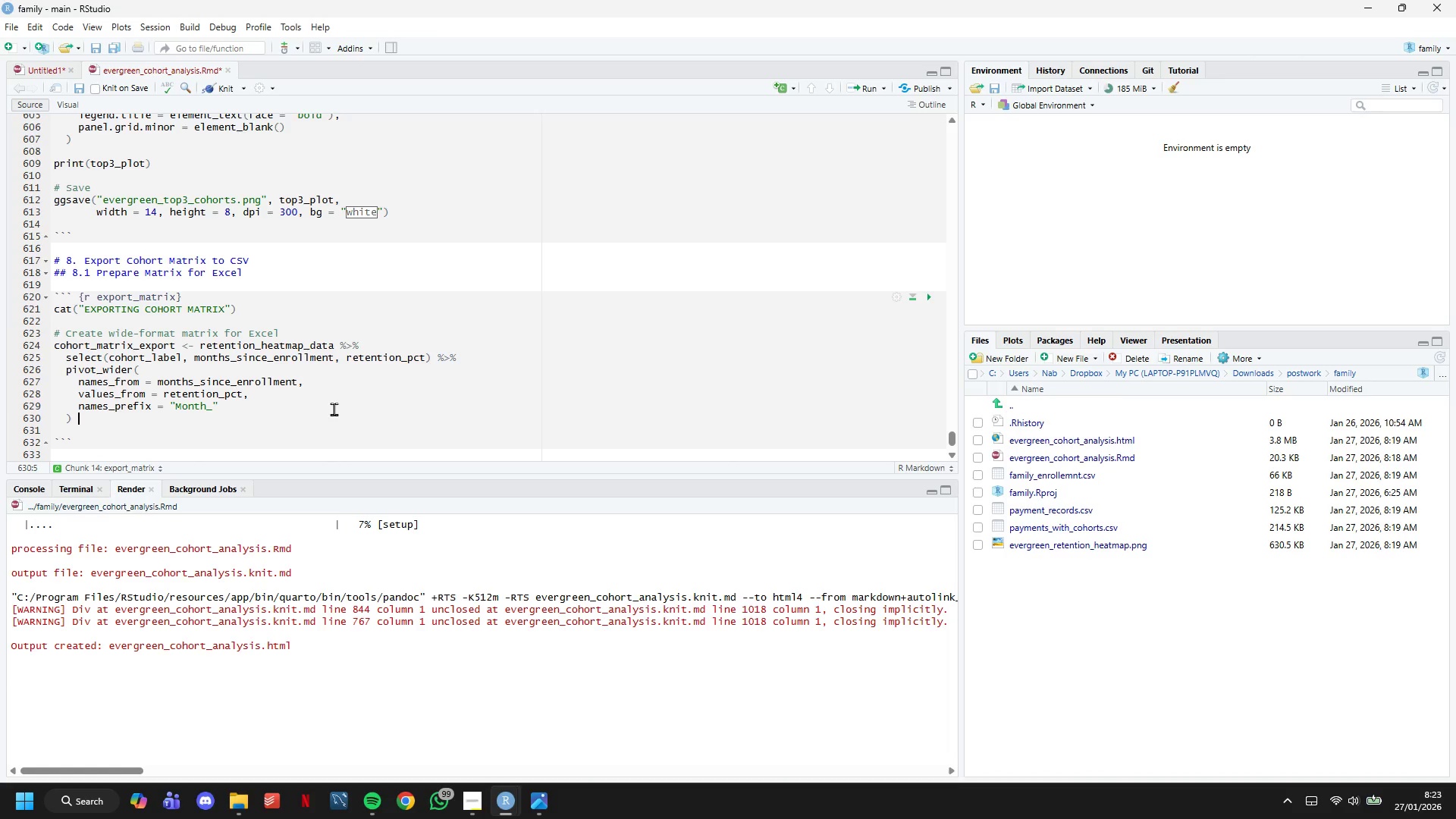 
key(Shift+5)
 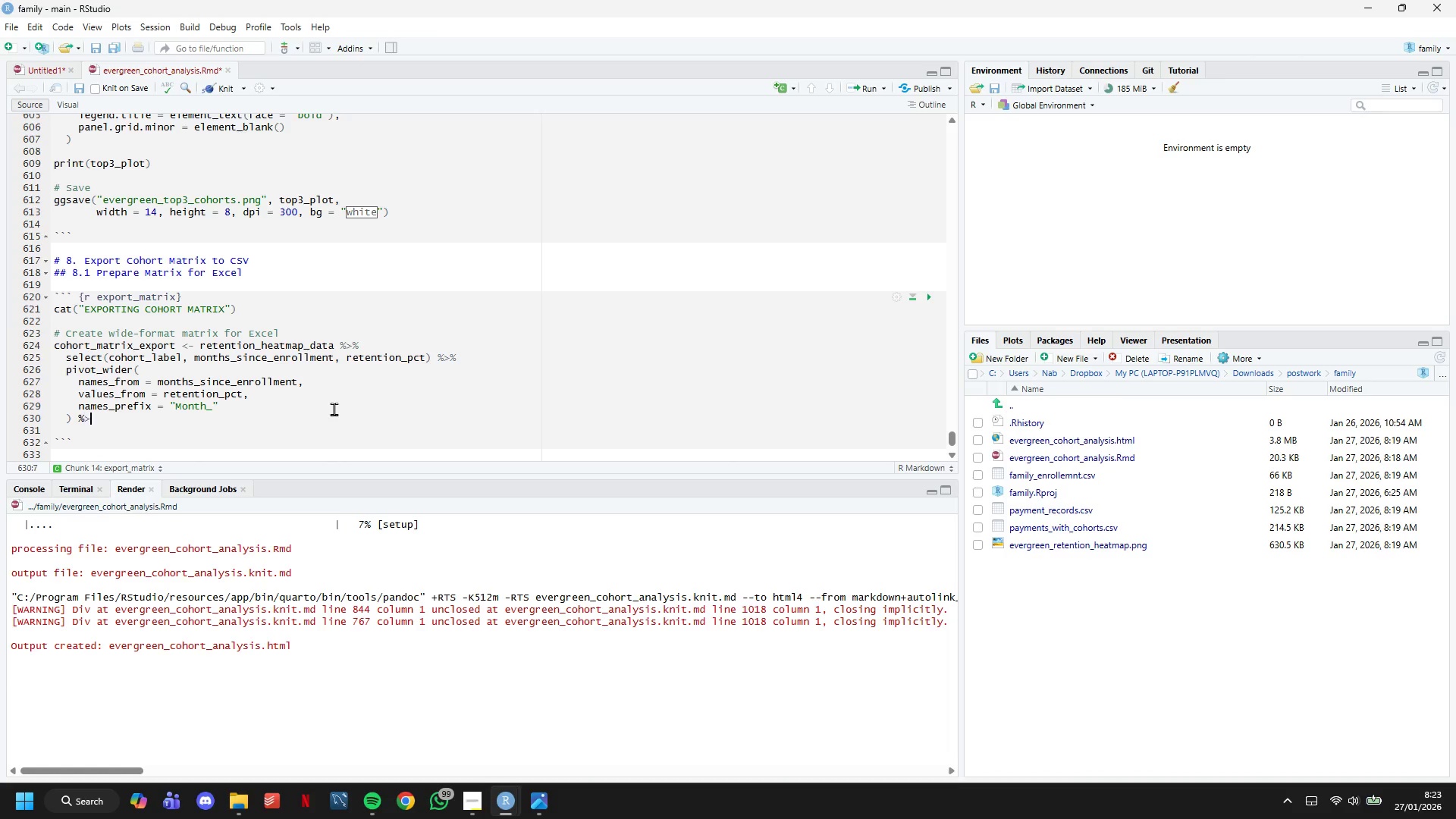 
key(Shift+Period)
 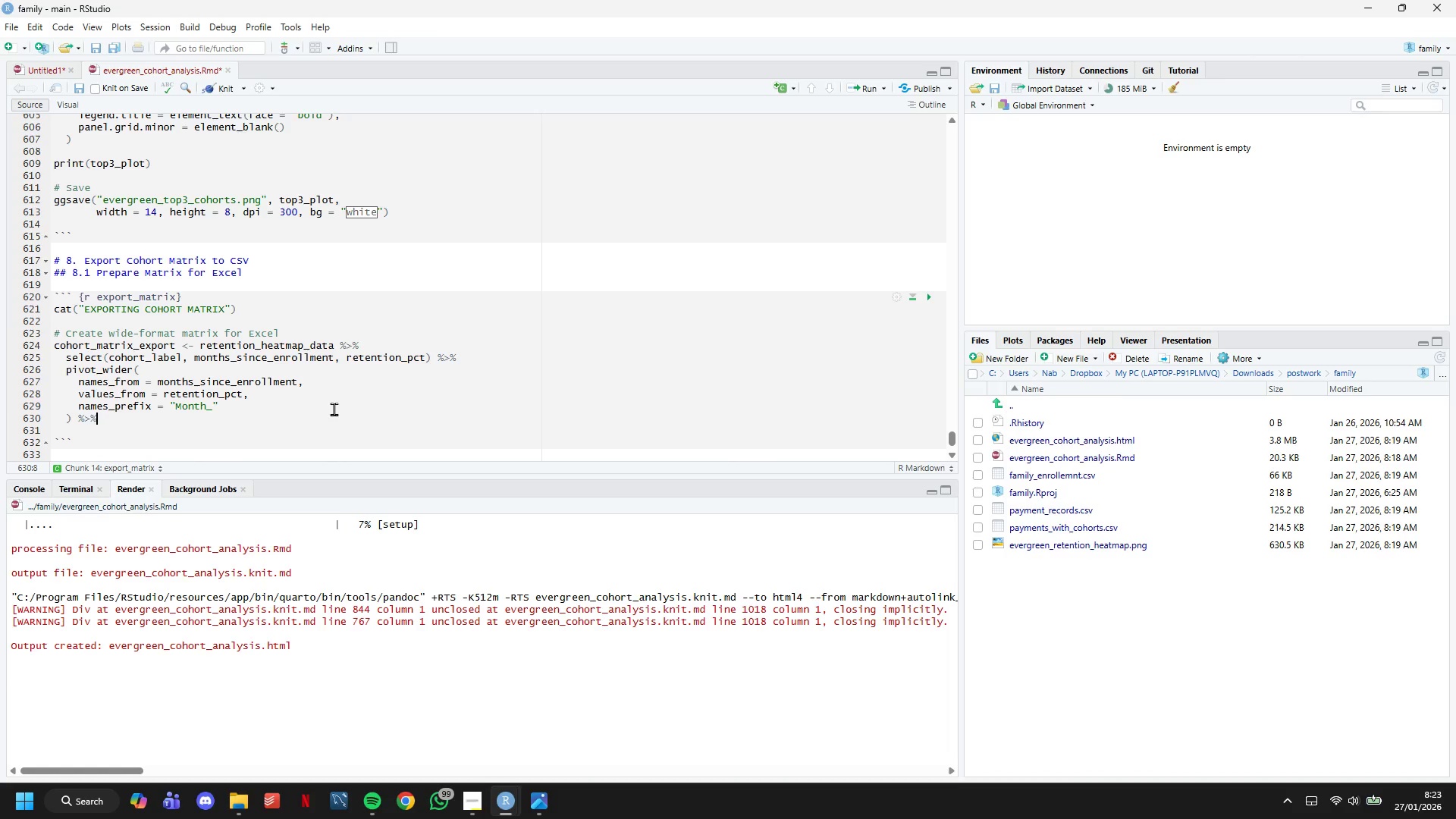 
key(Shift+5)
 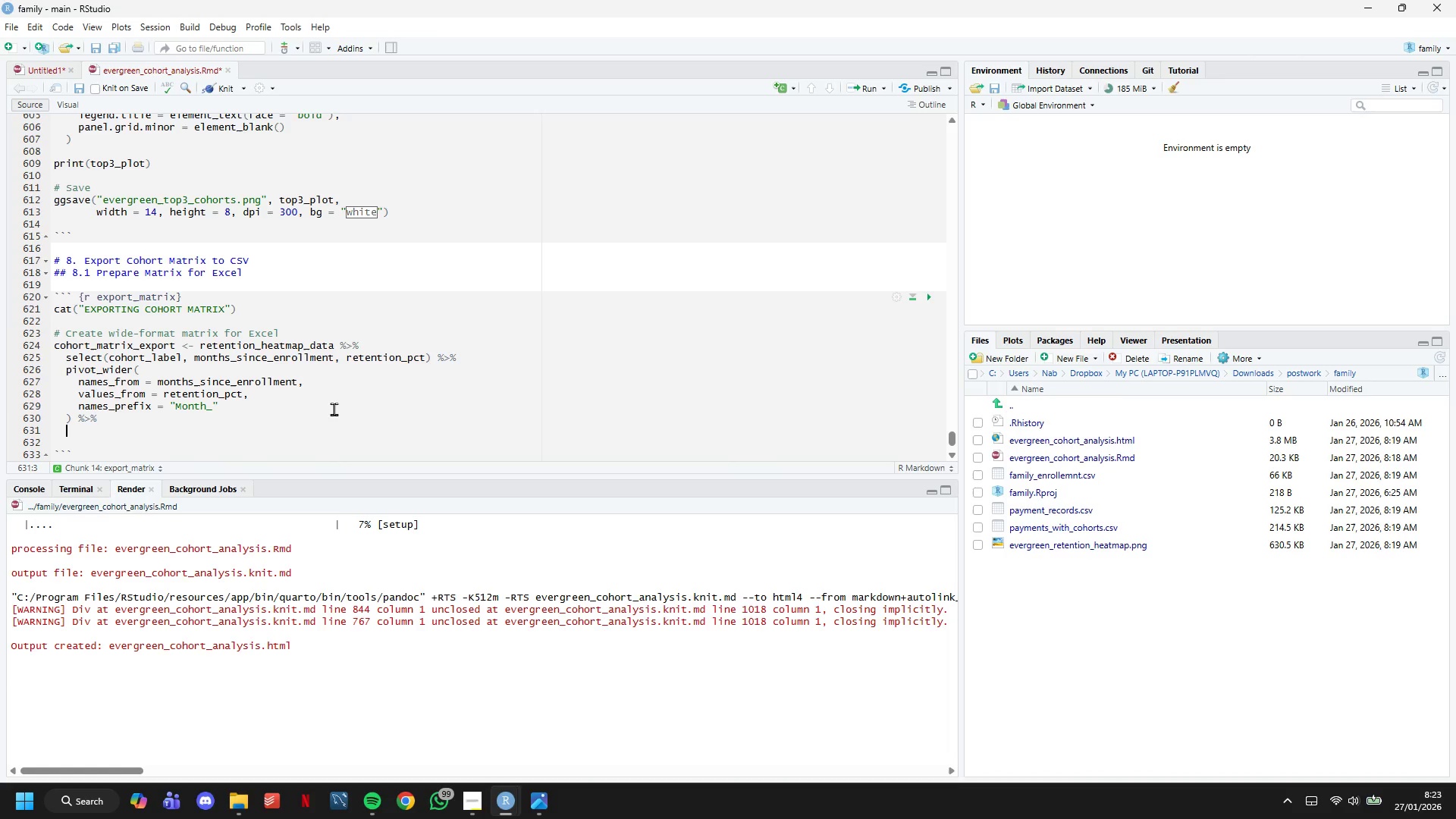 
key(Enter)
 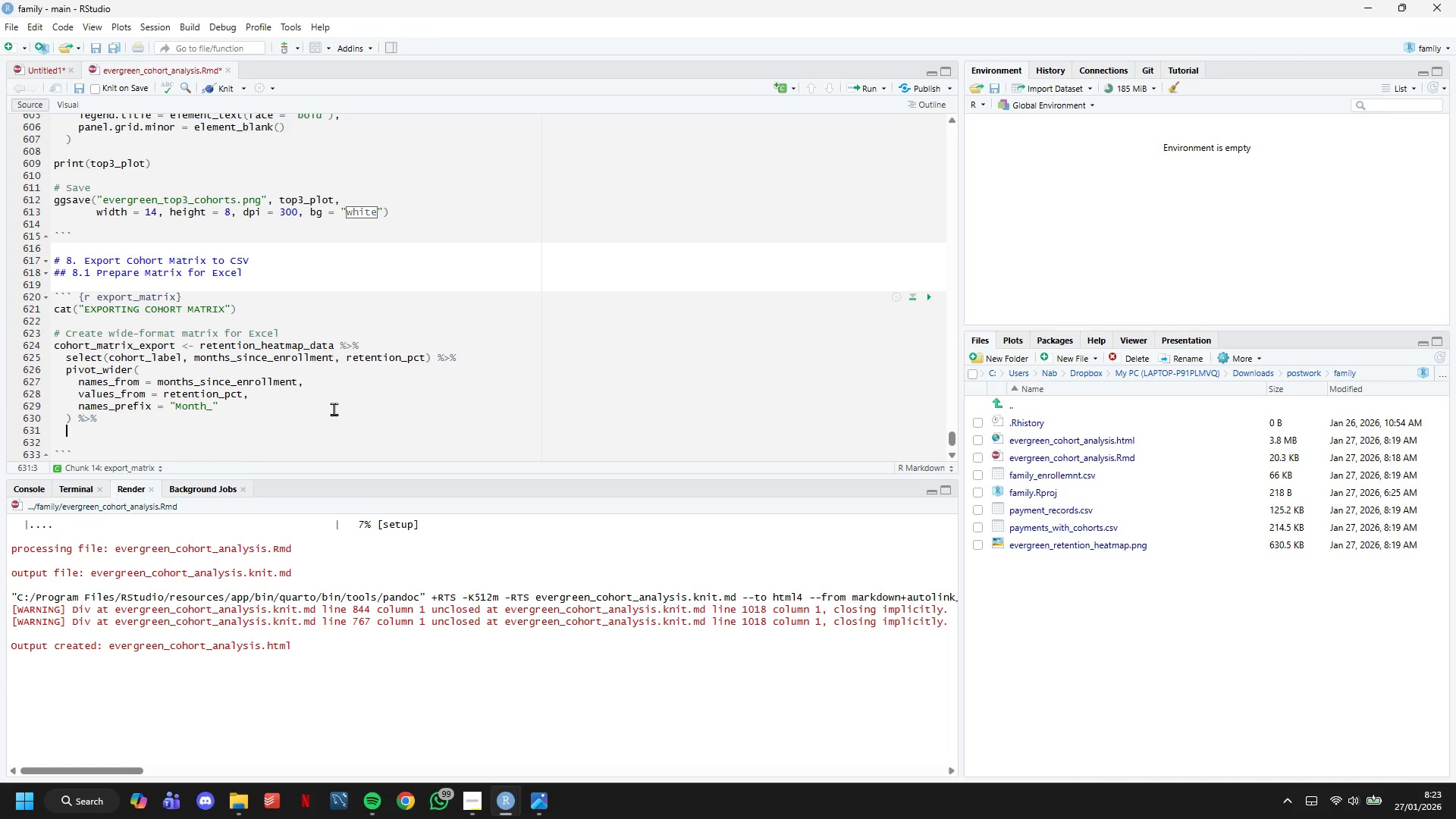 
type(# Round percentage)
 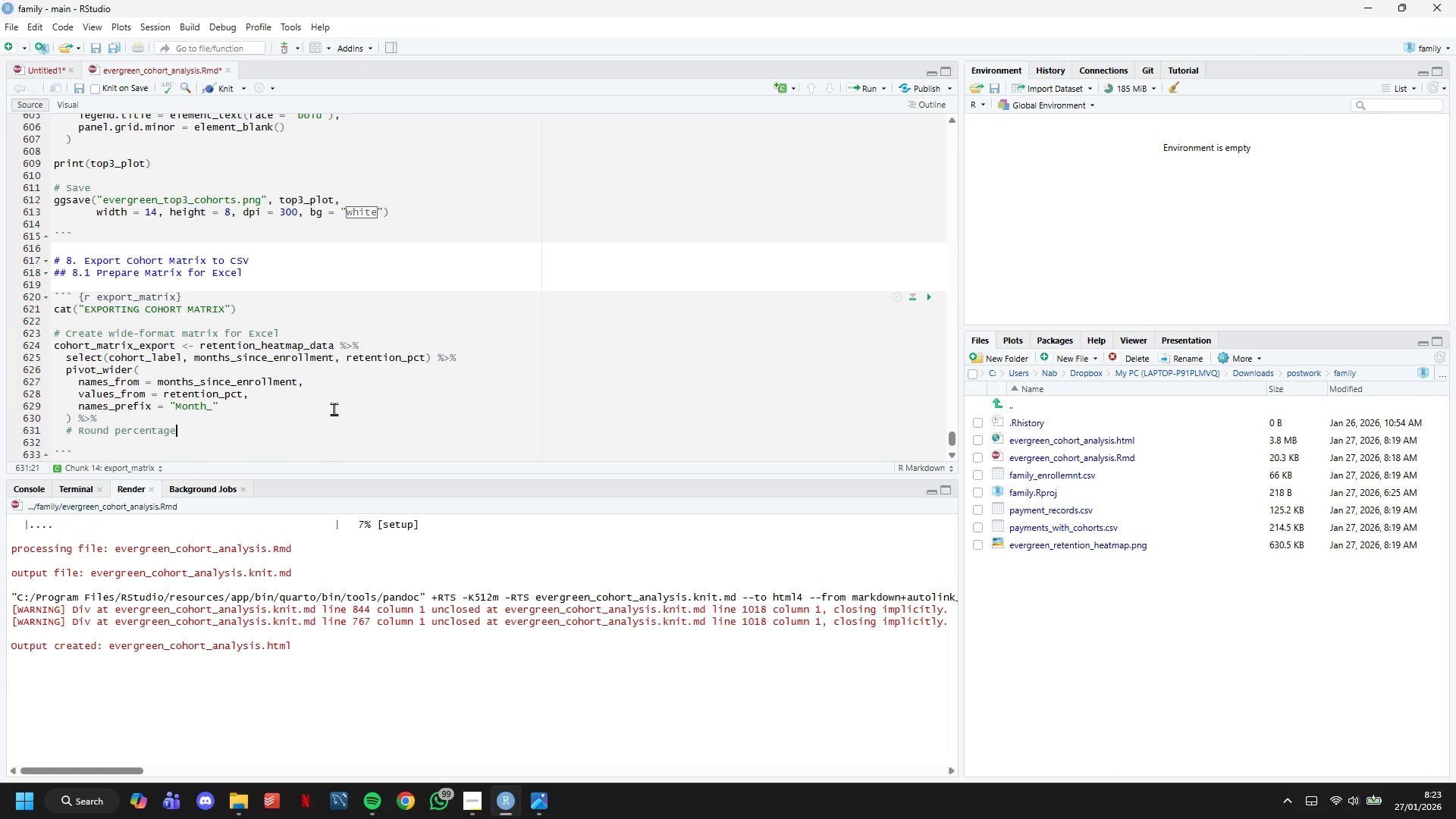 
wait(8.26)
 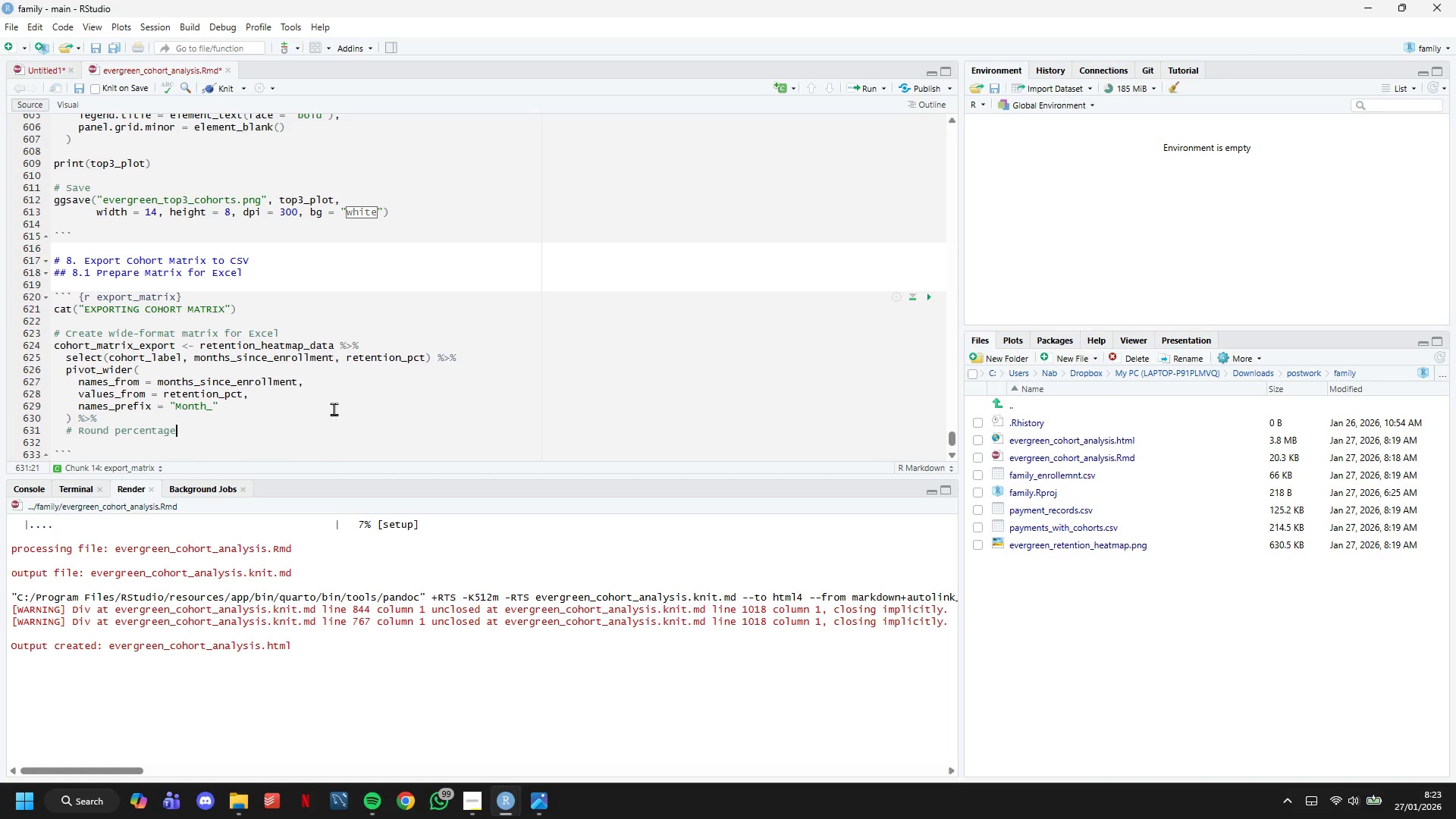 
key(Enter)
 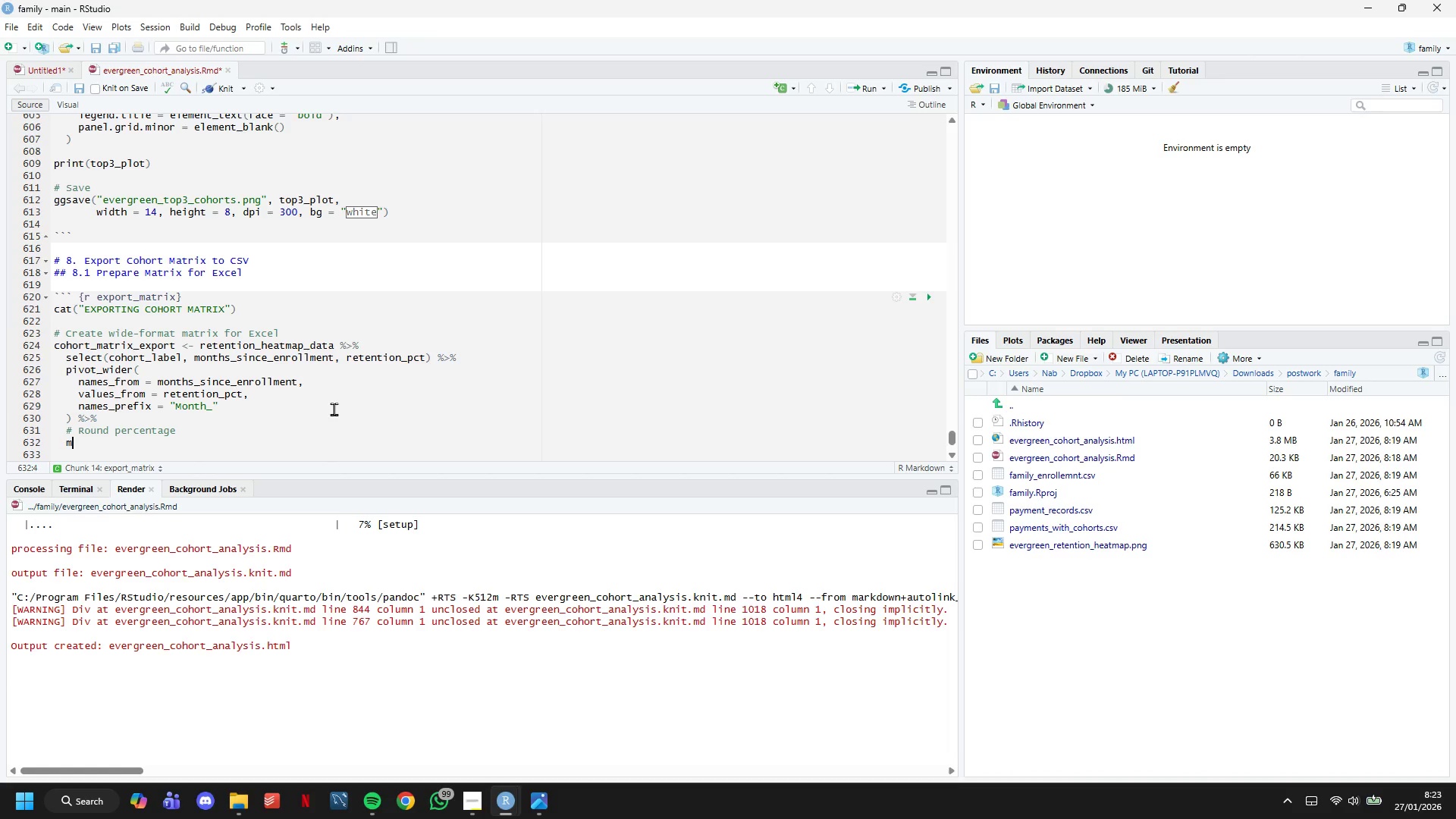 
type(mutate(across(starts_with("Month)
 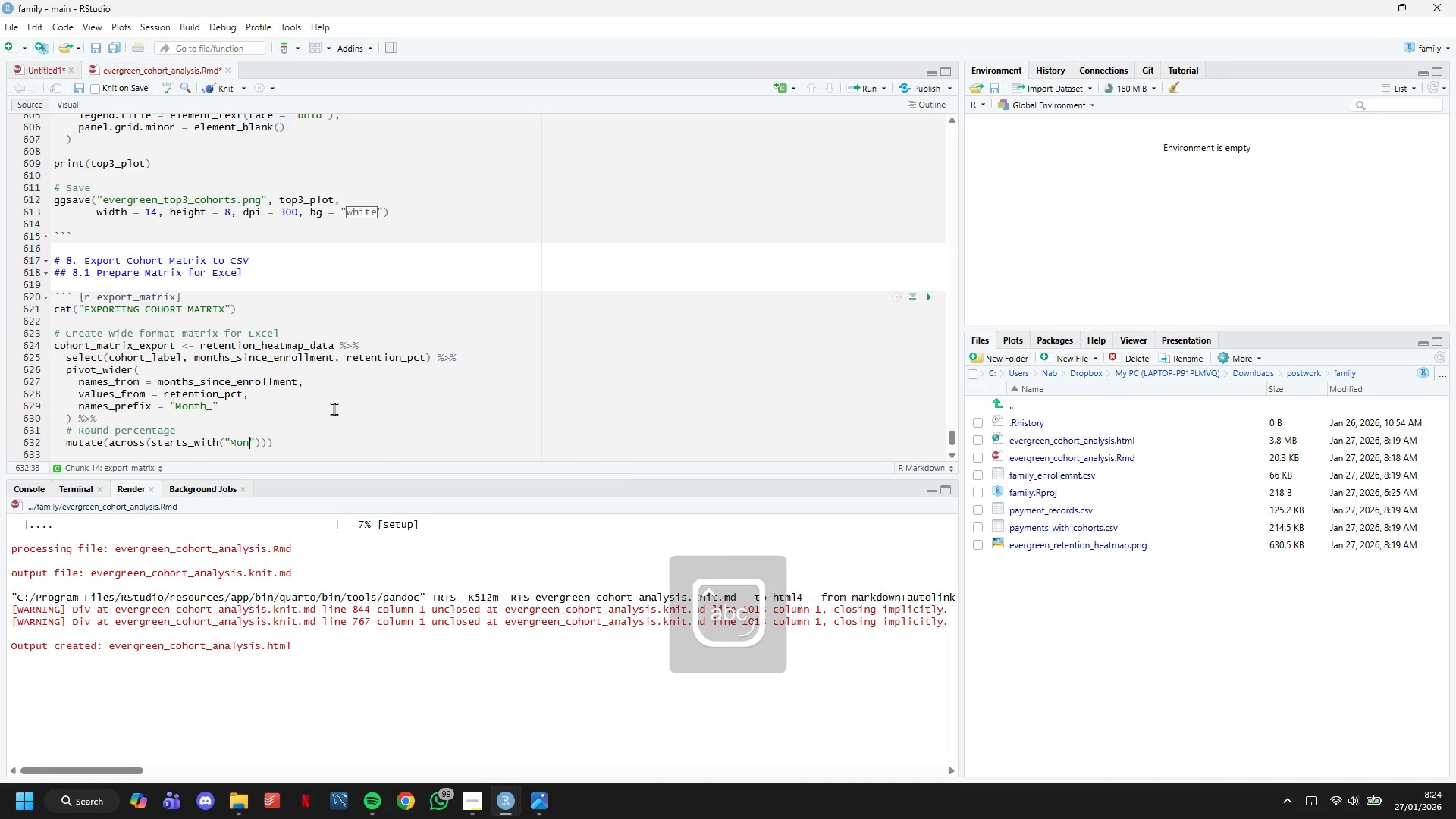 
wait(7.64)
 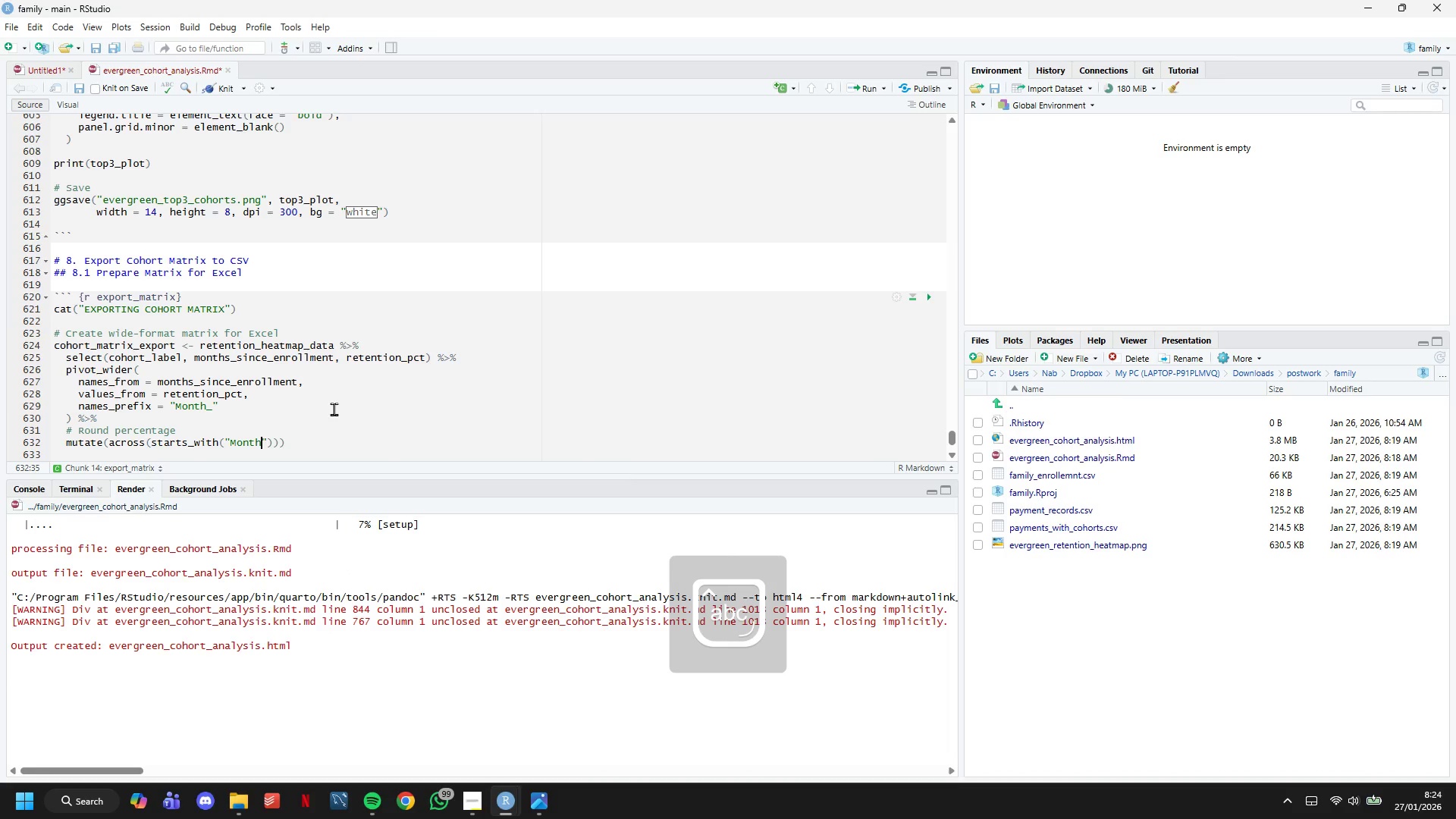 
key(Shift+ShiftLeft)
 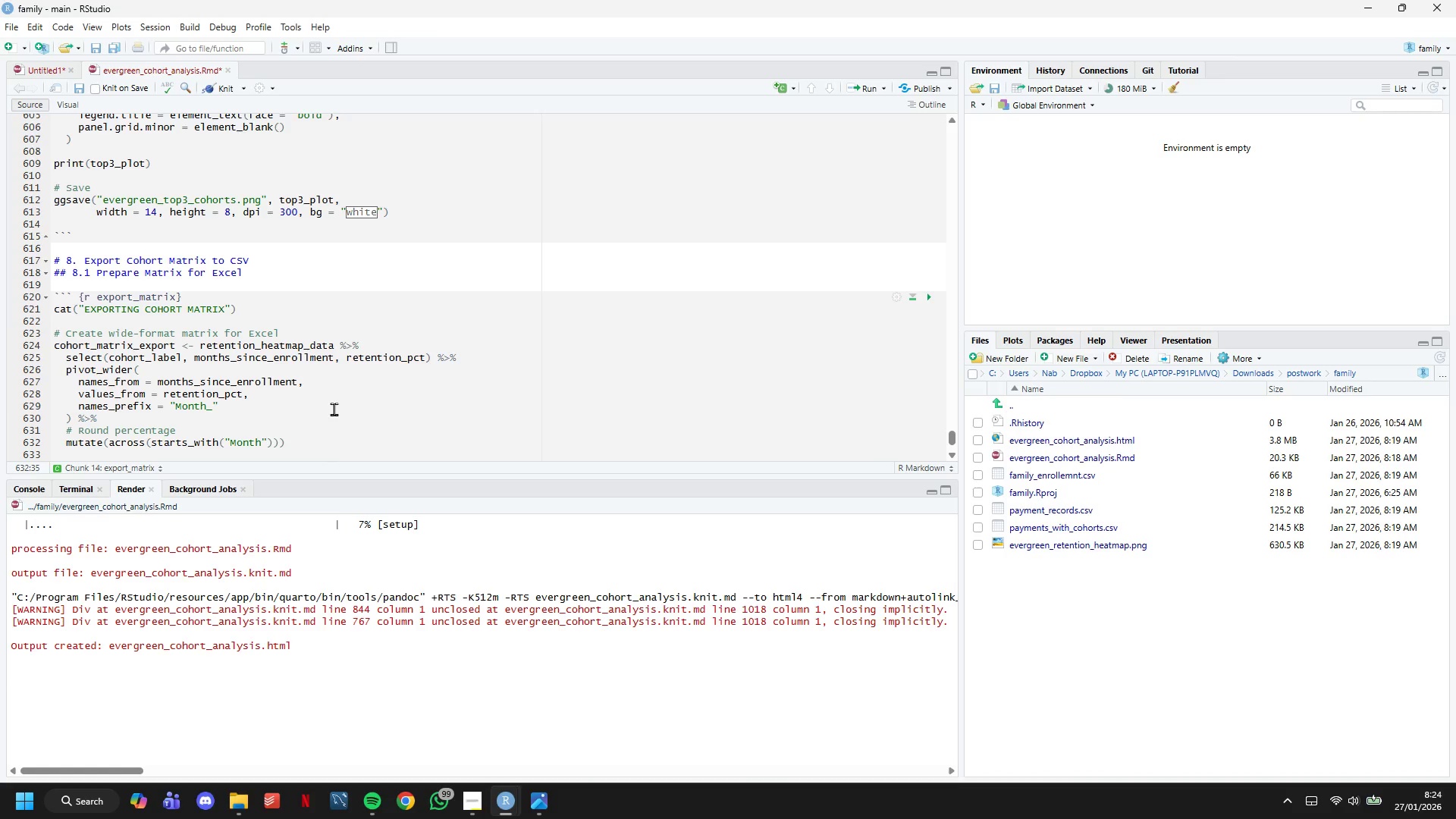 
key(Shift+Minus)
 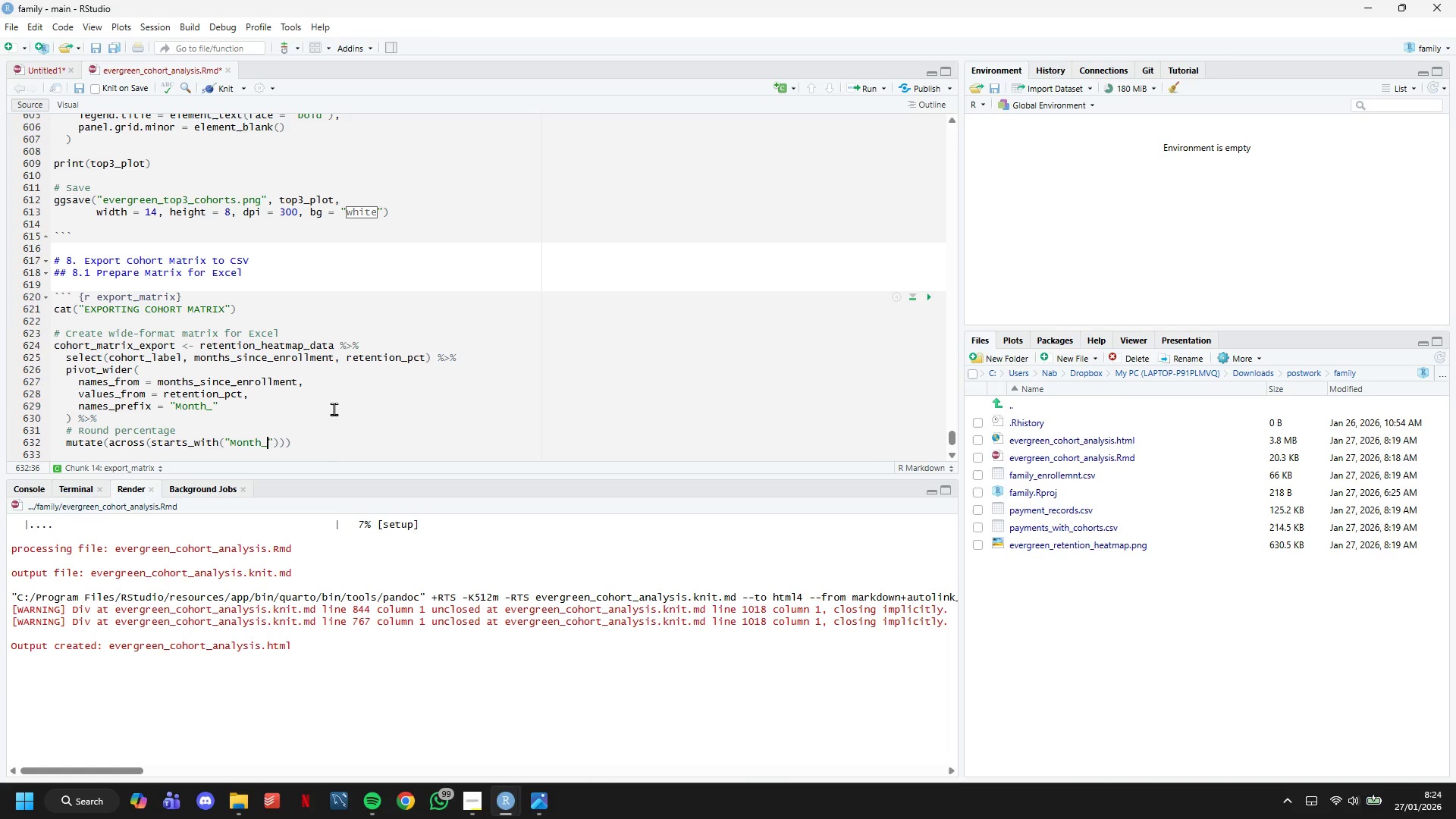 
key(ArrowRight)
 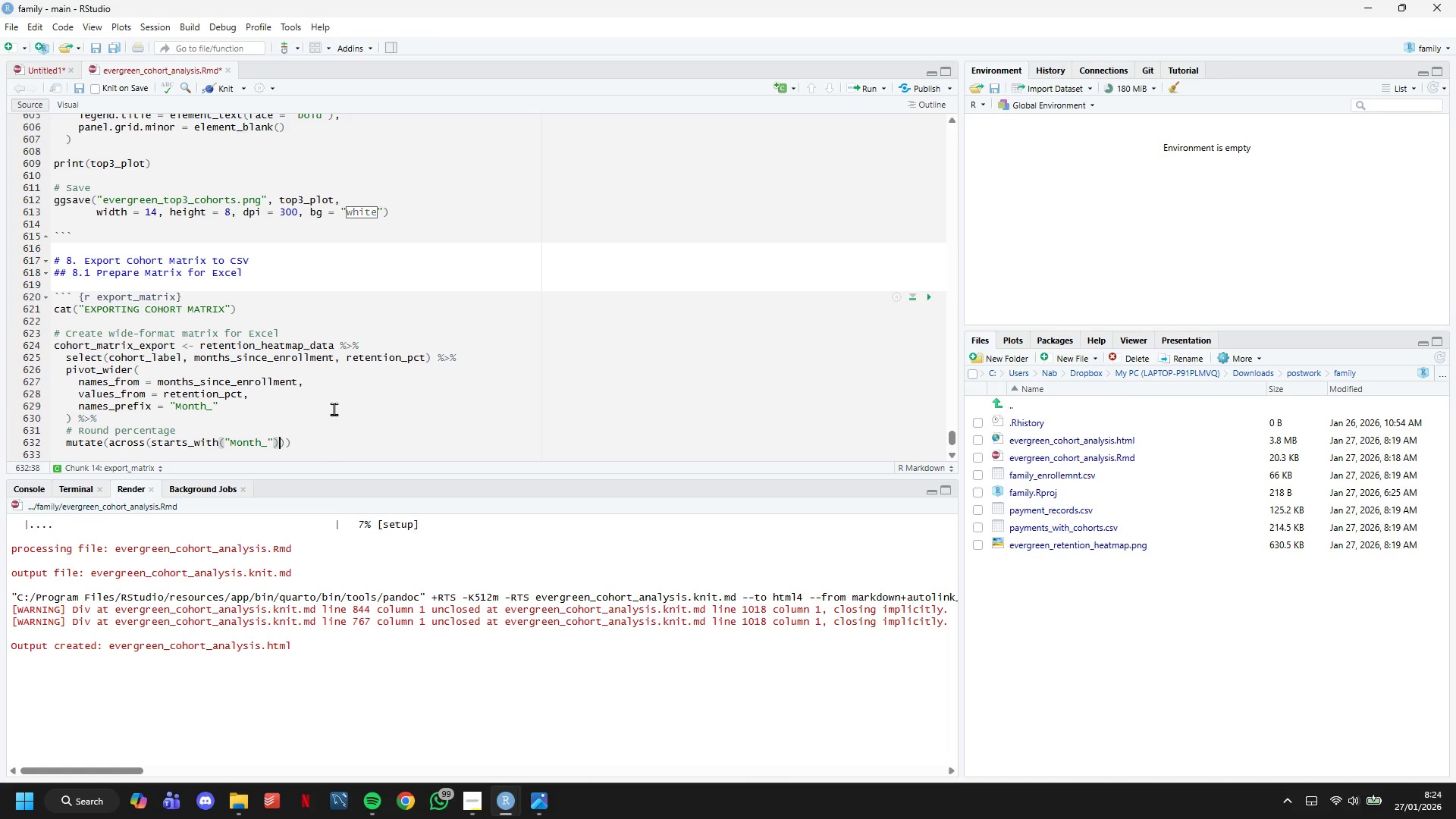 
key(ArrowRight)
 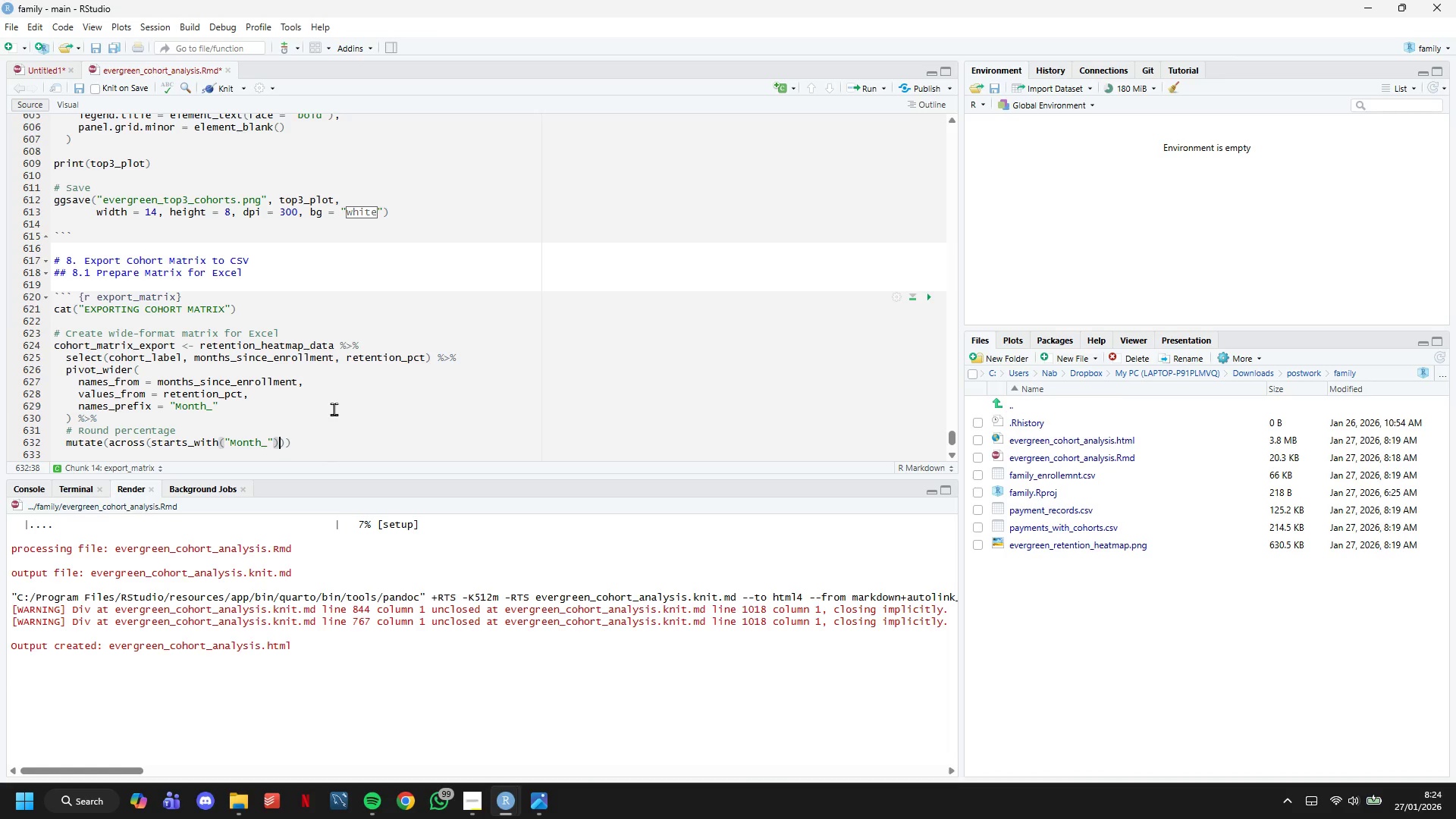 
type(, ~round(.z,1)
 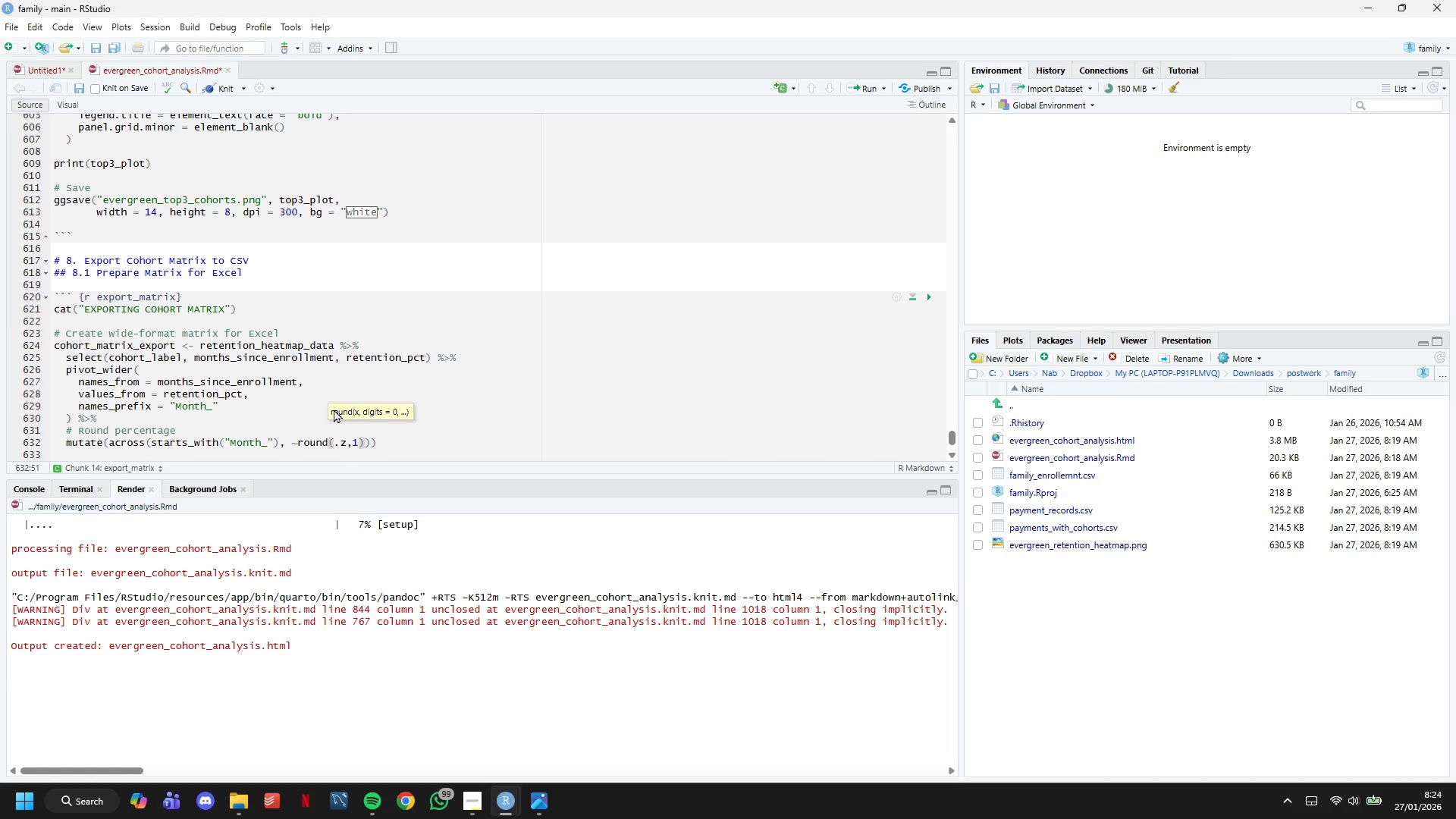 
wait(30.59)
 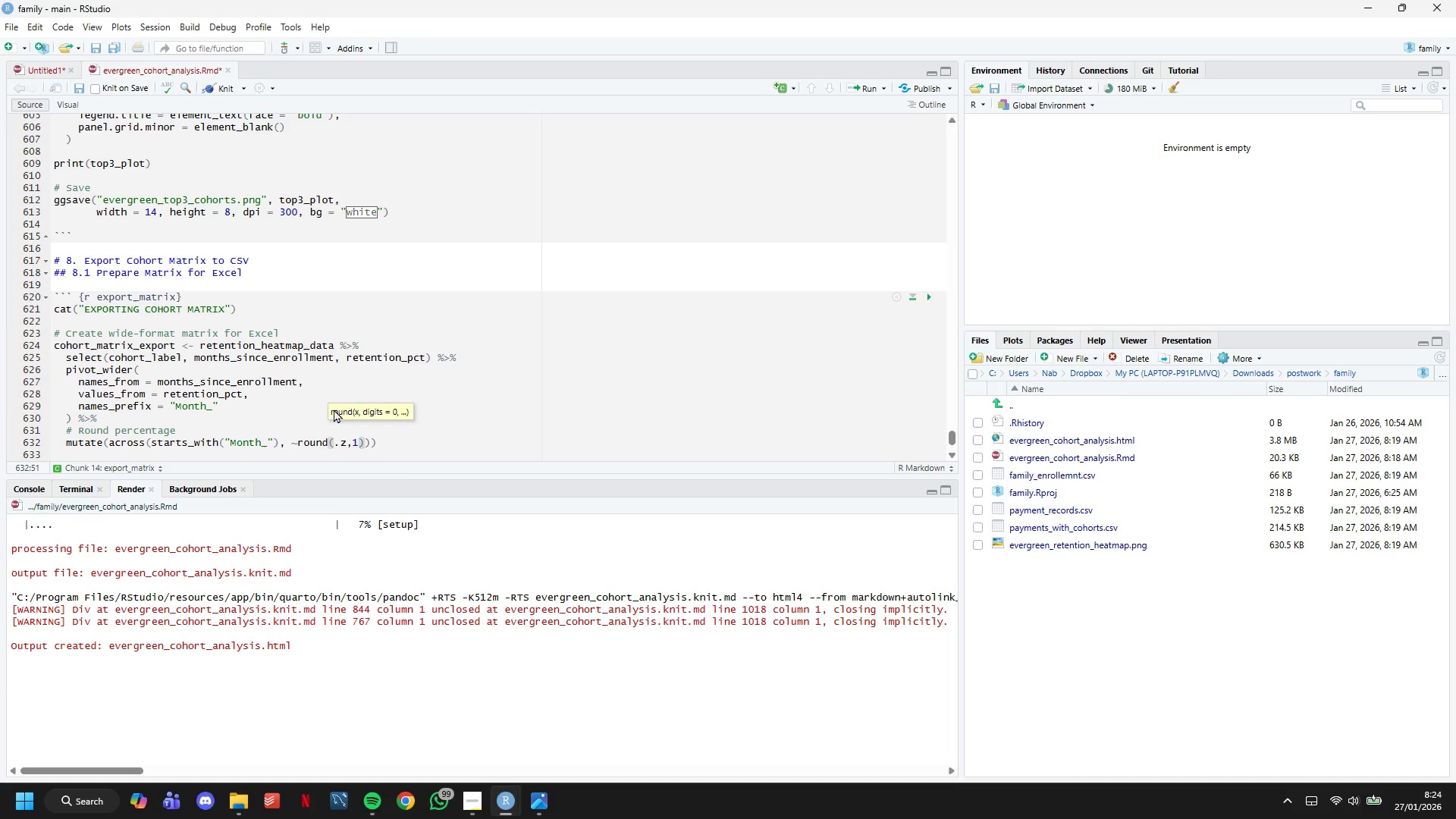 
key(ArrowRight)
 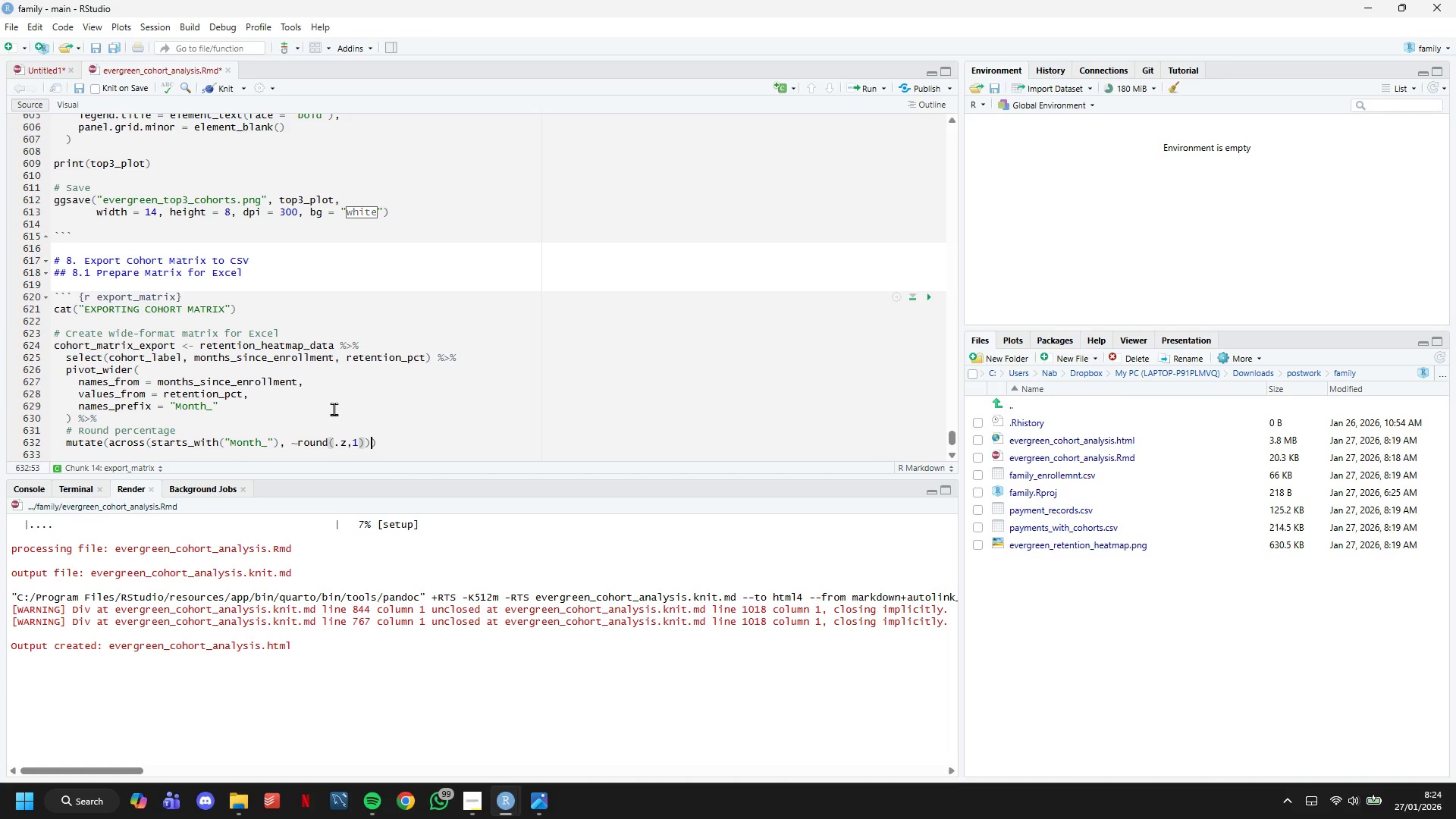 
key(ArrowRight)
 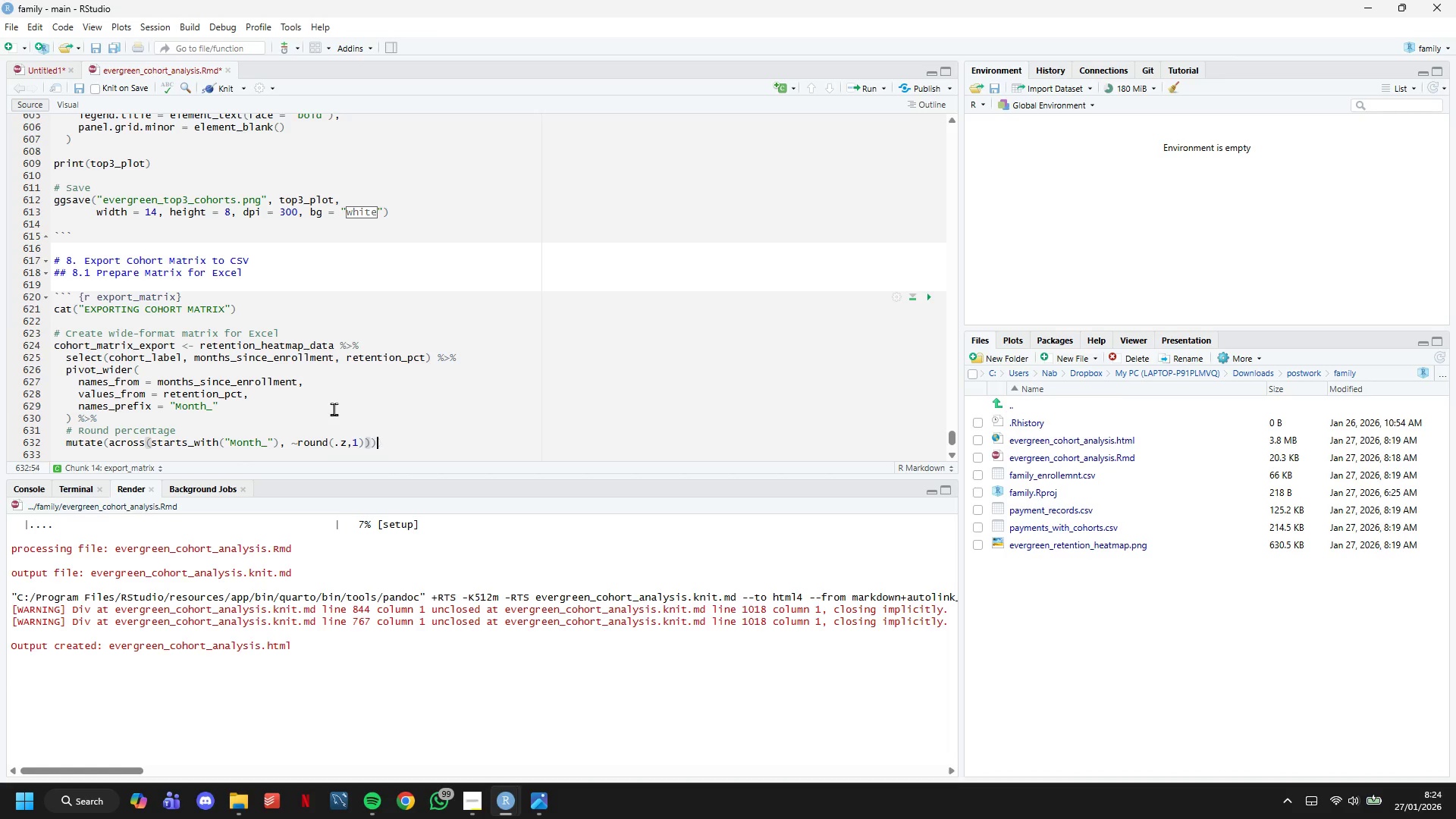 
key(ArrowRight)
 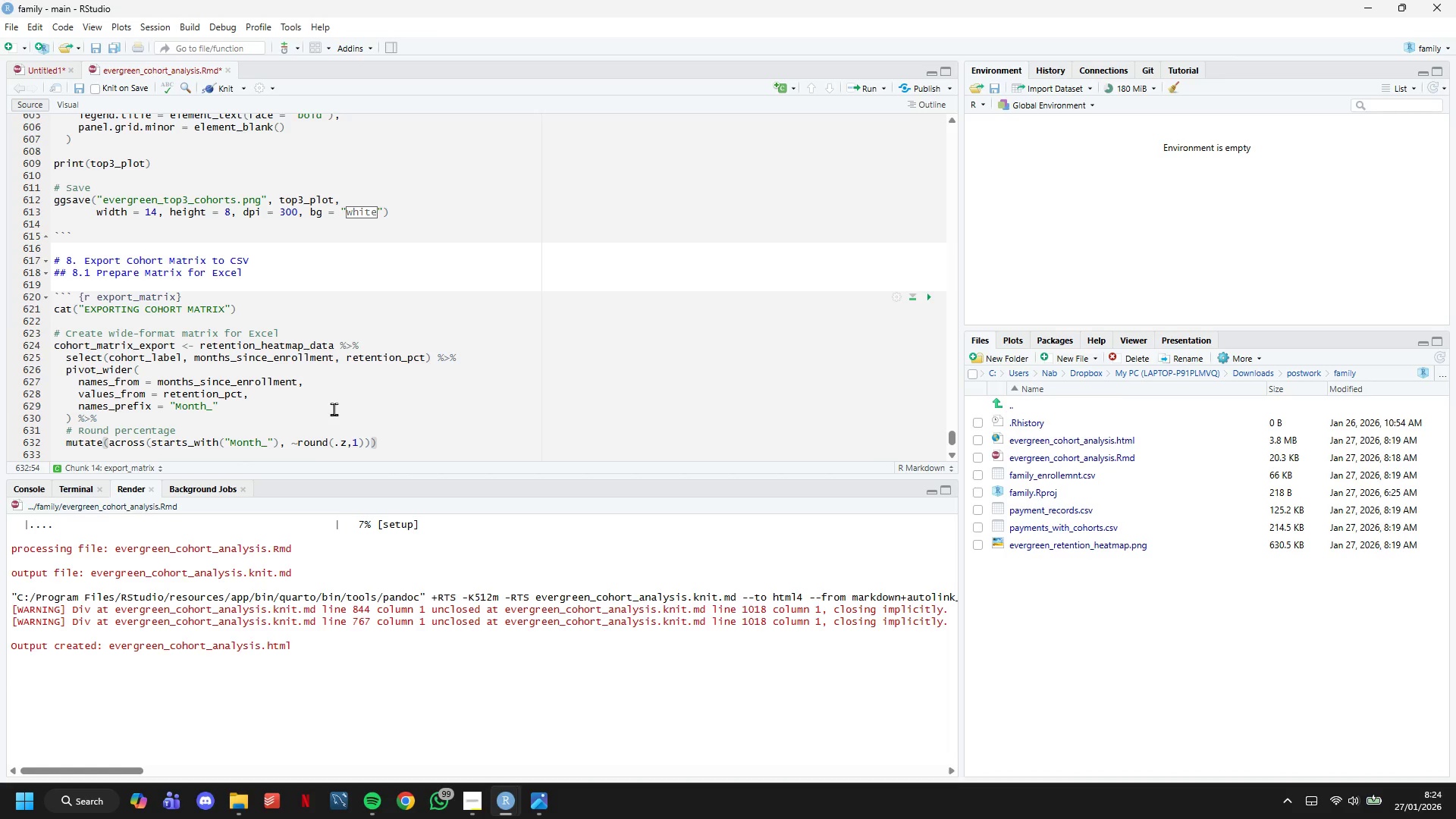 
scroll: coordinate [364, 401], scroll_direction: down, amount: 5.0
 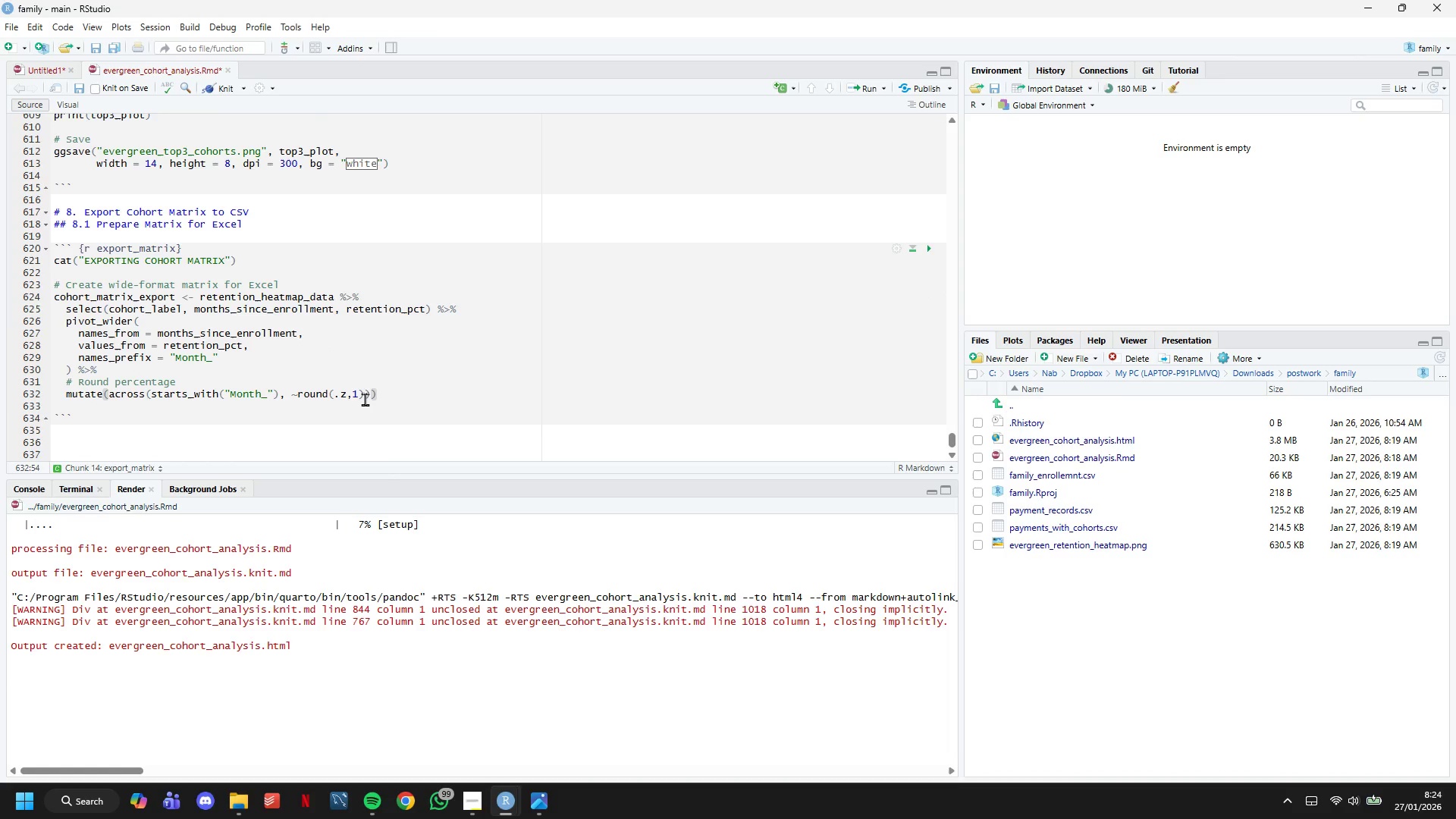 
key(Enter)
 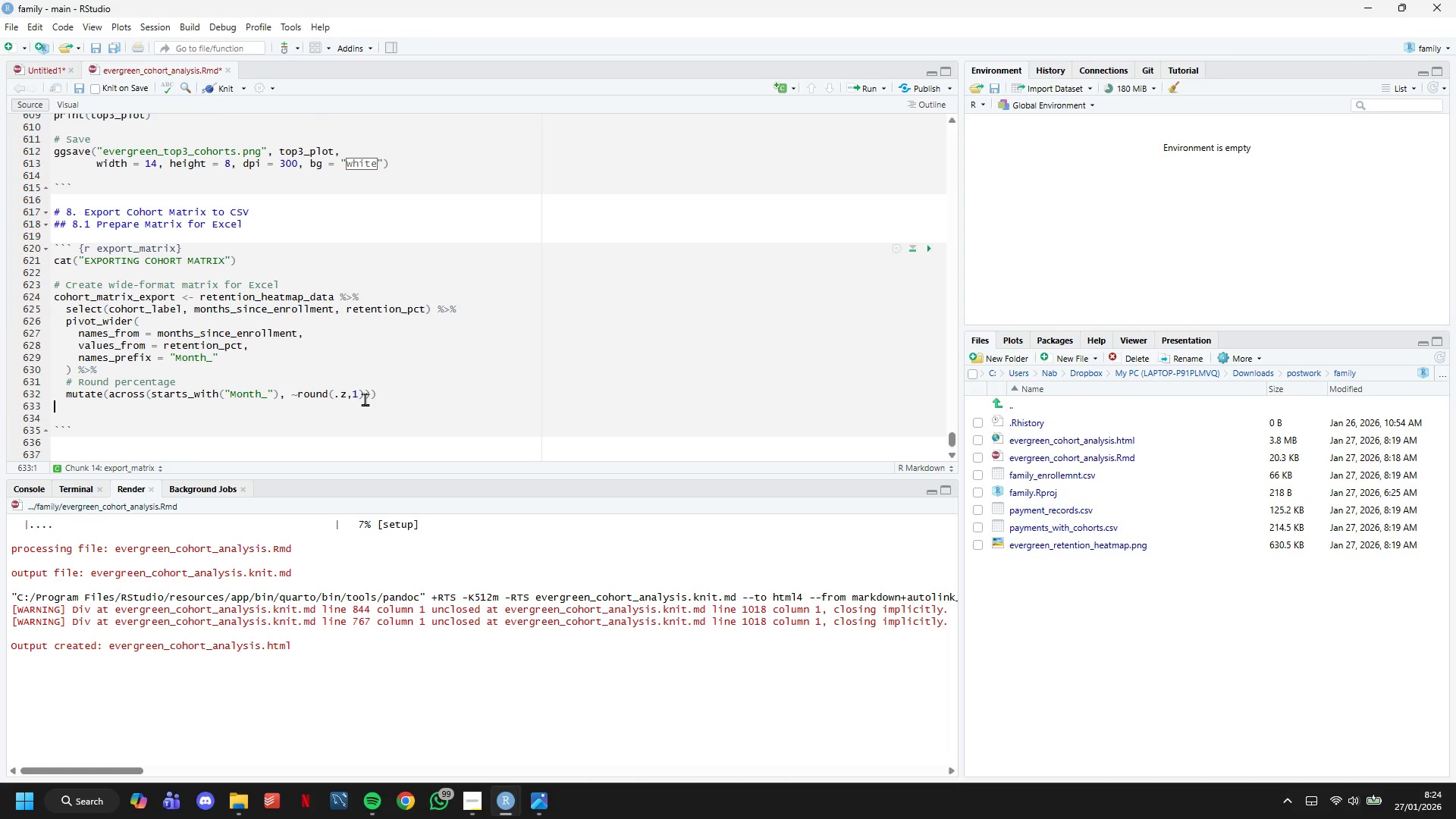 
key(Enter)
 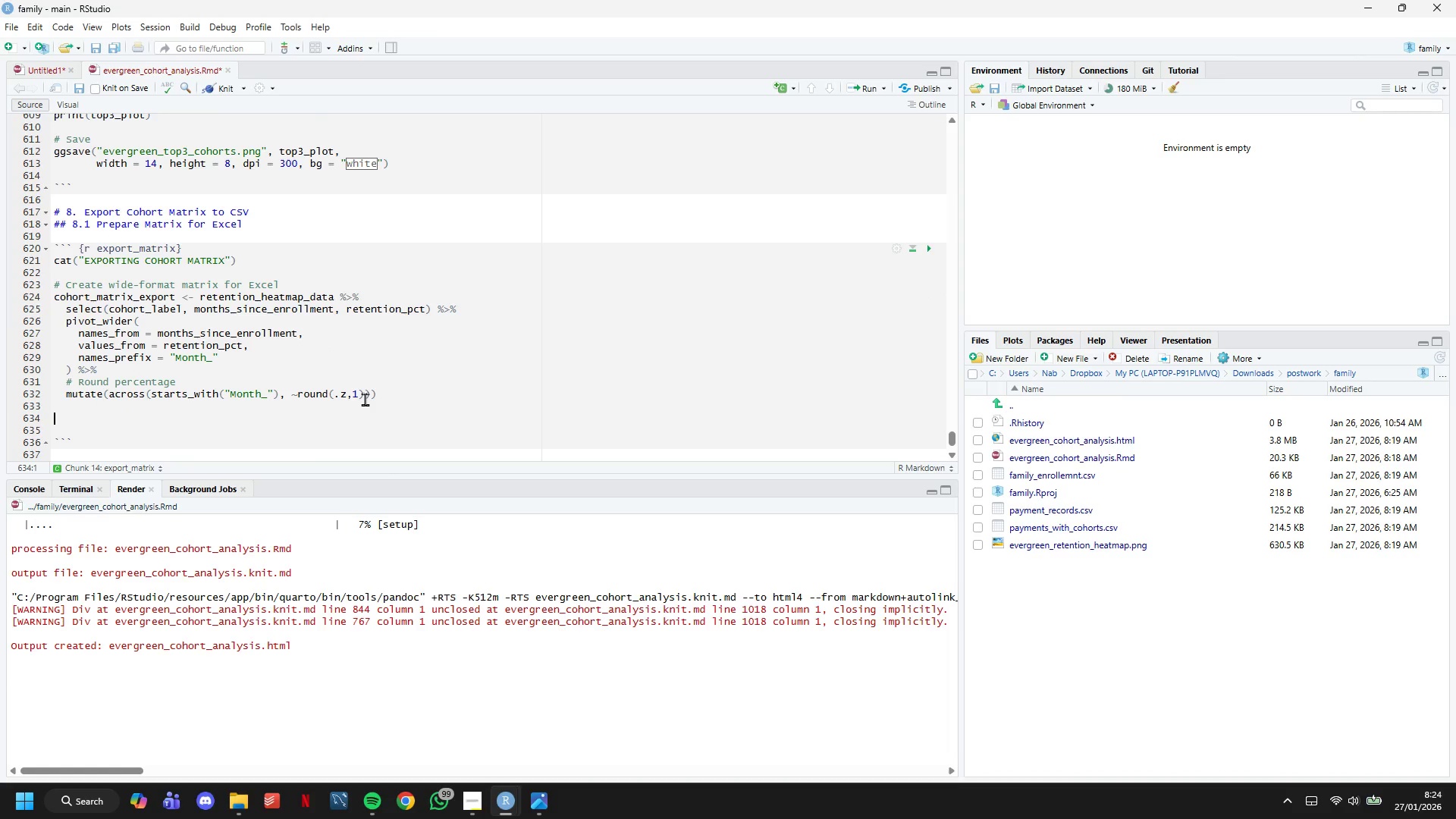 
type(# Add summary statistics)
 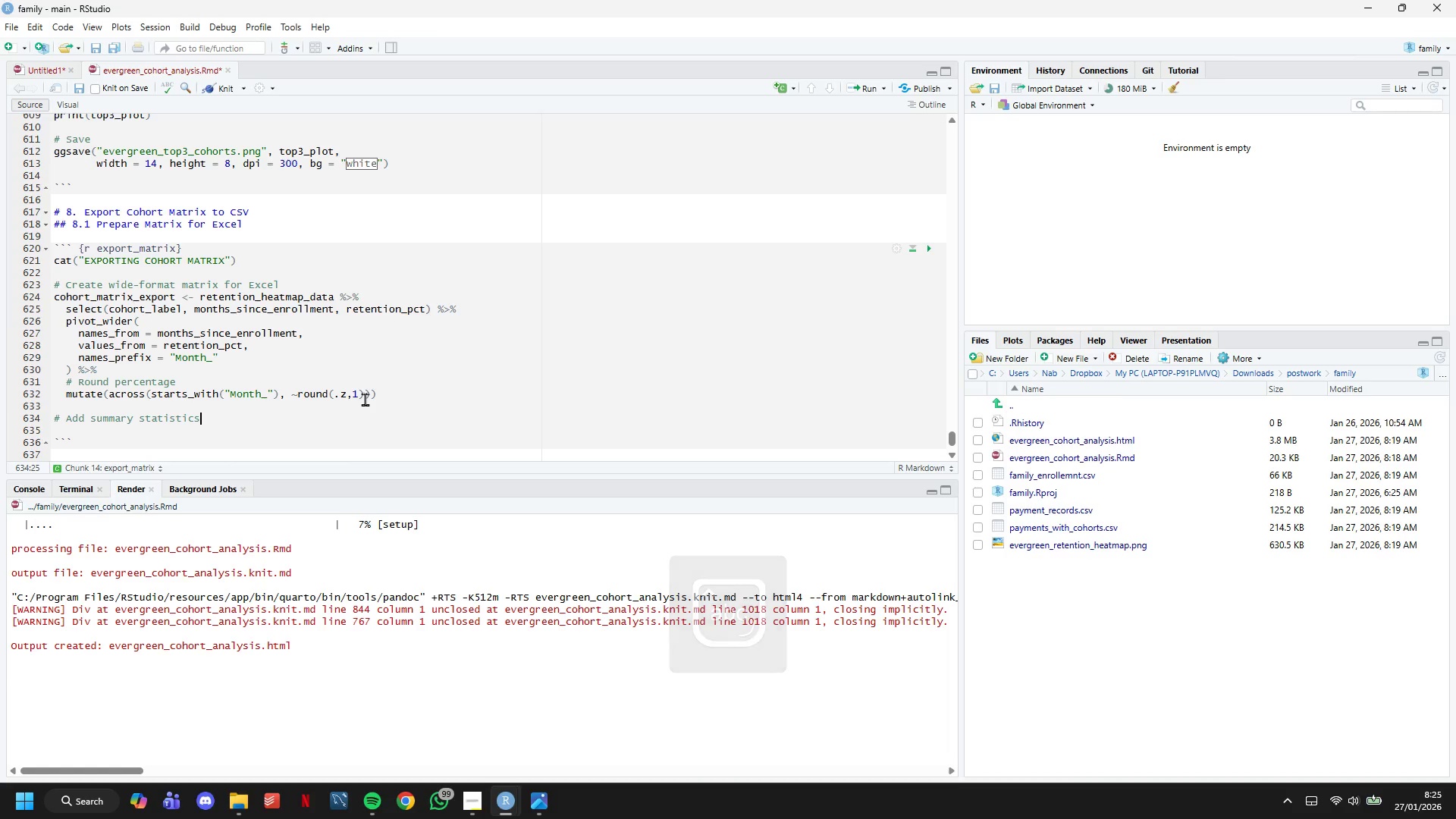 
key(Enter)
 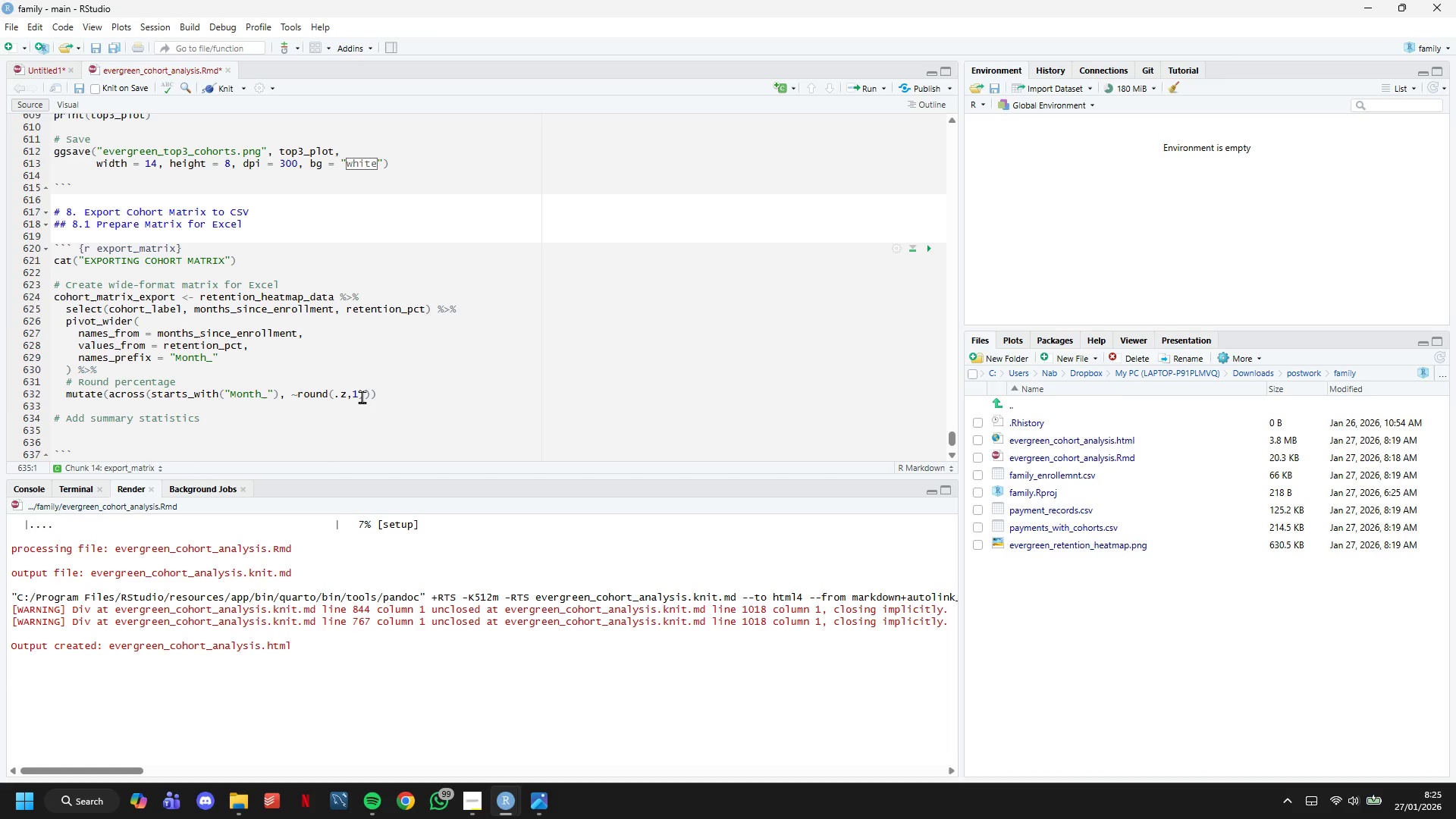 
wait(15.81)
 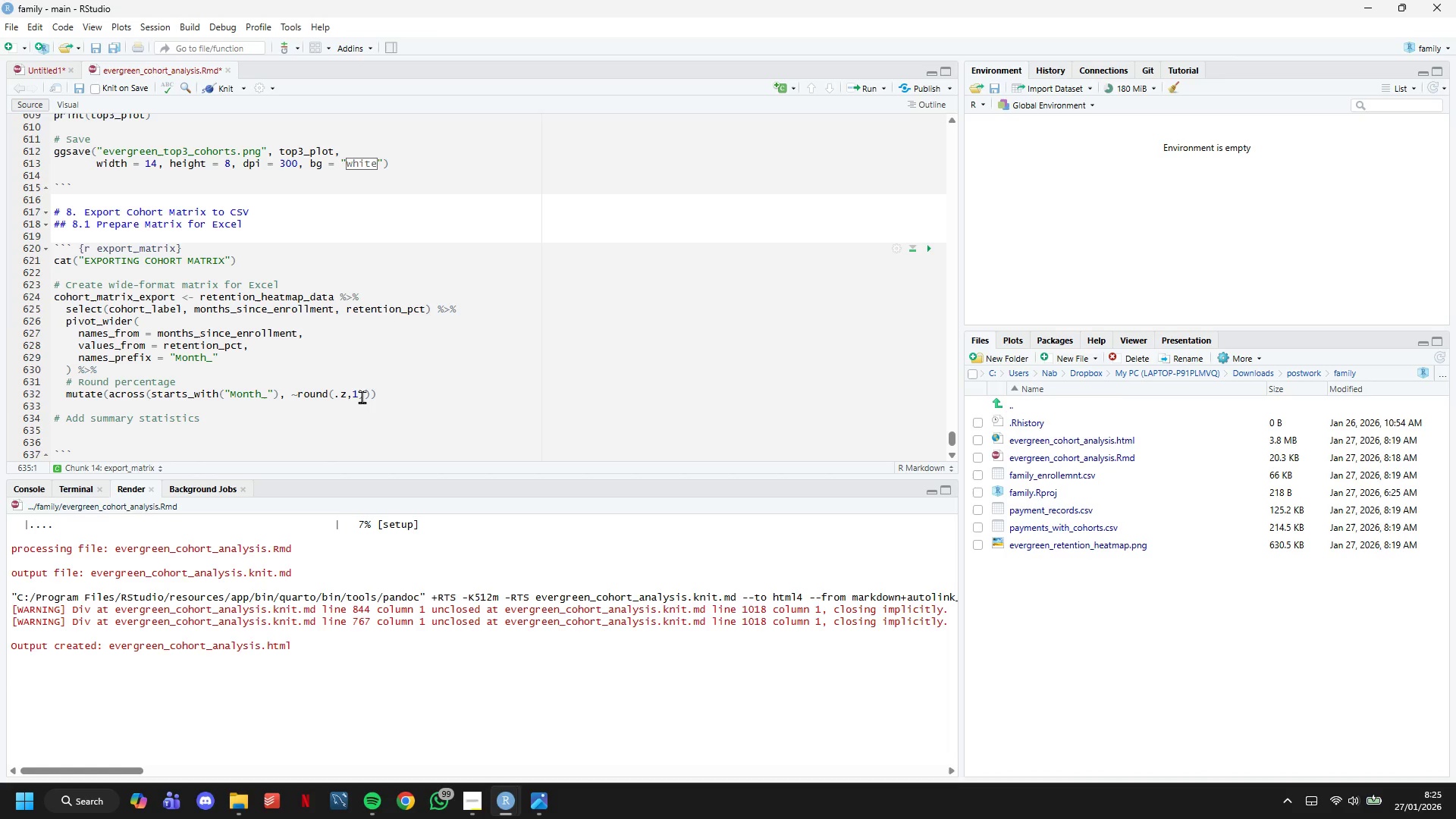 
type(cohort_matrix_export <- cohort_matrix_export %>%)
 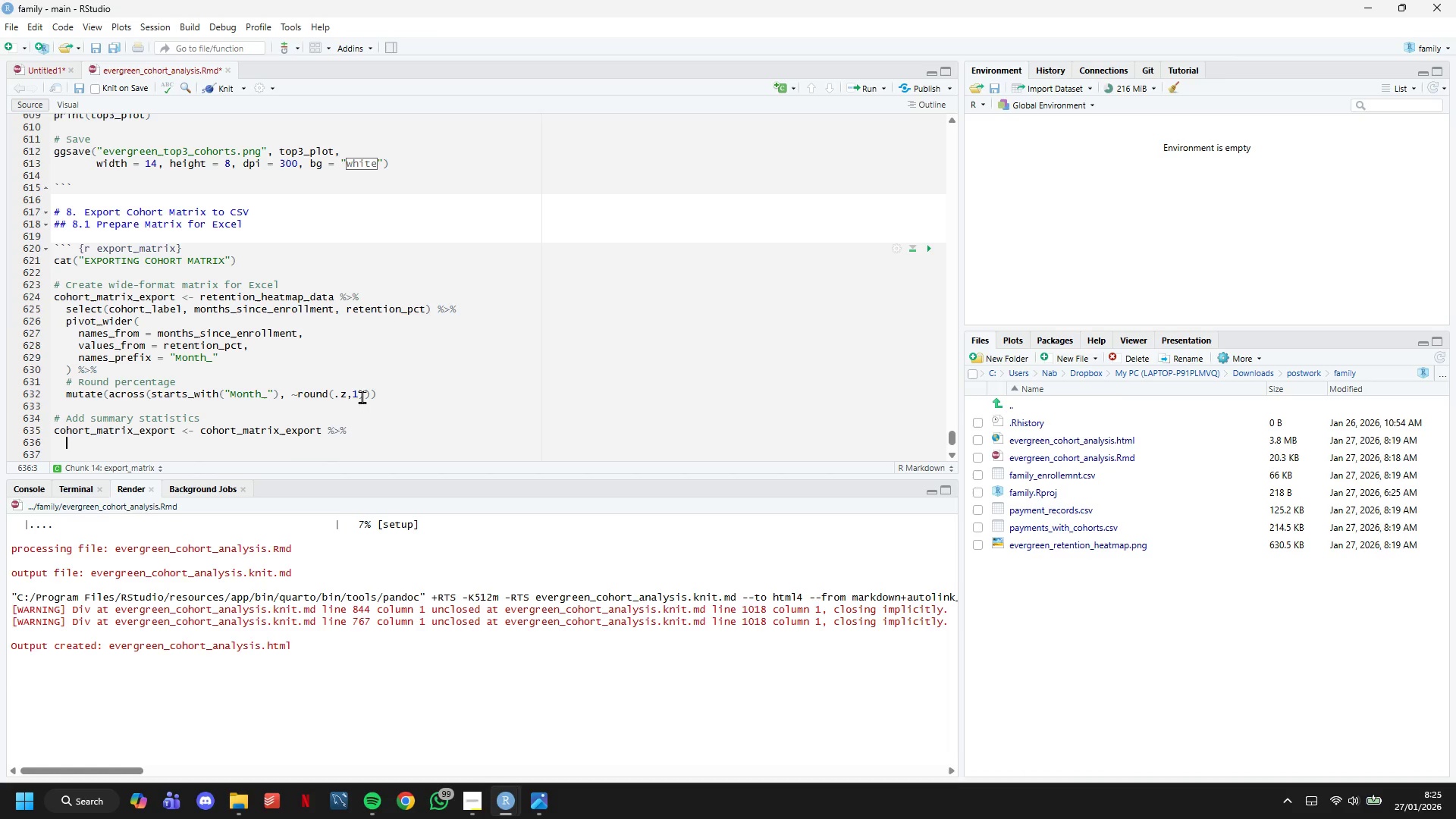 
 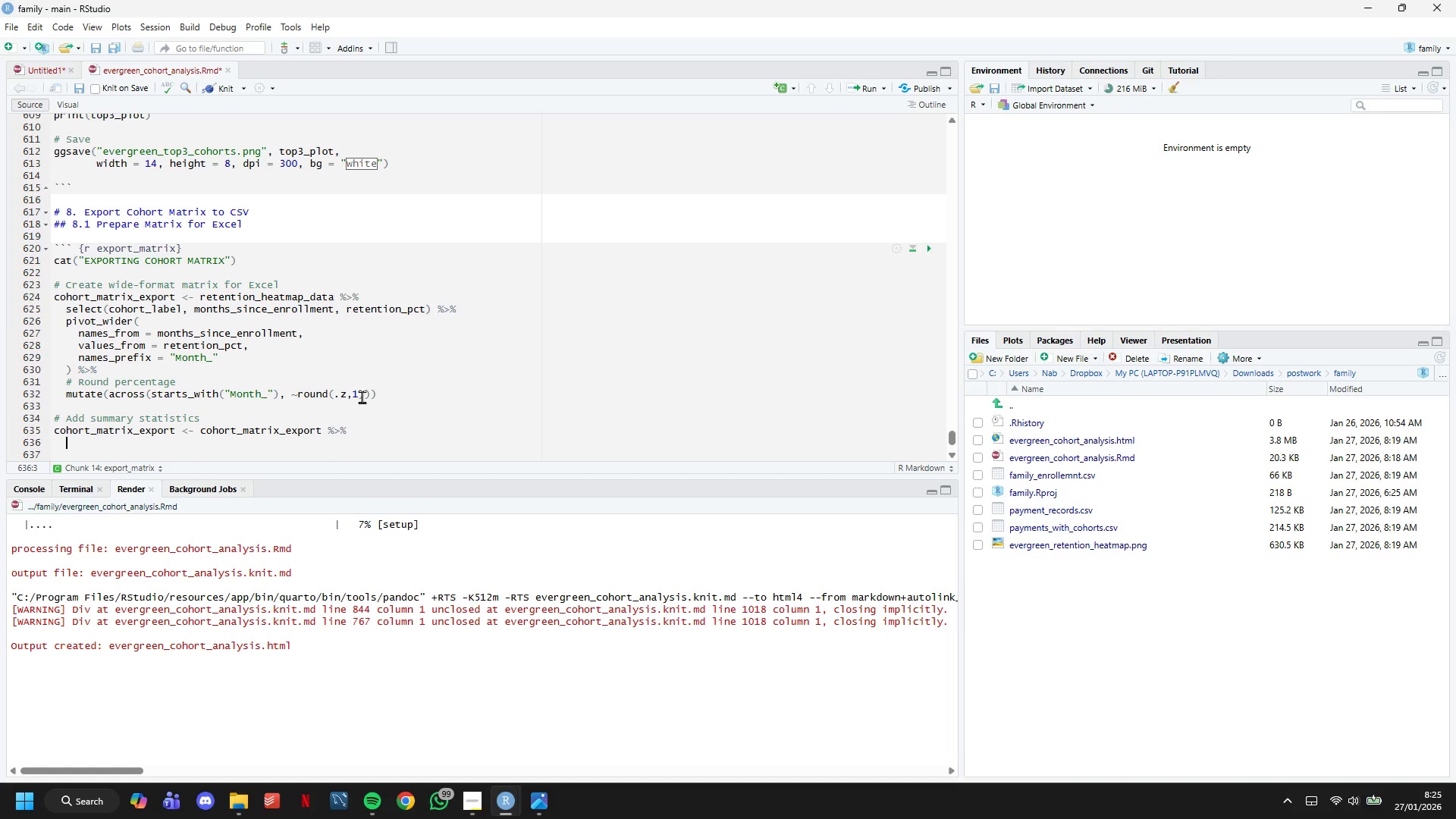 
key(Enter)
 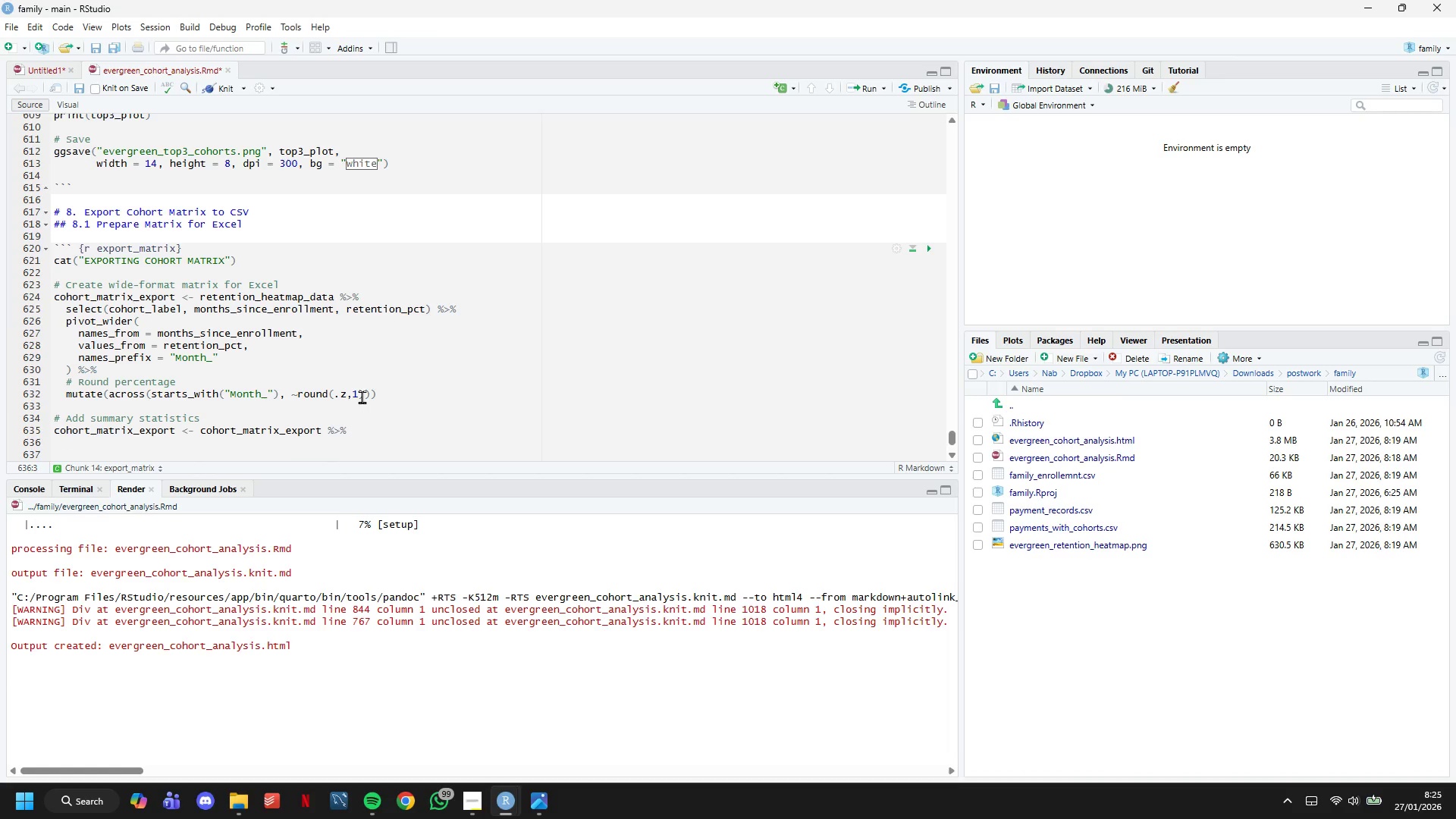 
type(left_join()
 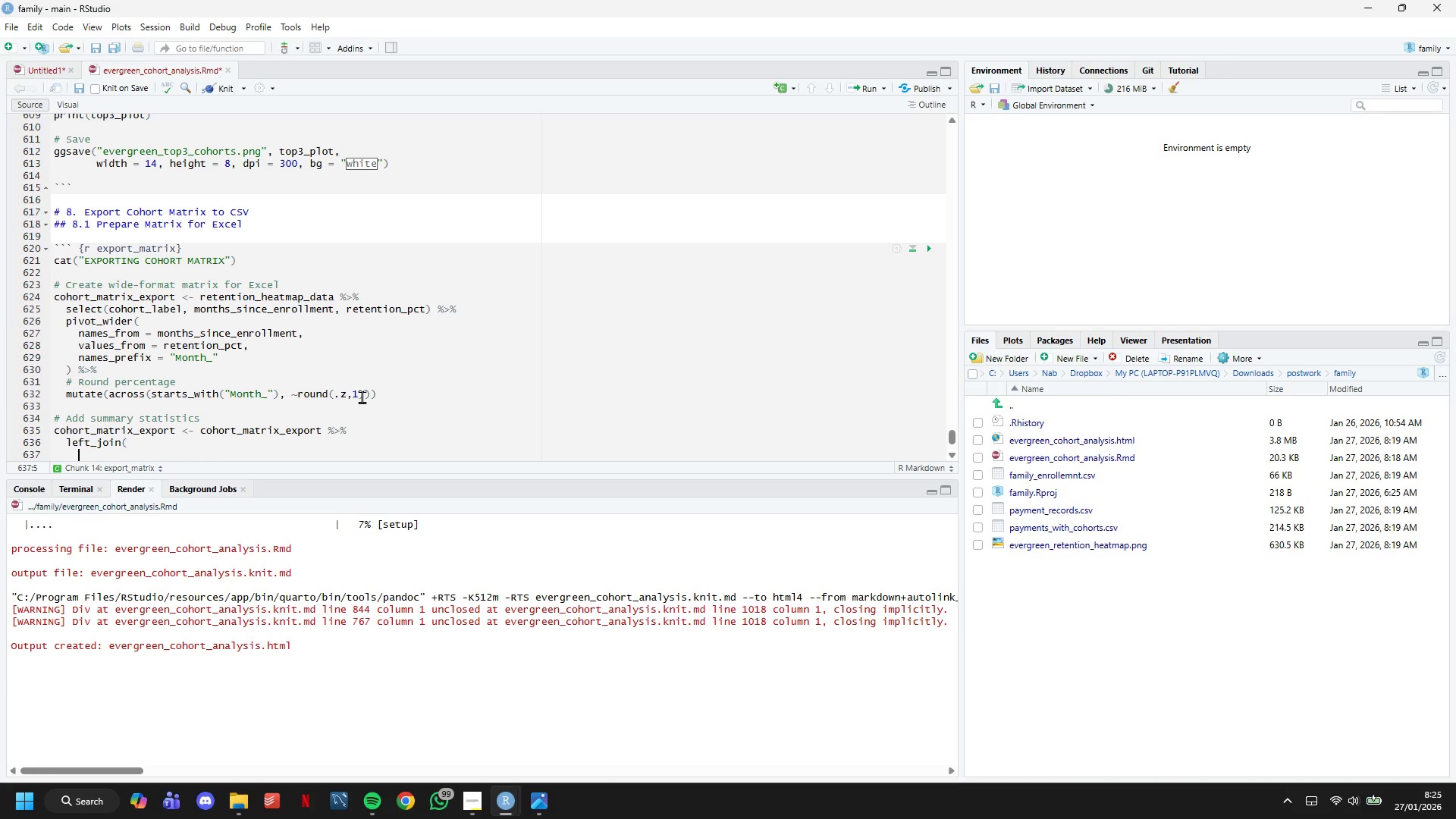 
 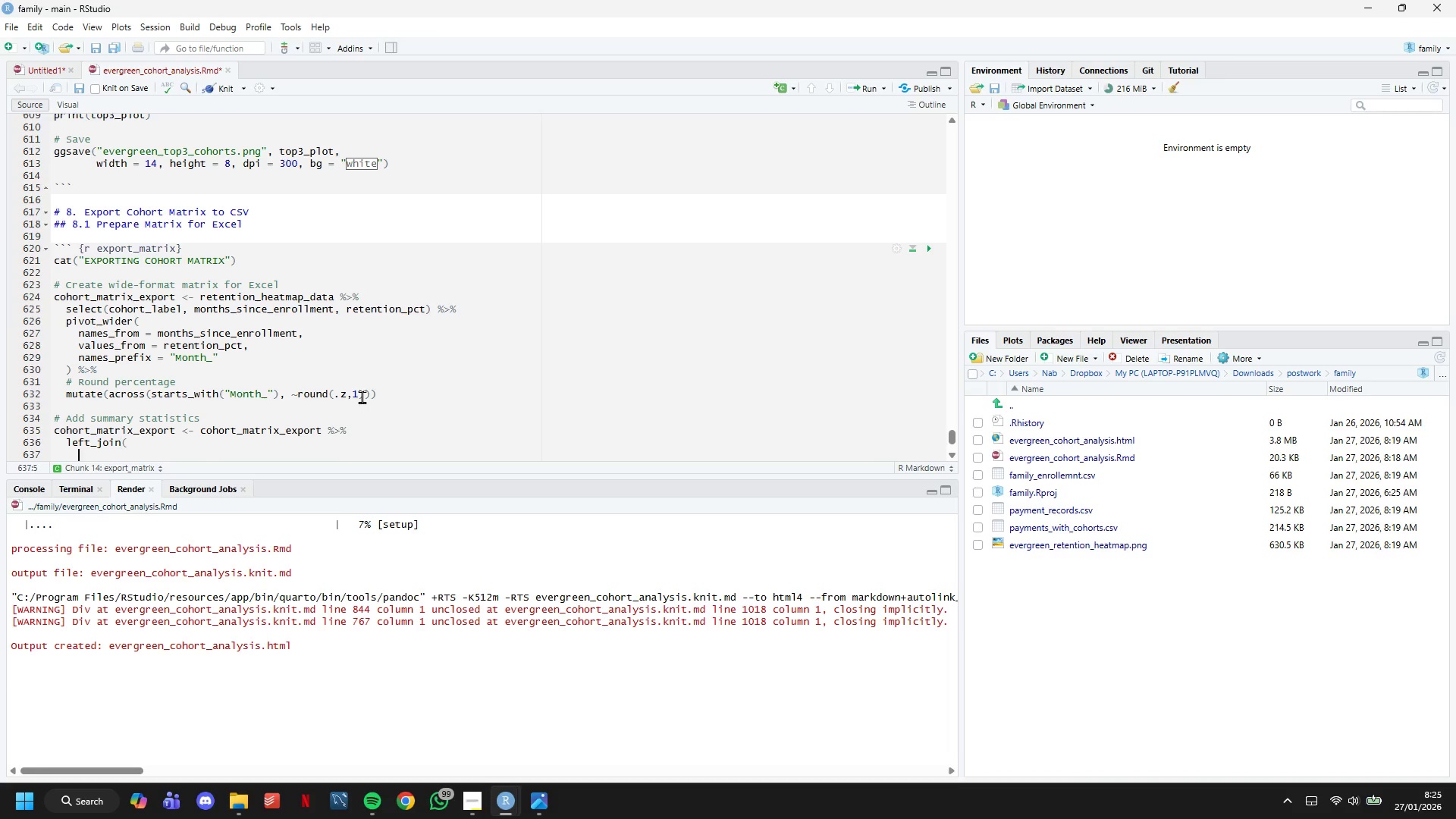 
key(Enter)
 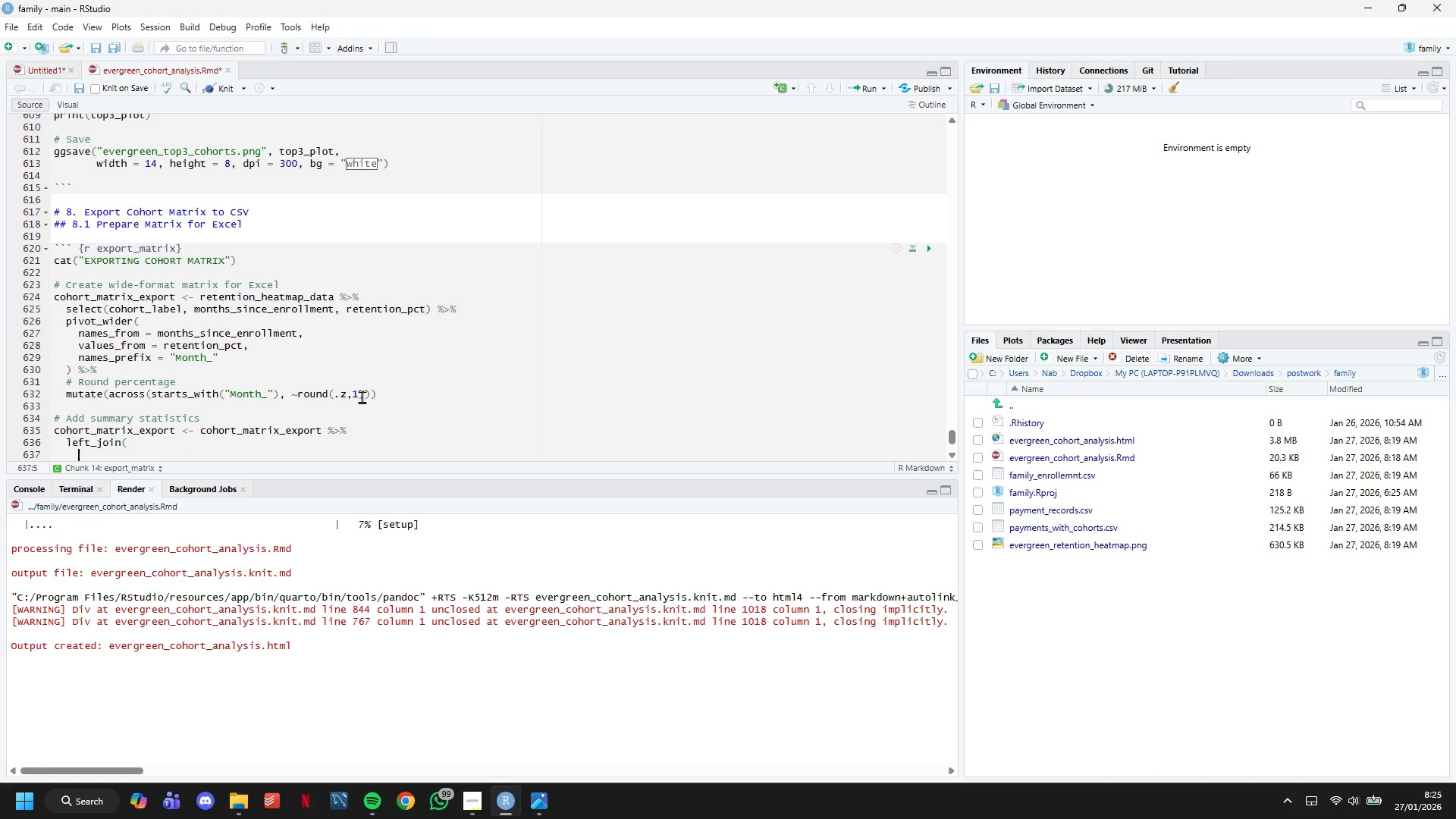 
type(cohort_)
 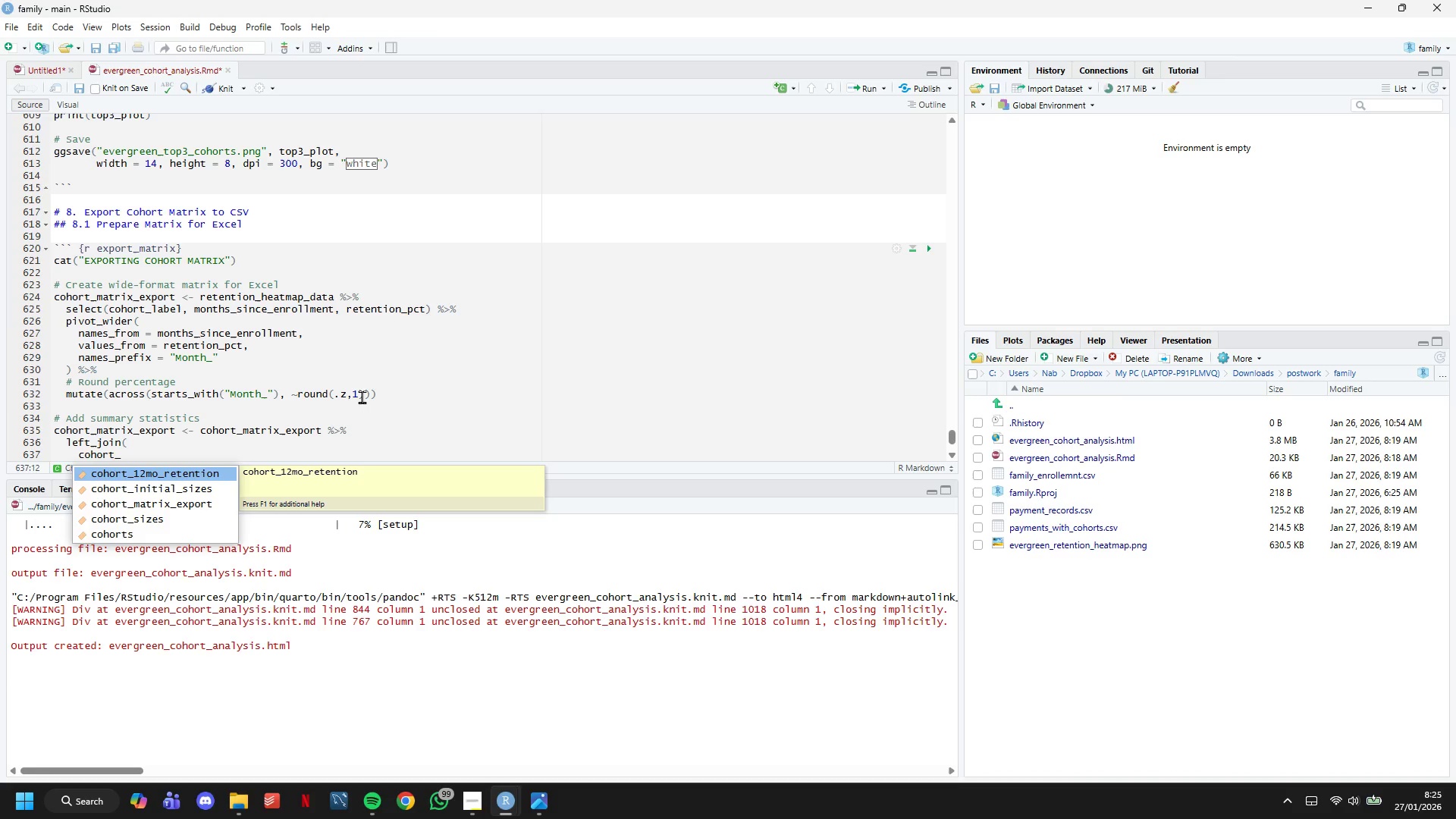 
key(ArrowDown)
 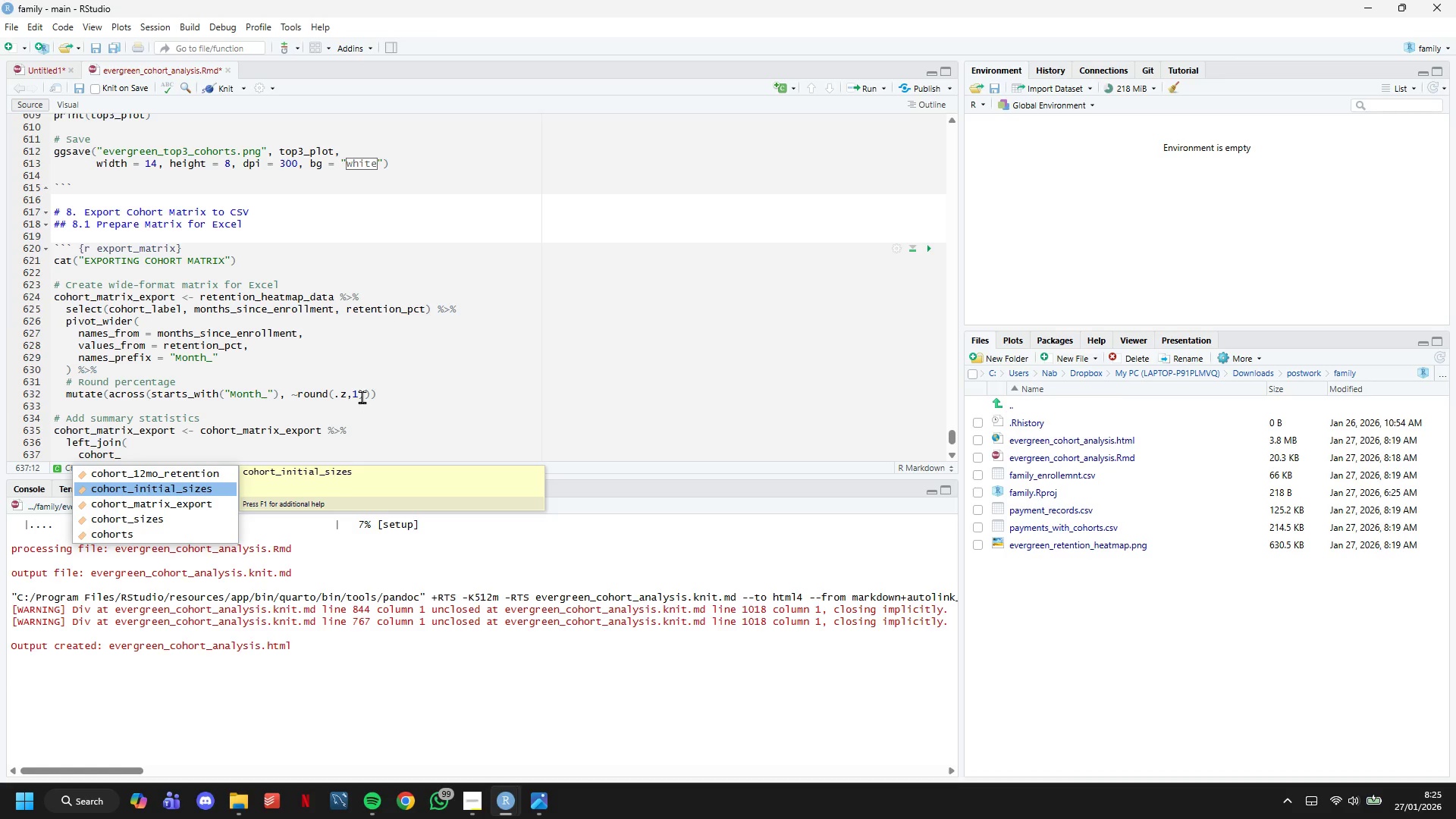 
key(Enter)
 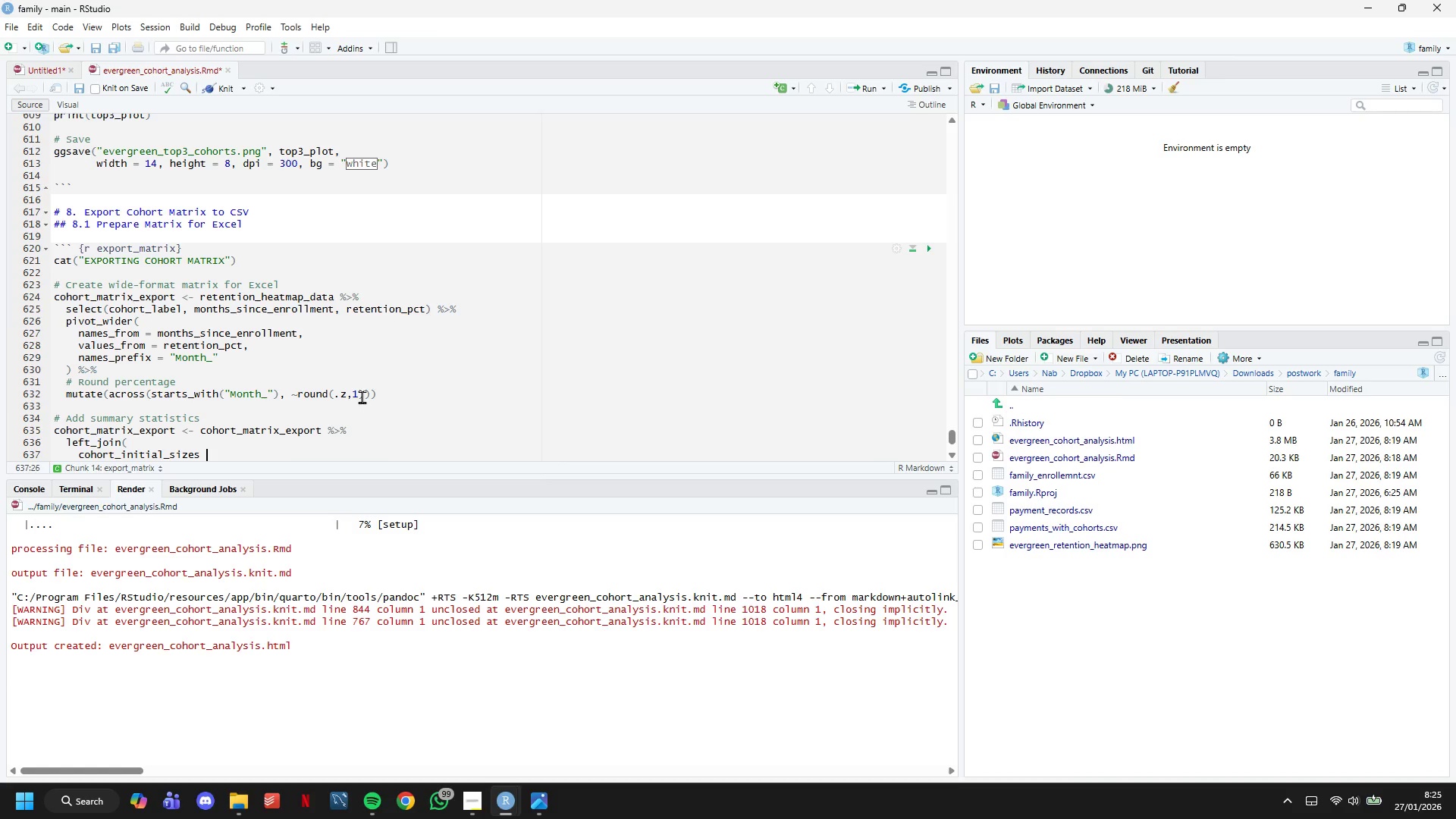 
type( %>% rename(Initail)
key(Backspace)
key(Backspace)
key(Backspace)
key(Backspace)
type(tial_Families = ii)
key(Backspace)
type(nitial_size)
 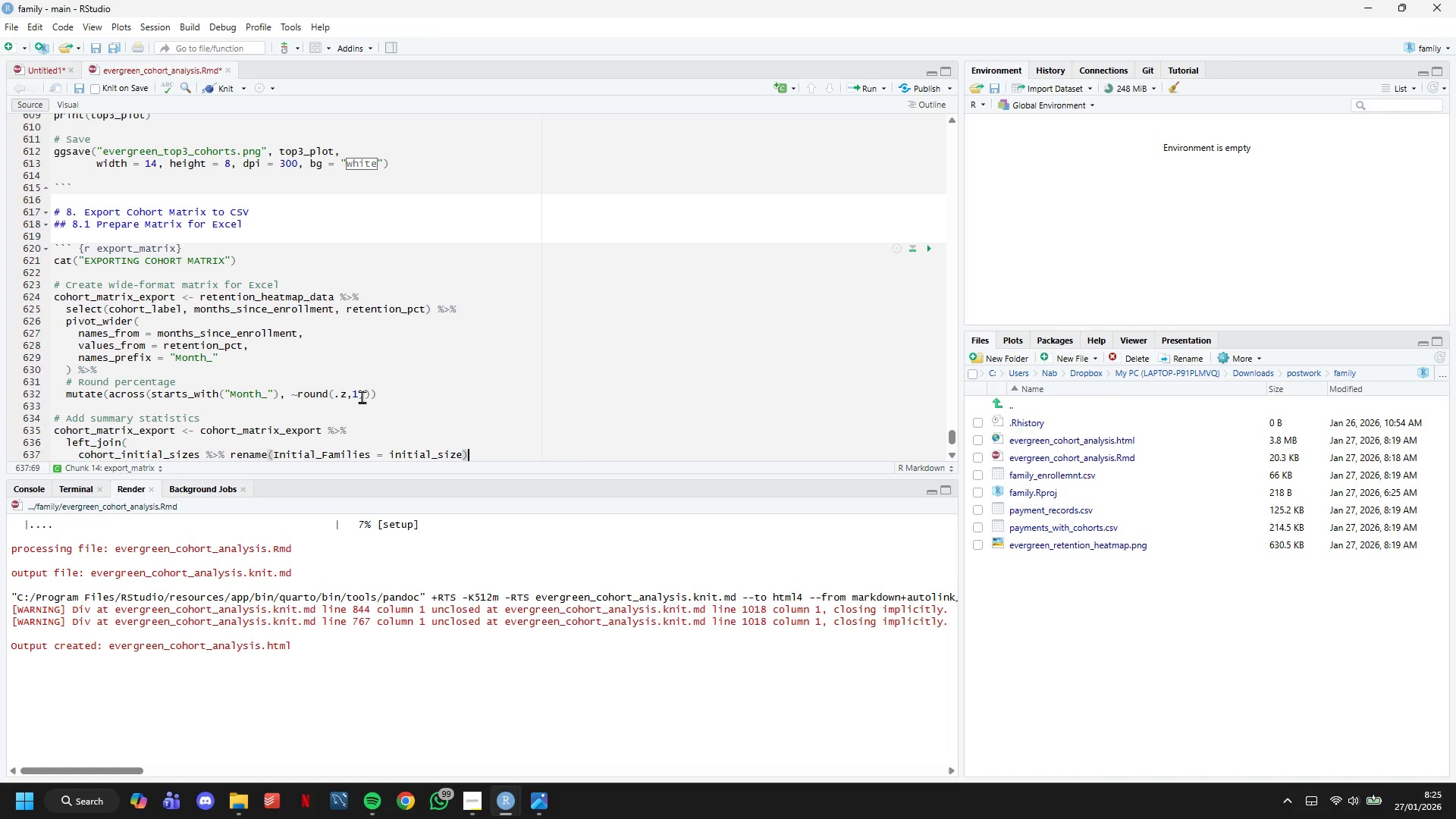 
 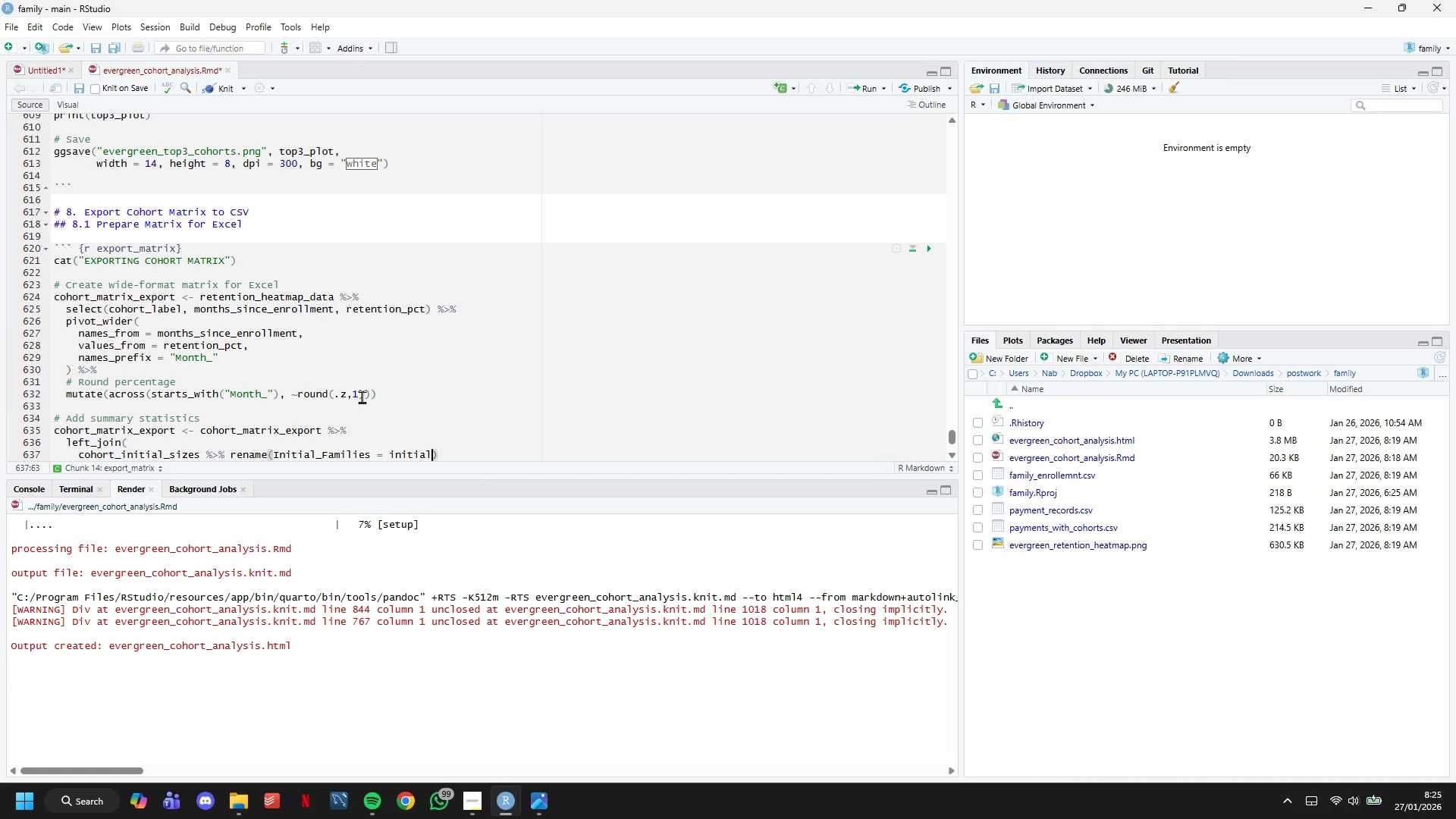 
key(ArrowRight)
 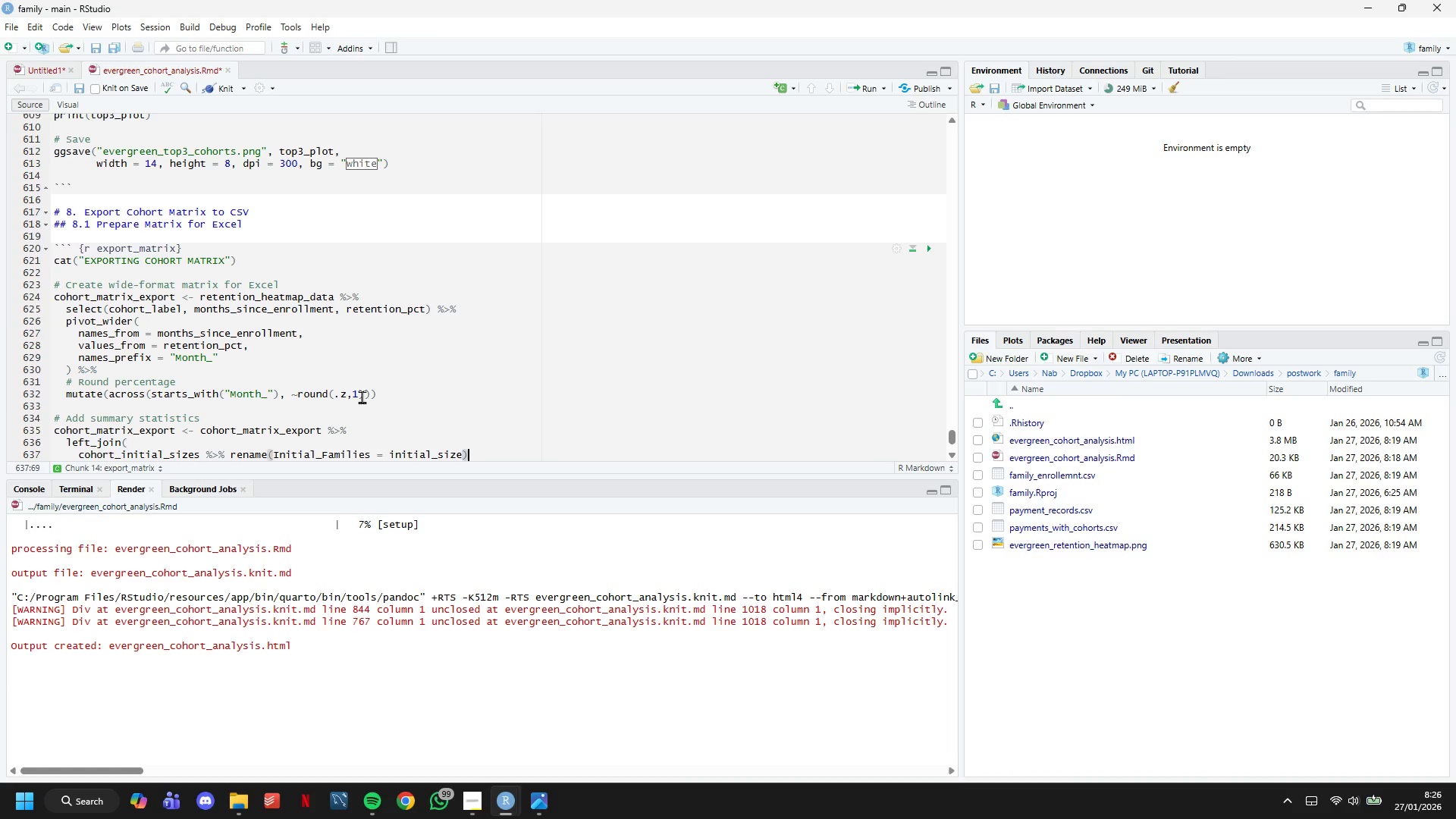 
key(Comma)
 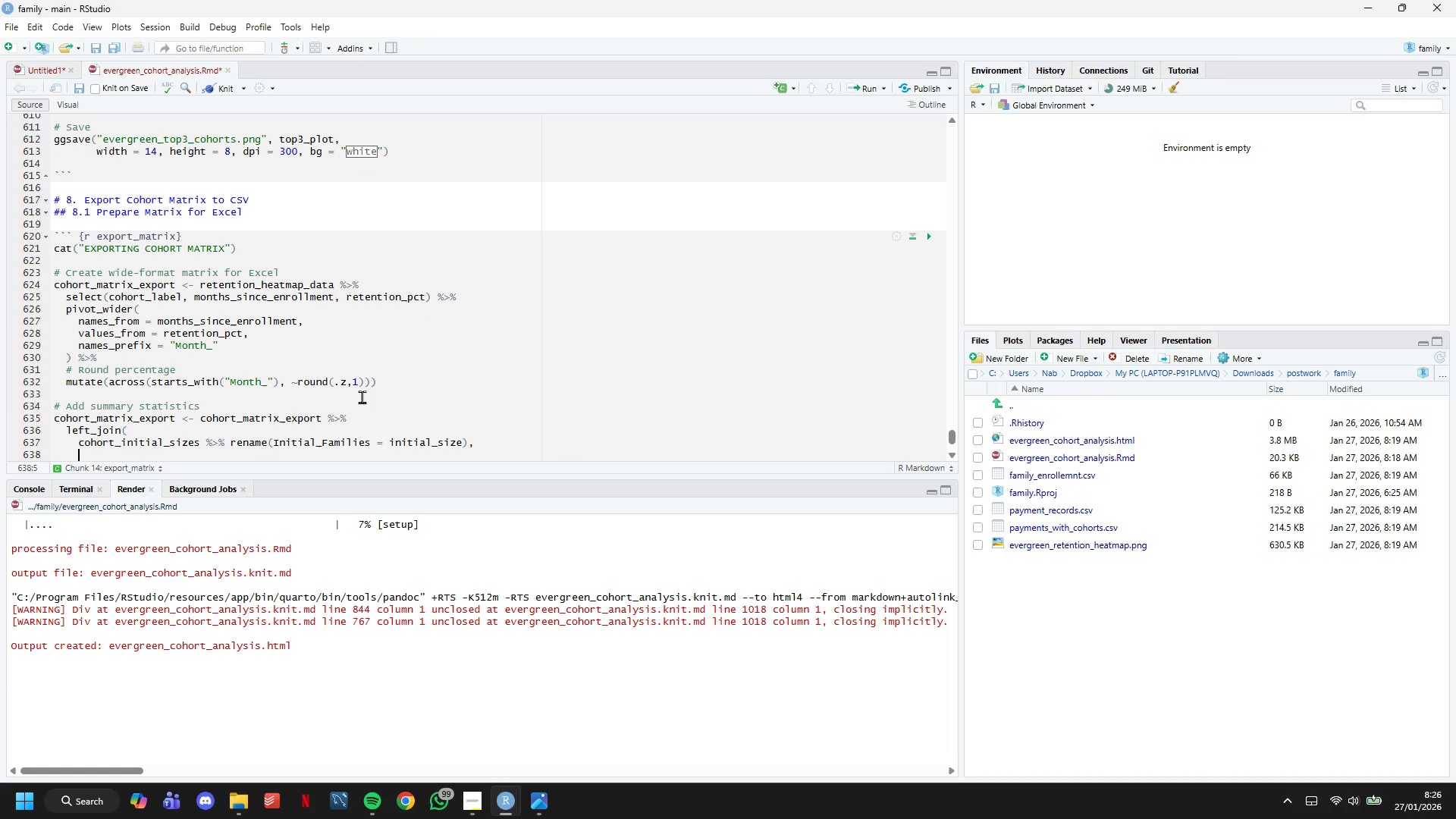 
key(Enter)
 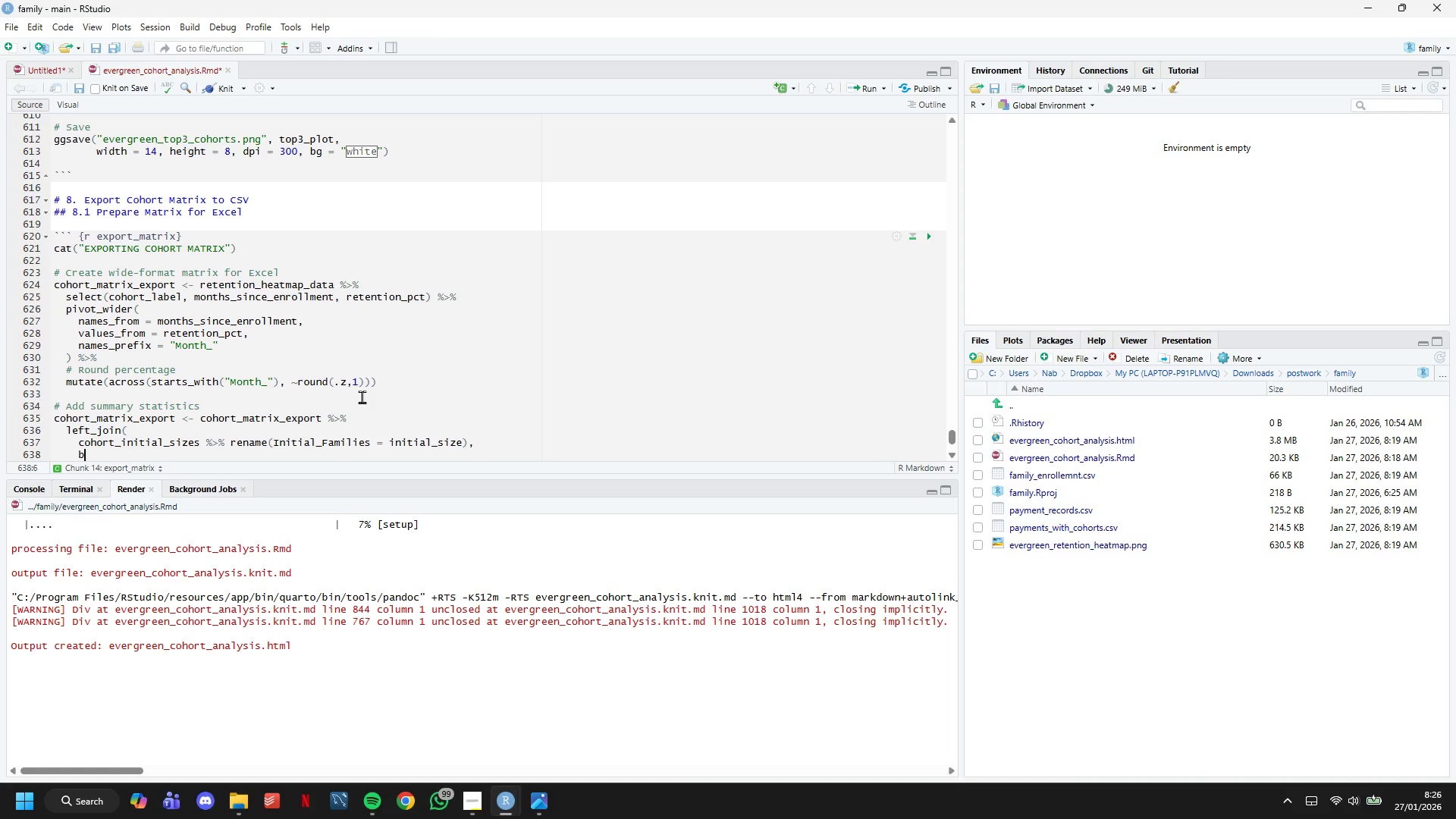 
type(by = ")
 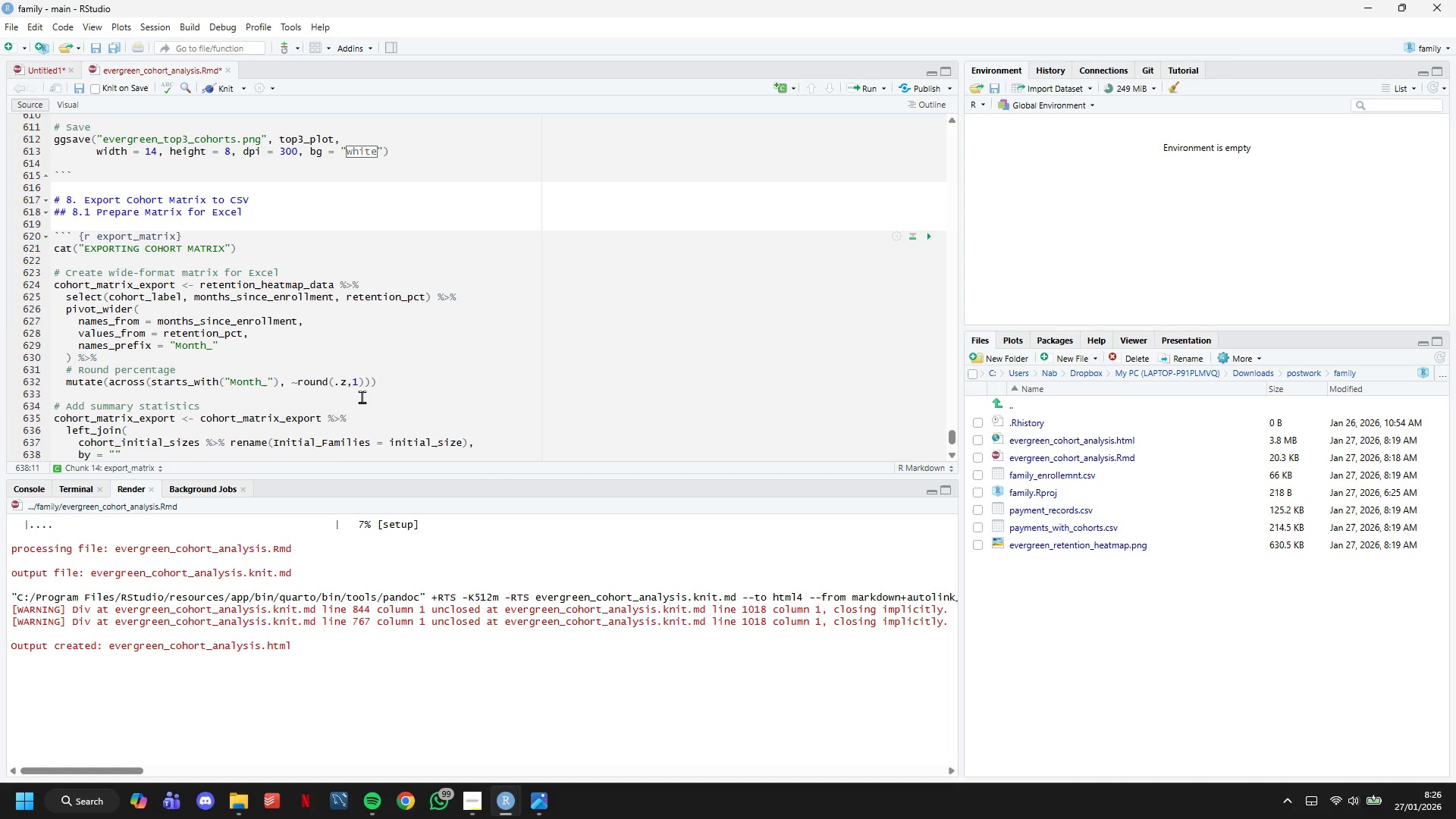 
left_click_drag(start_coordinate=[180, 292], to_coordinate=[111, 300])
 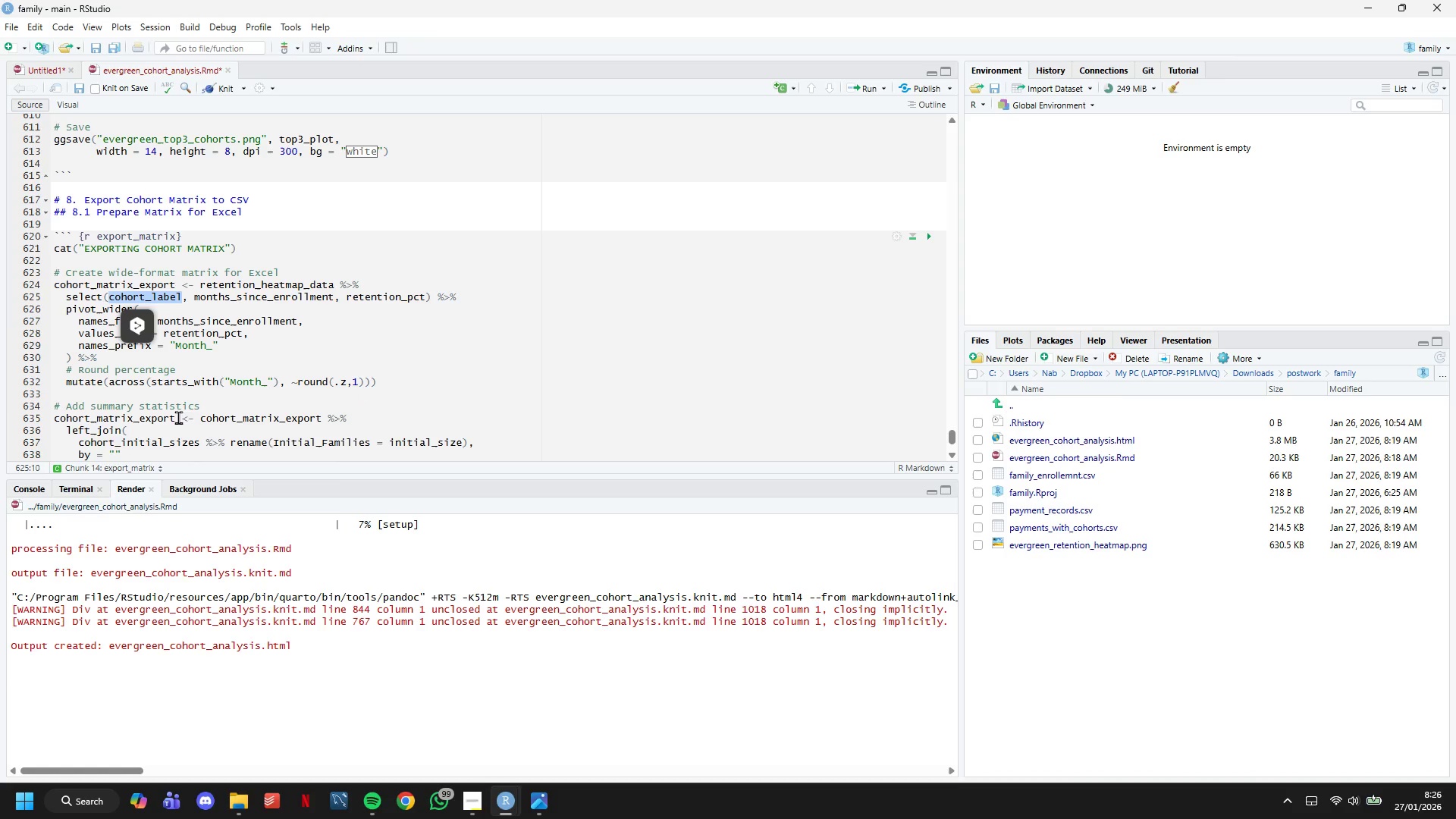 
key(Control+C)
 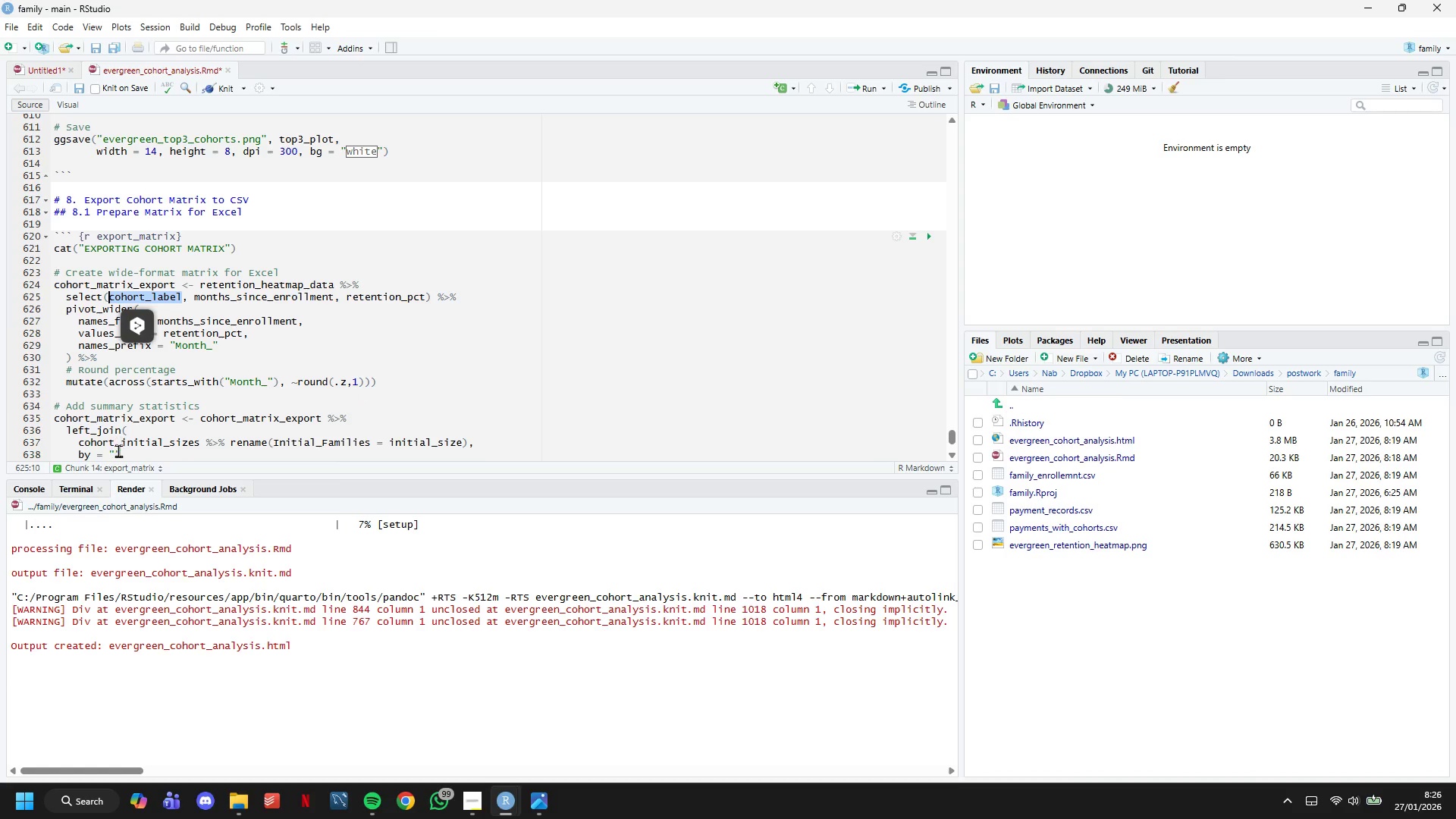 
left_click([116, 450])
 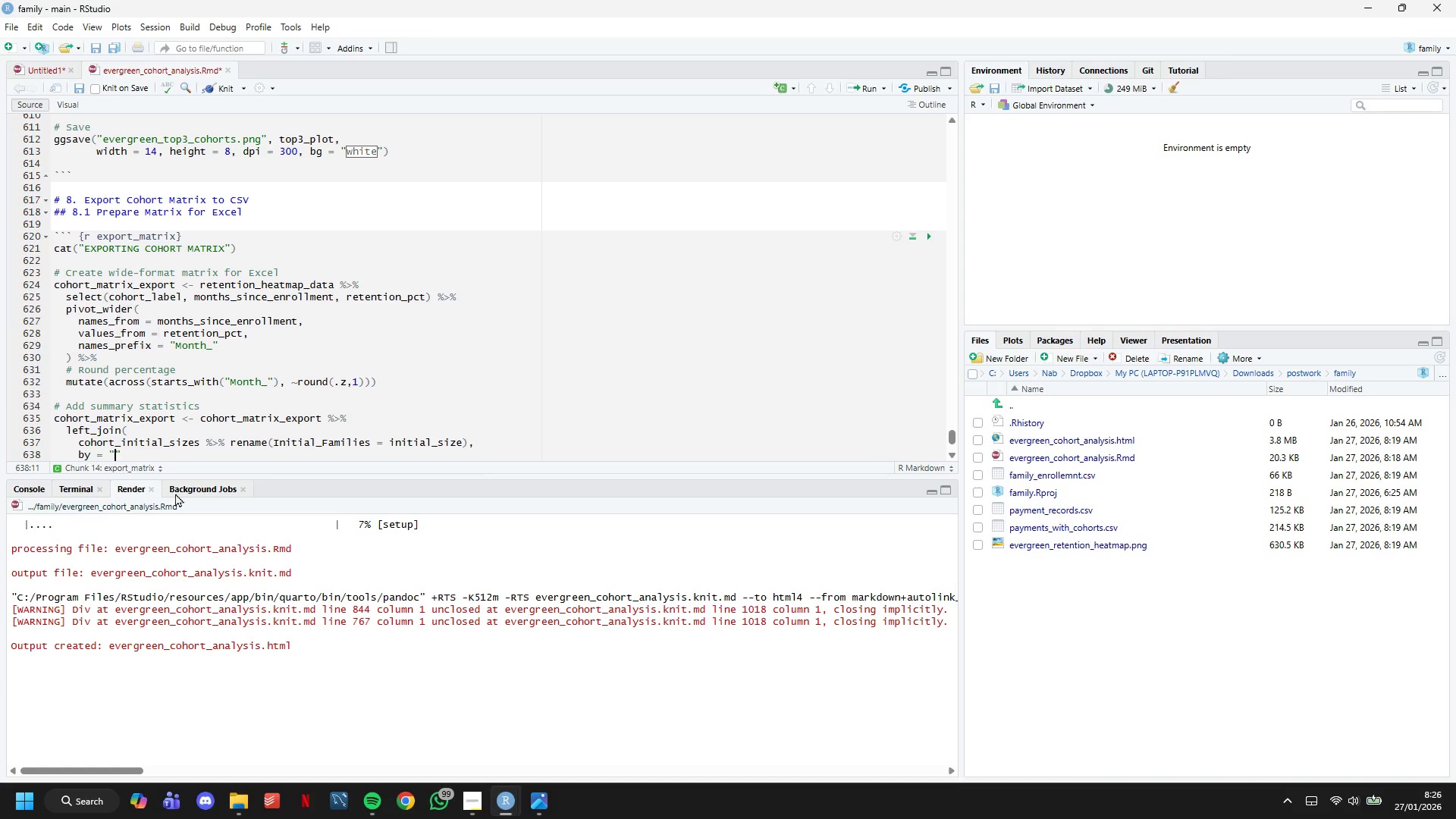 
key(Control+V)
 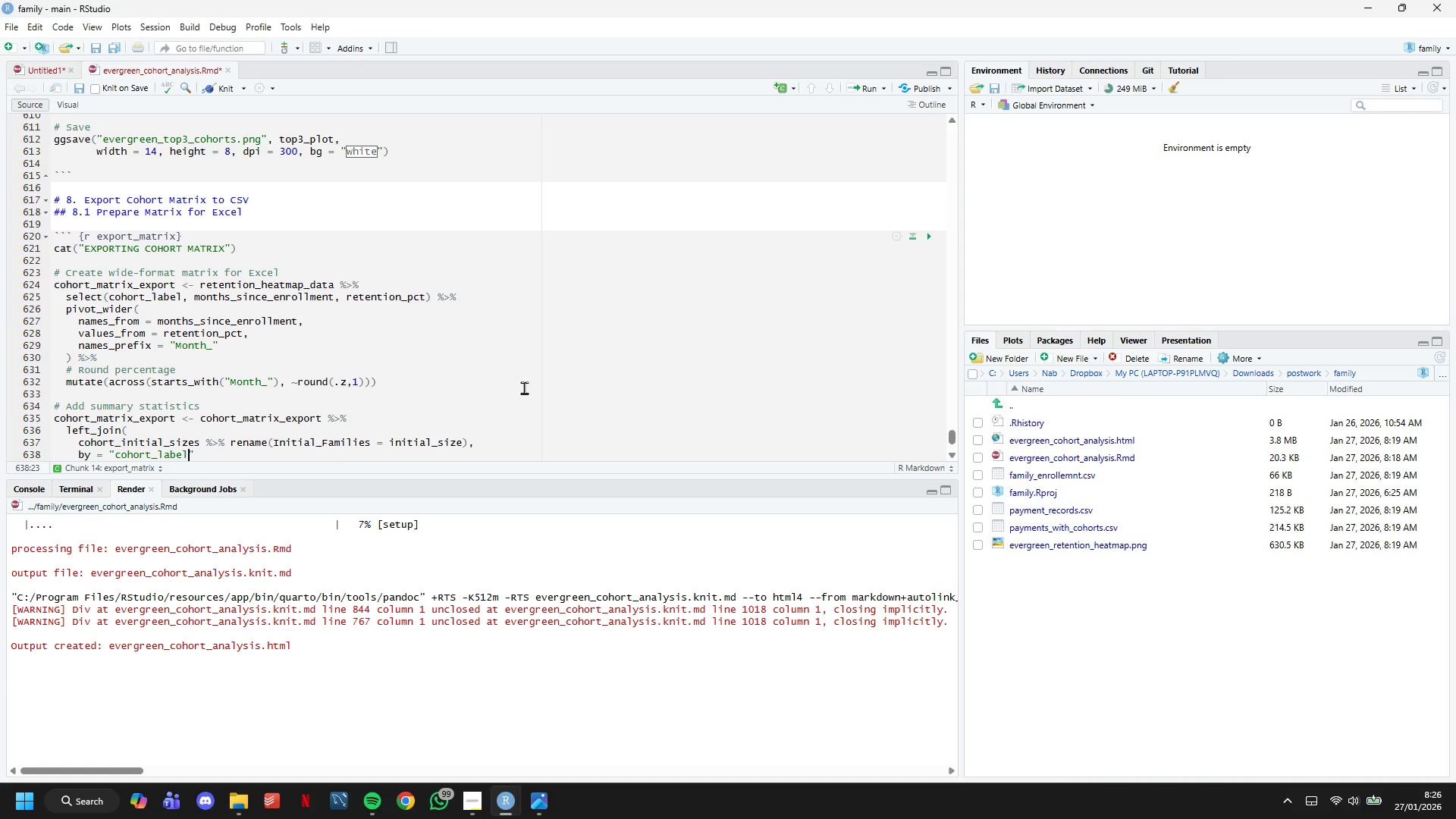 
key(ArrowRight)
 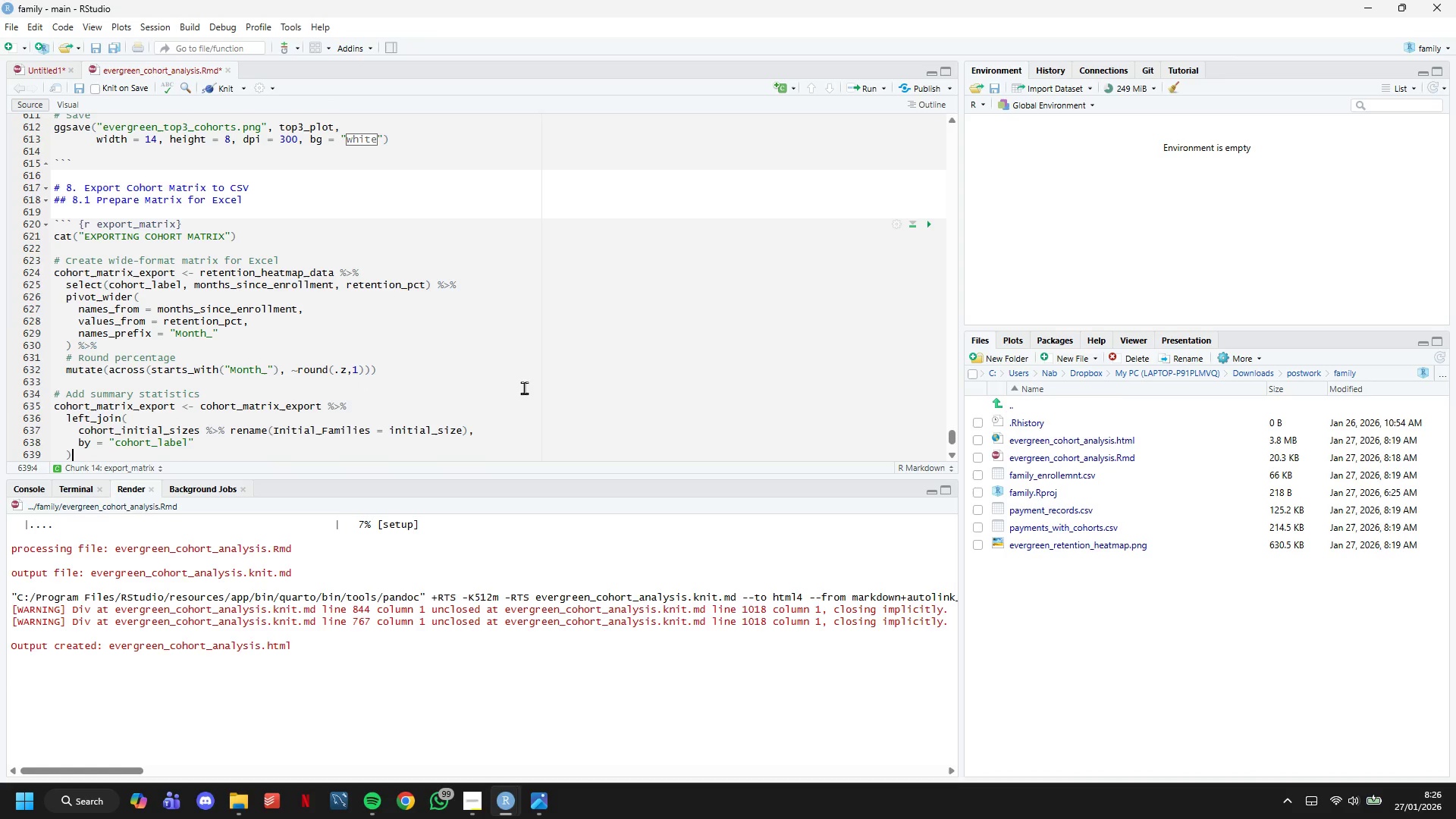 
key(ArrowDown)
 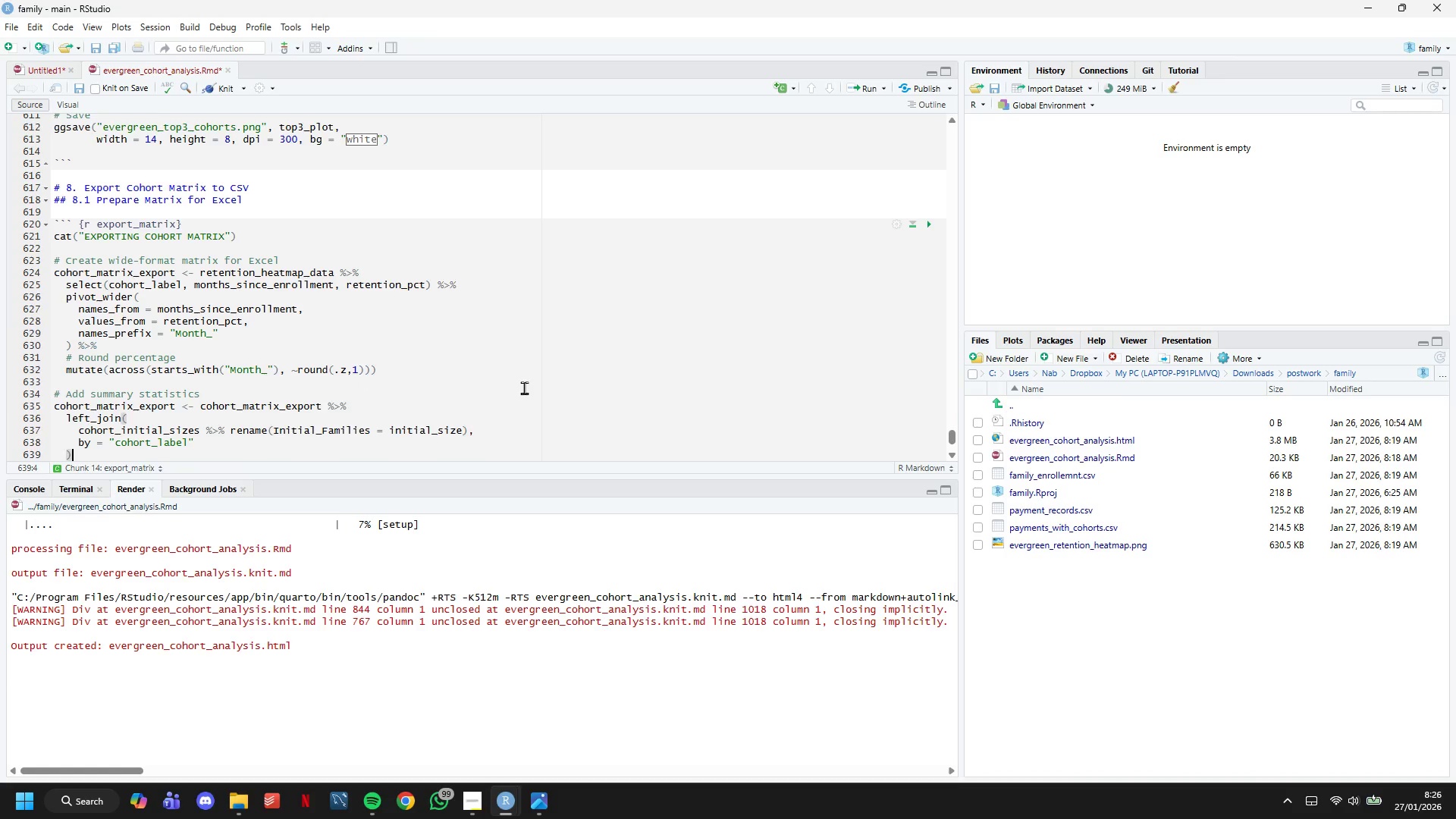 
key(ArrowDown)
 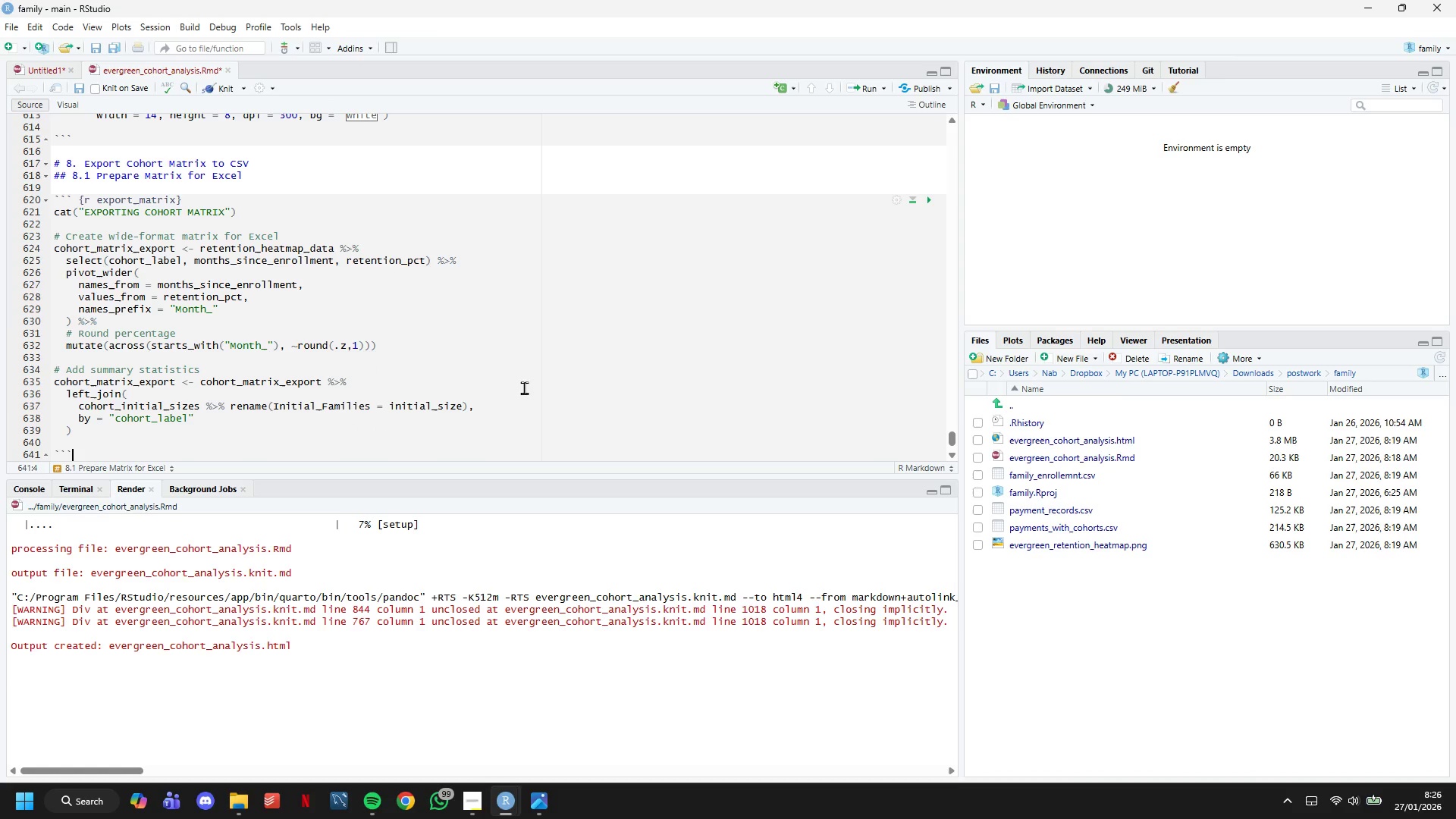 
key(ArrowDown)
 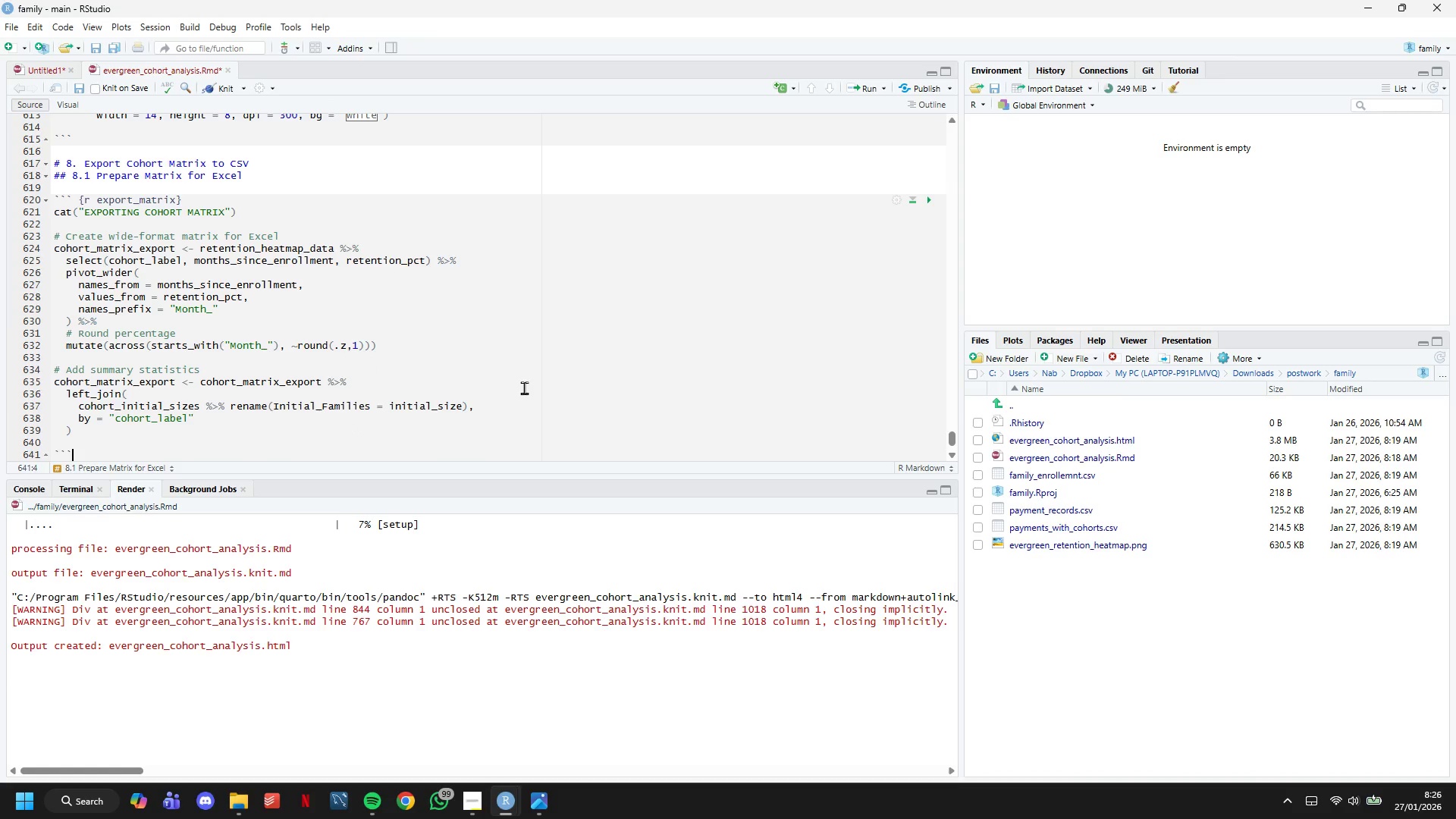 
key(ArrowUp)
 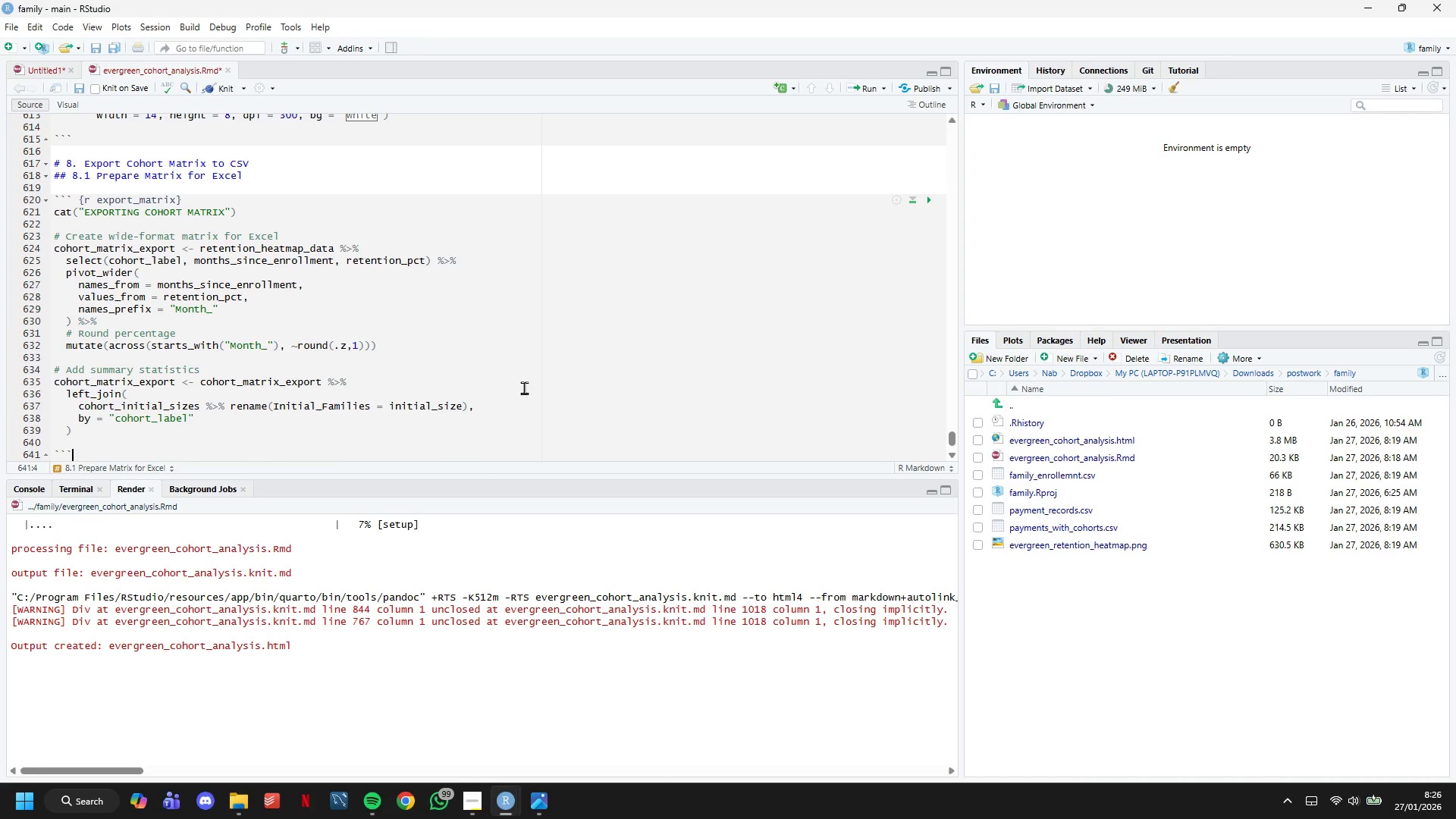 
key(ArrowUp)
 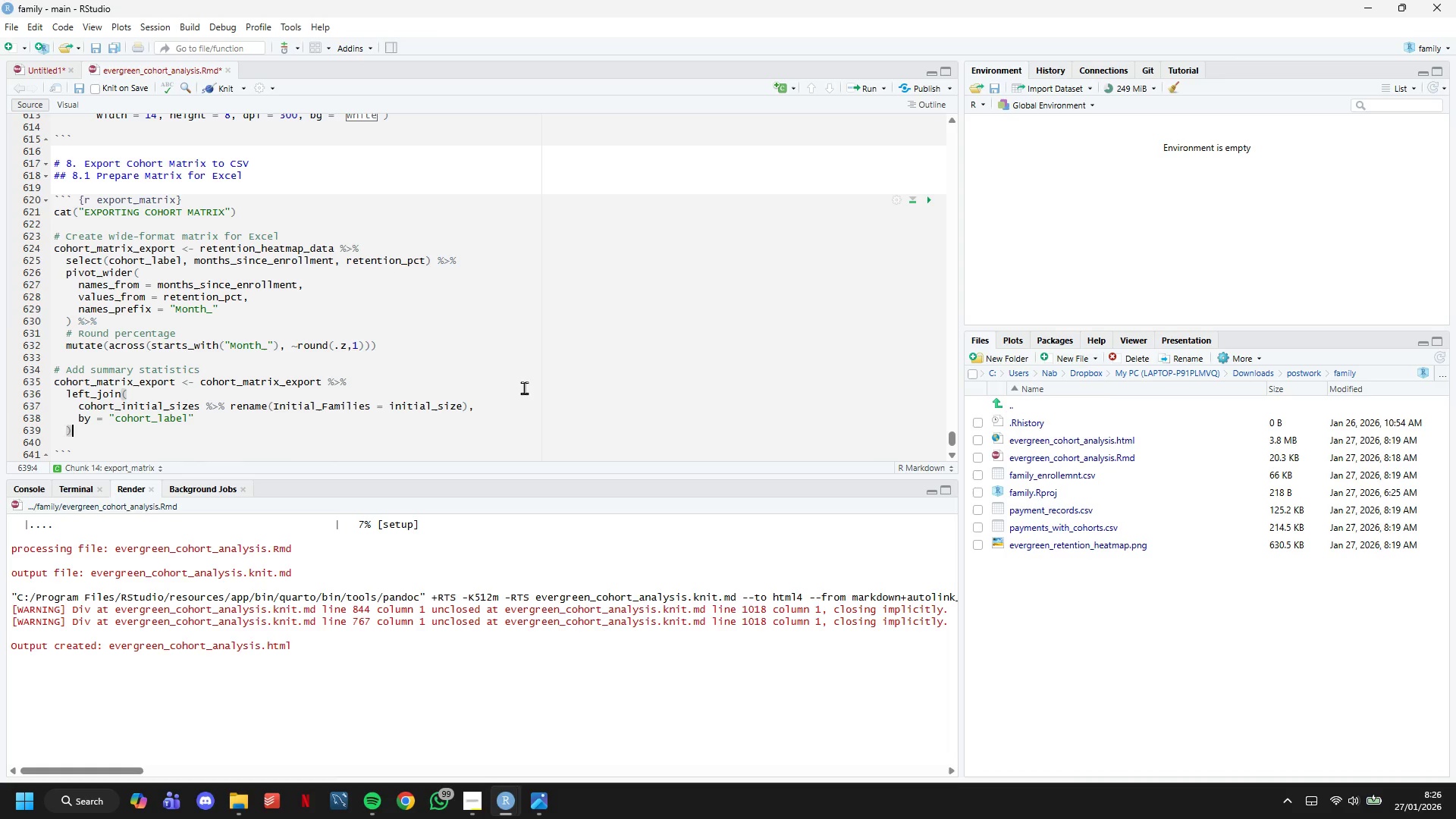 
key(Space)
 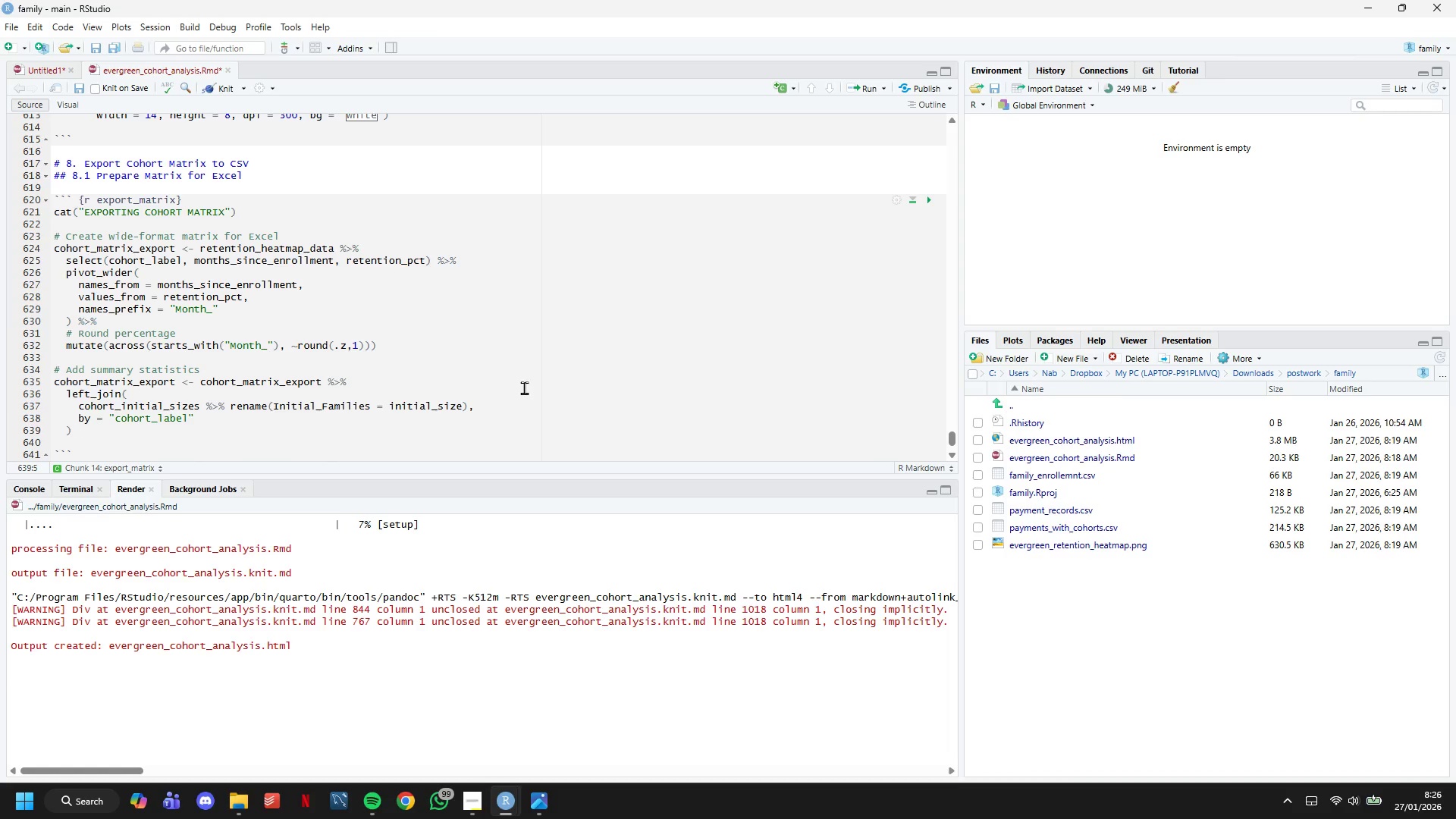 
key(Shift+5)
 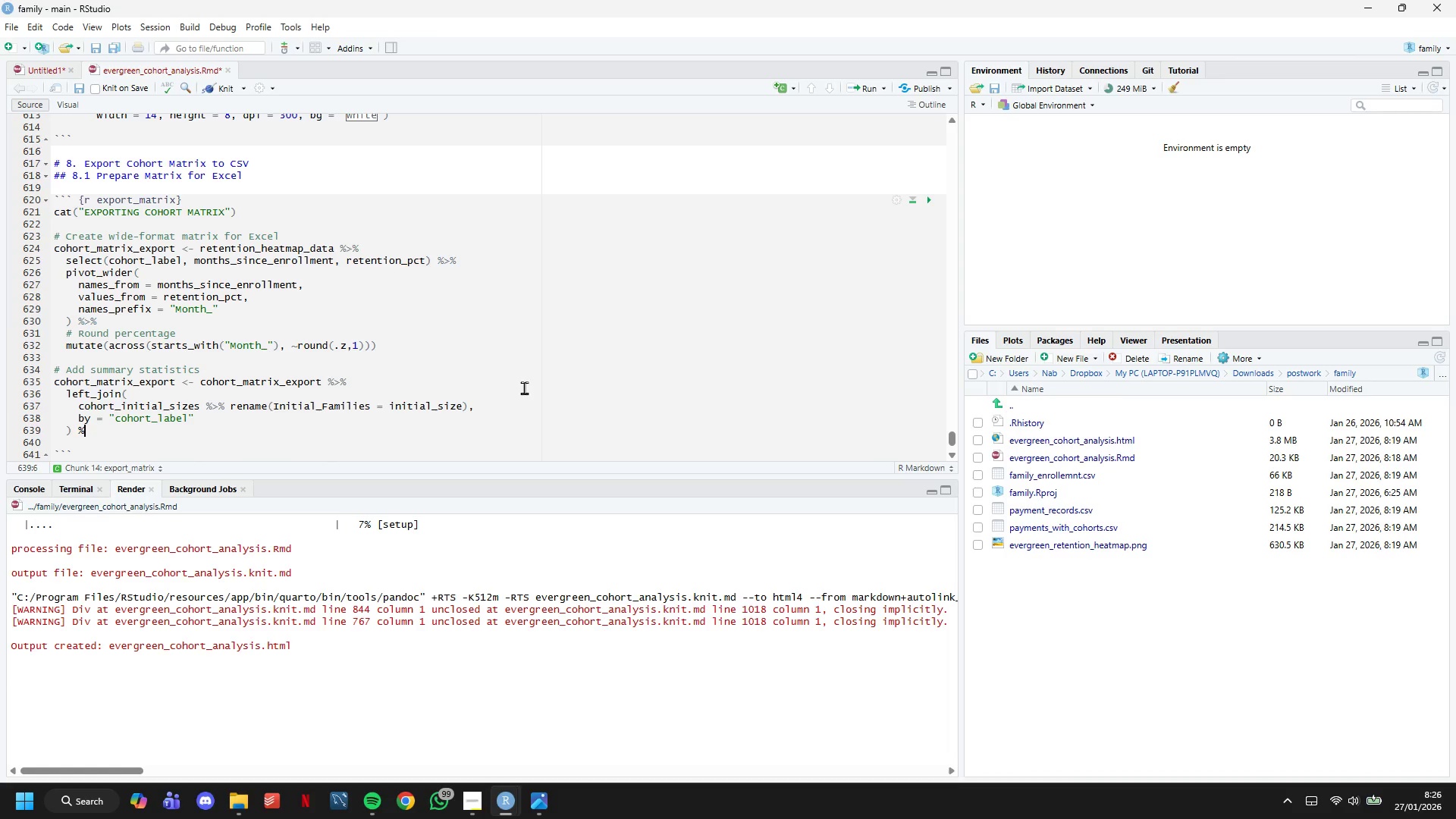 
key(Shift+Period)
 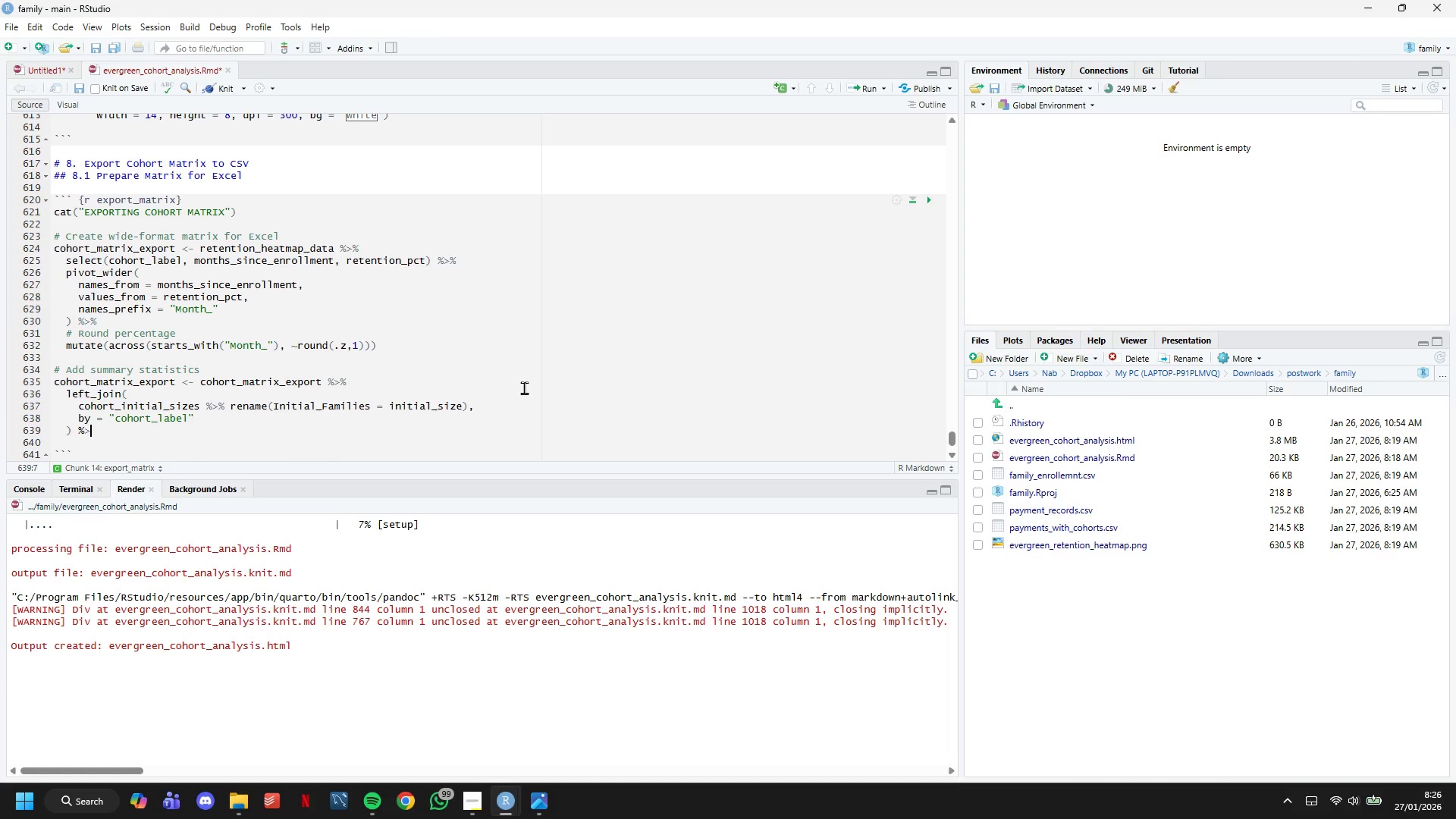 
key(Shift+5)
 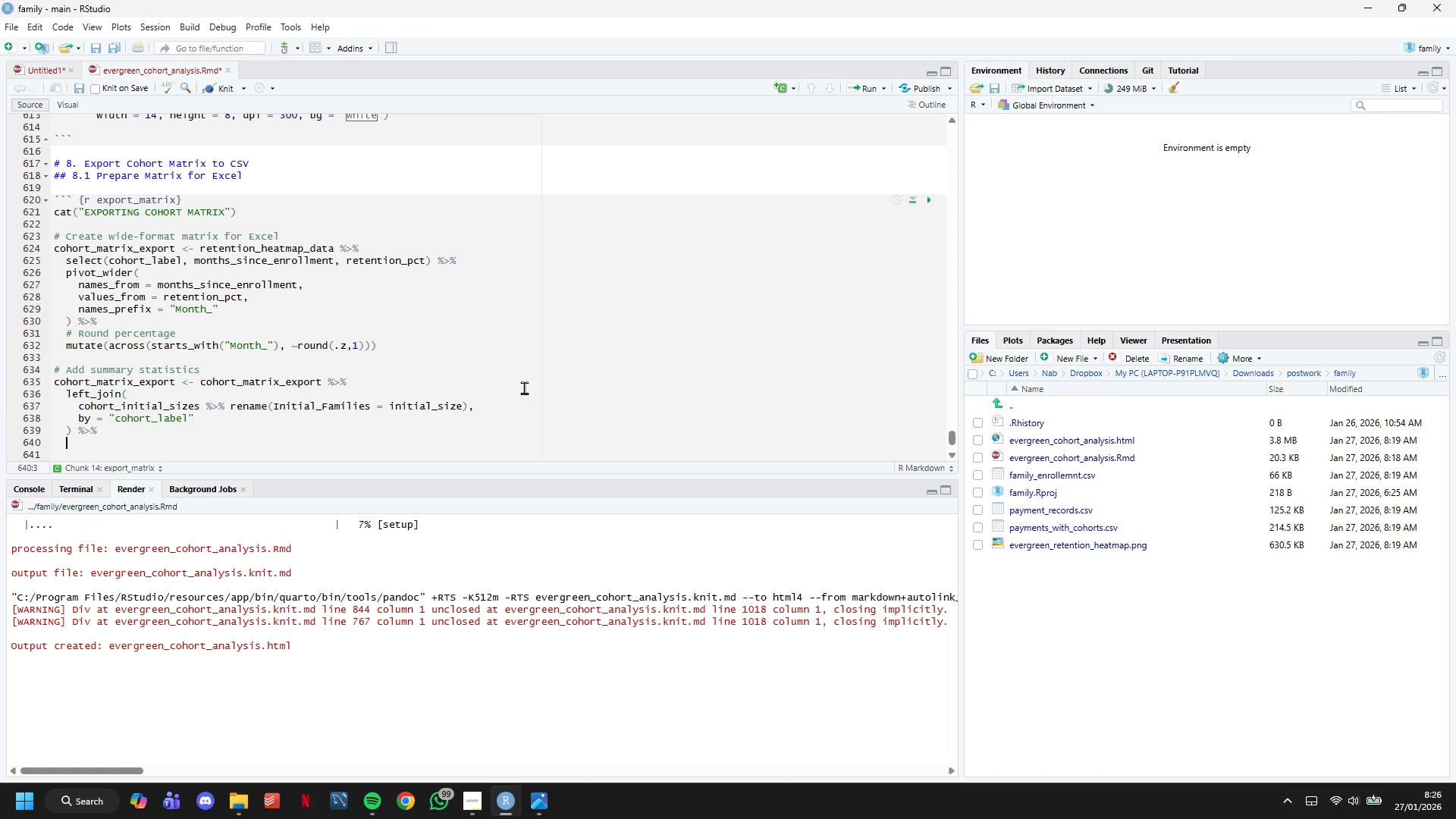 
key(Enter)
 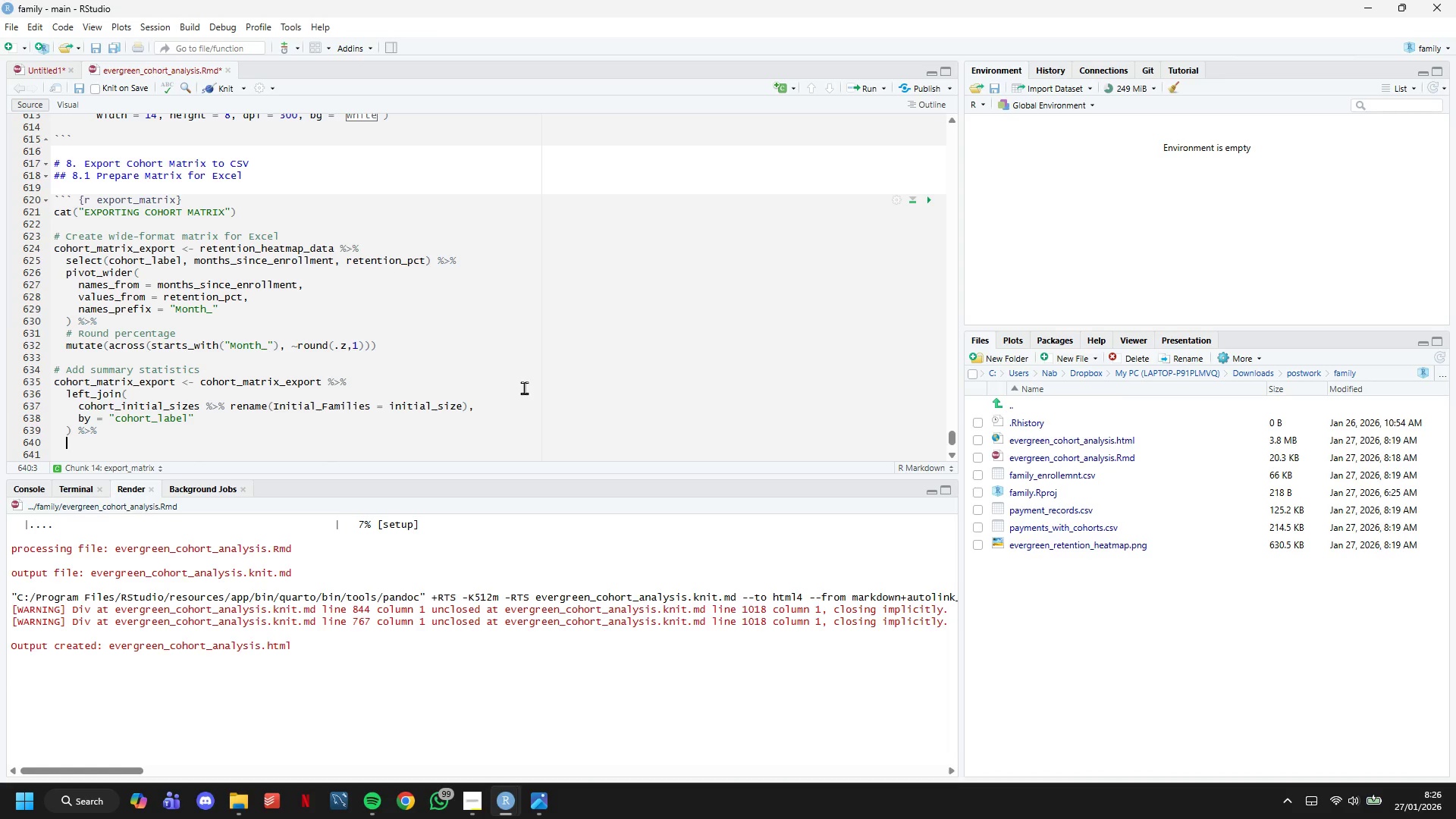 
type(select()
 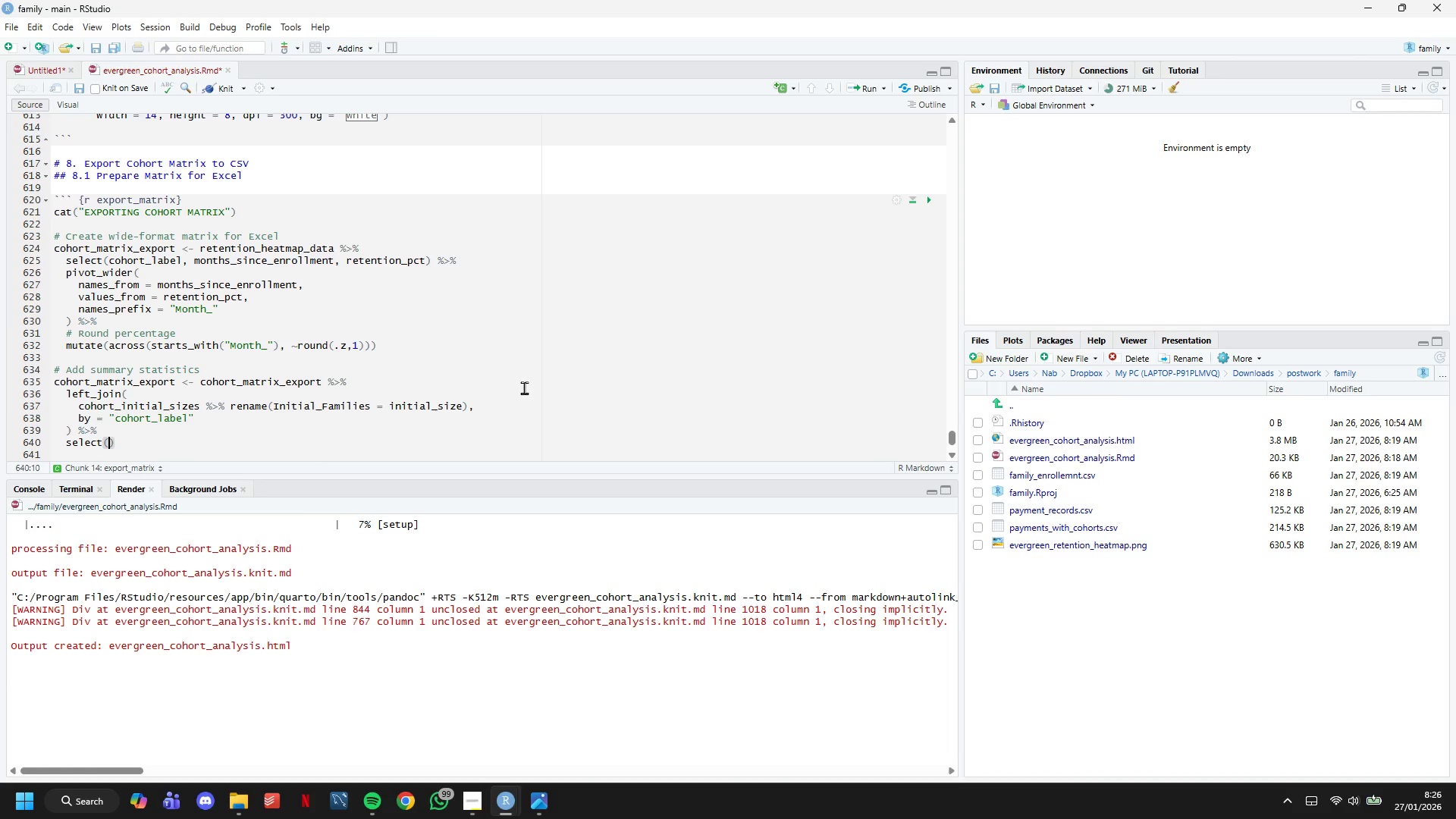 
key(Control+V)
 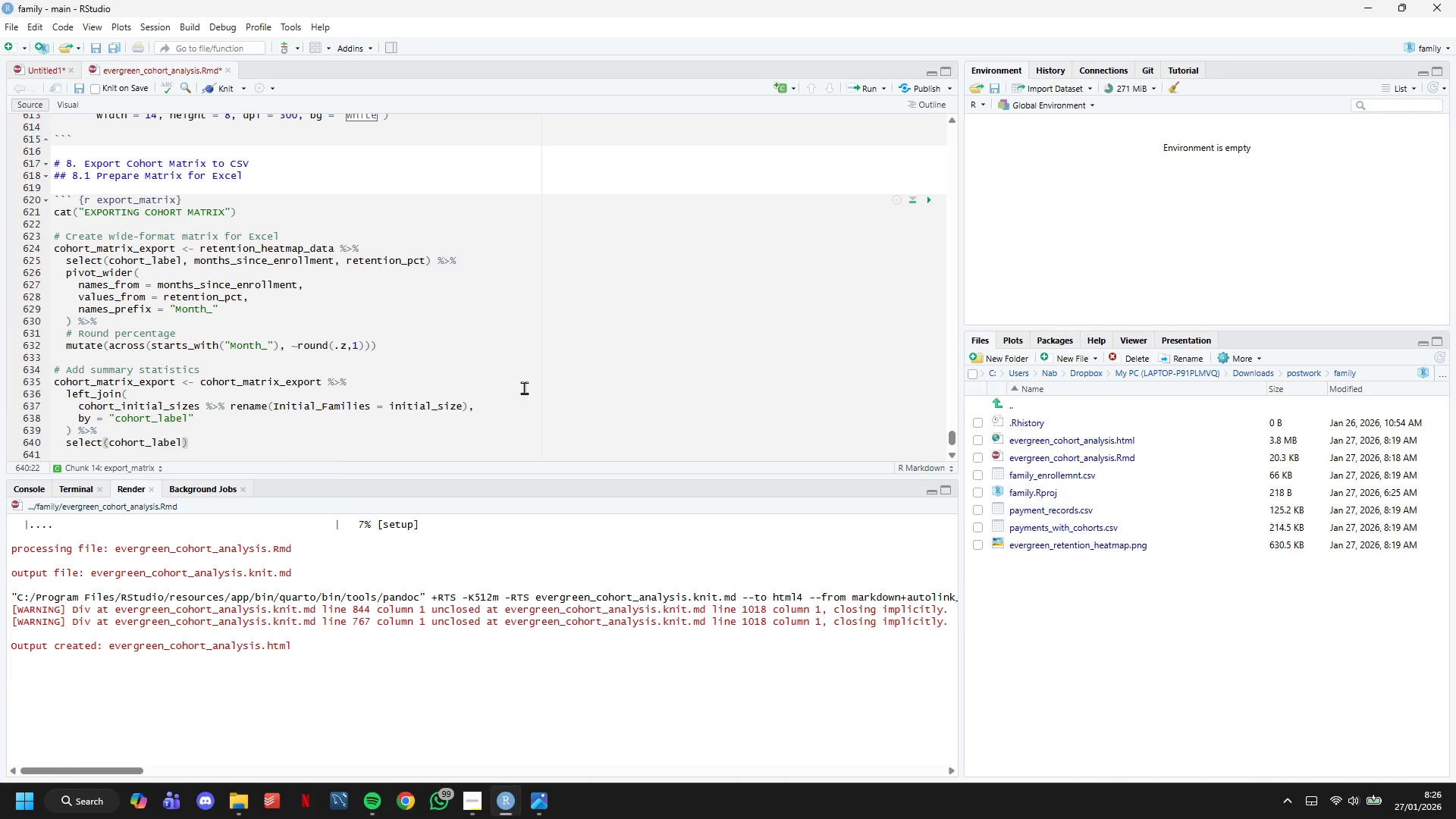 
key(Comma)
 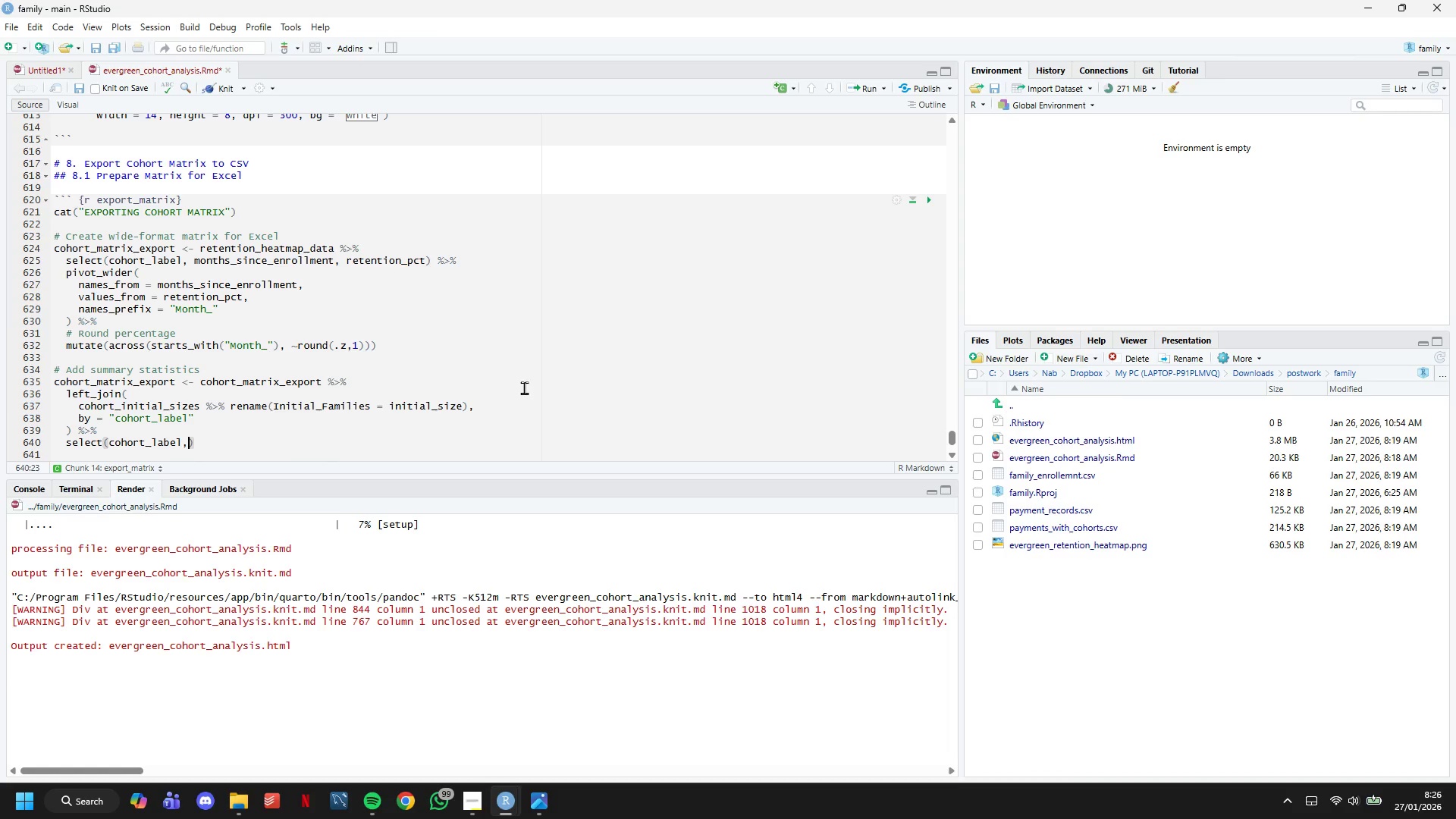 
key(Space)
 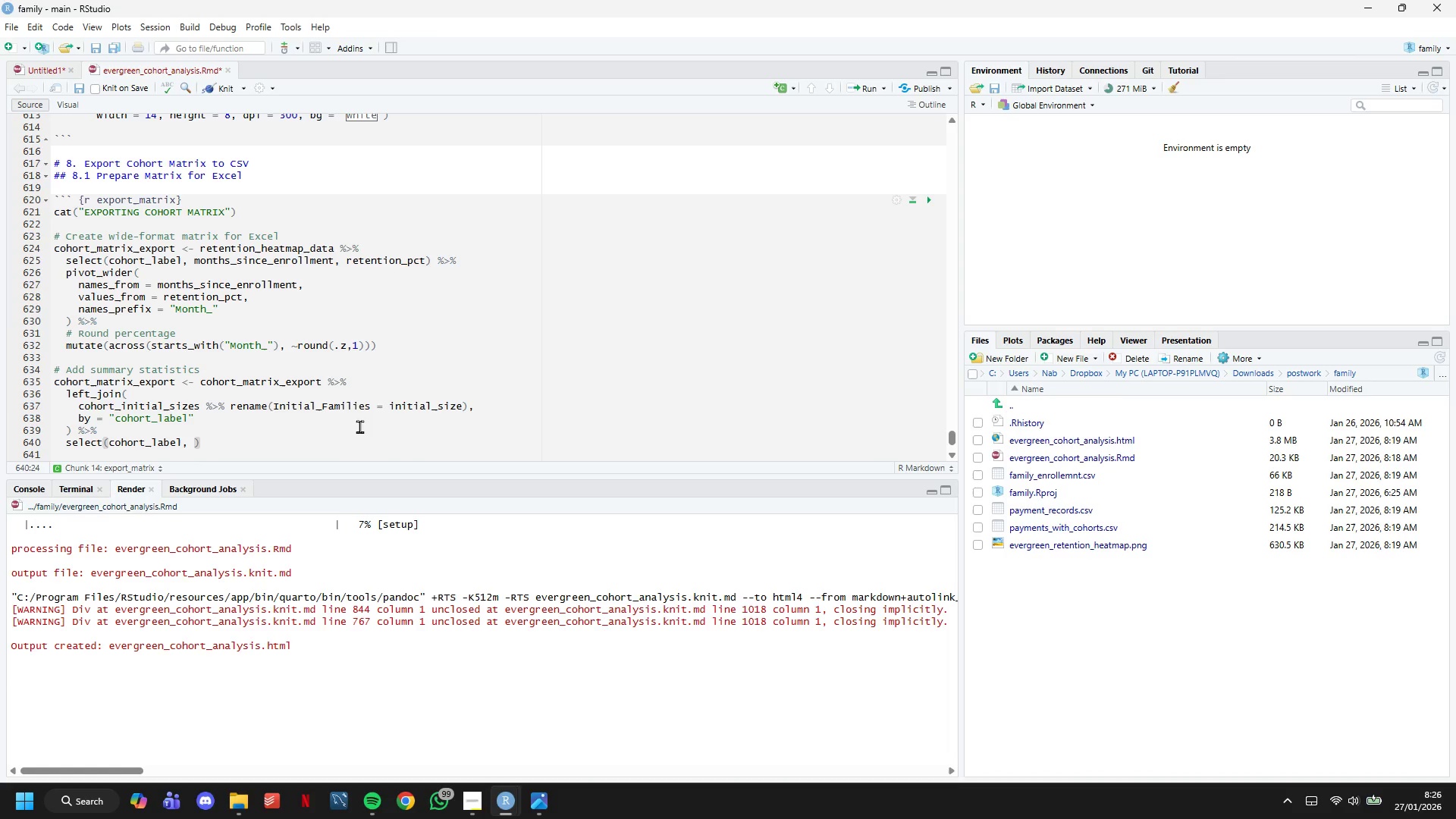 
left_click_drag(start_coordinate=[371, 408], to_coordinate=[275, 403])
 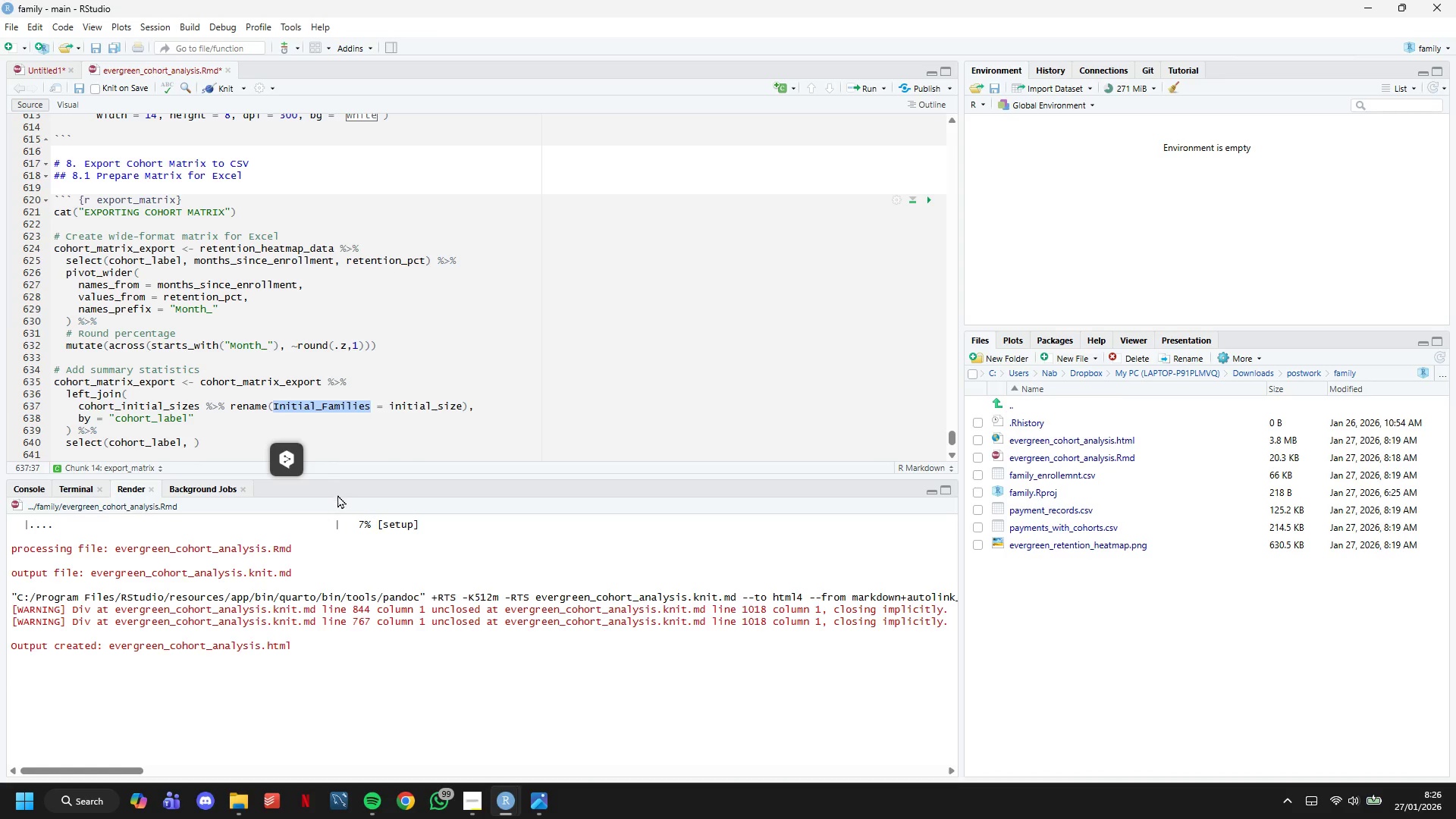 
key(Control+C)
 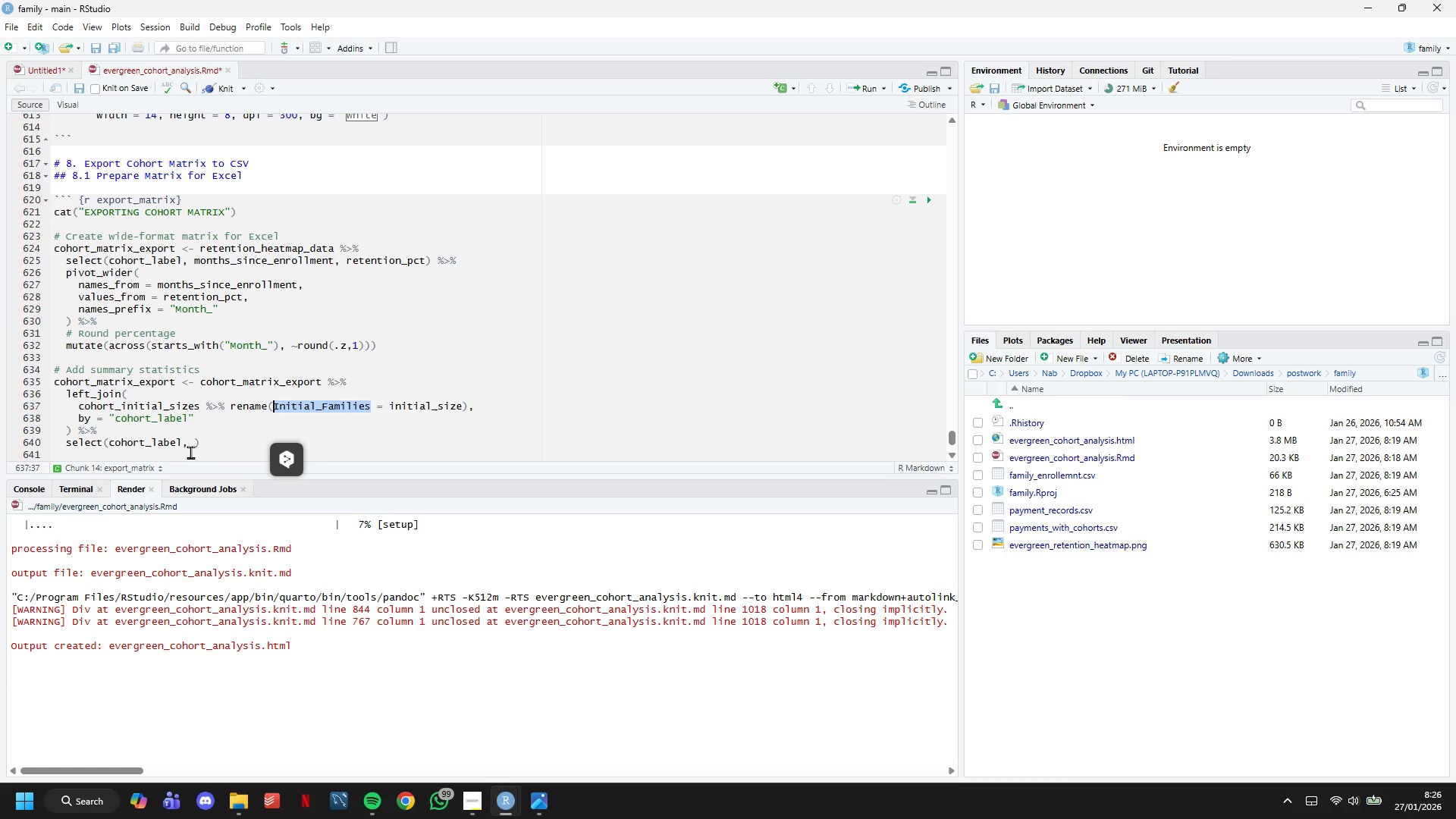 
left_click([192, 446])
 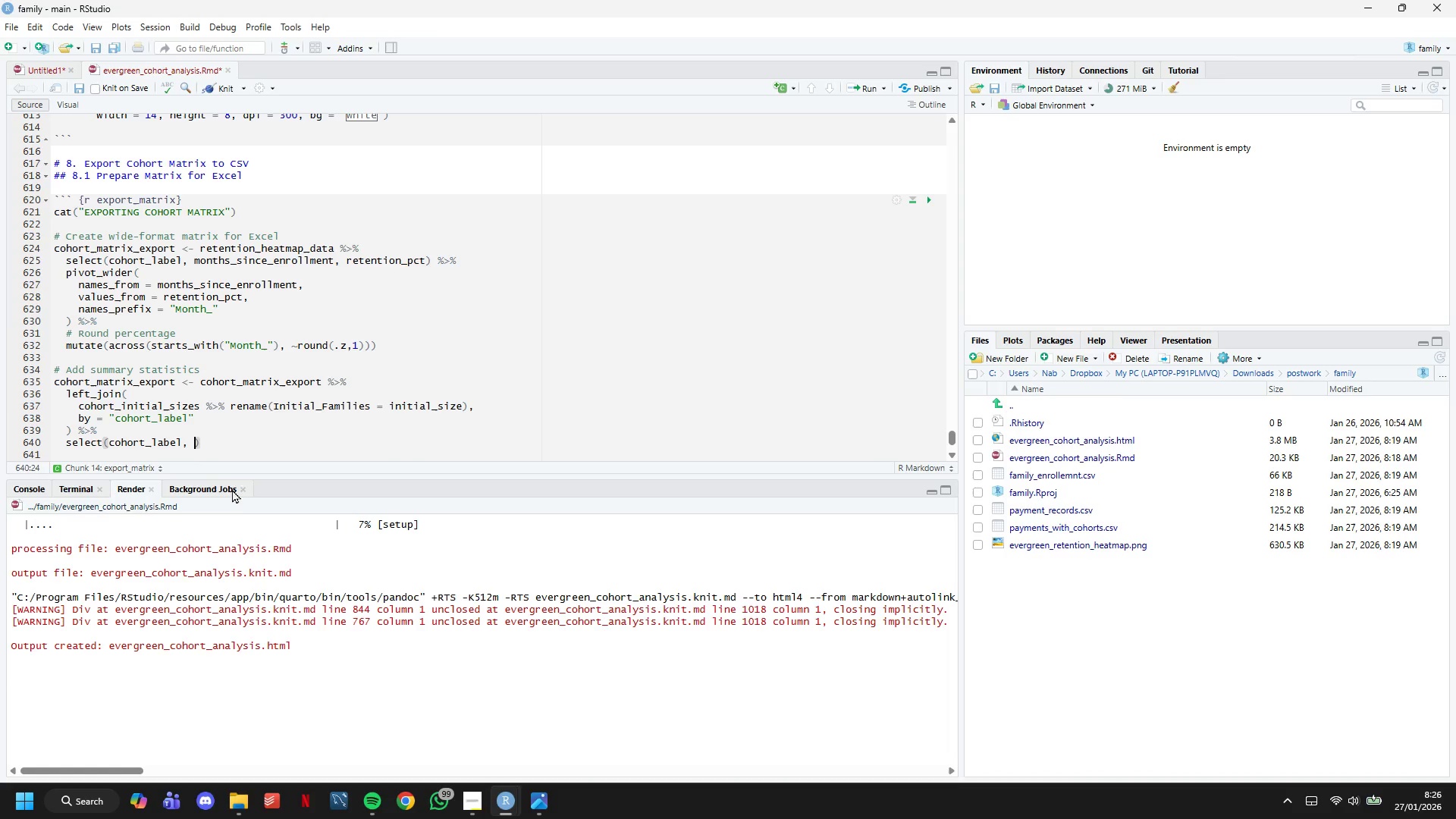 
key(Control+V)
 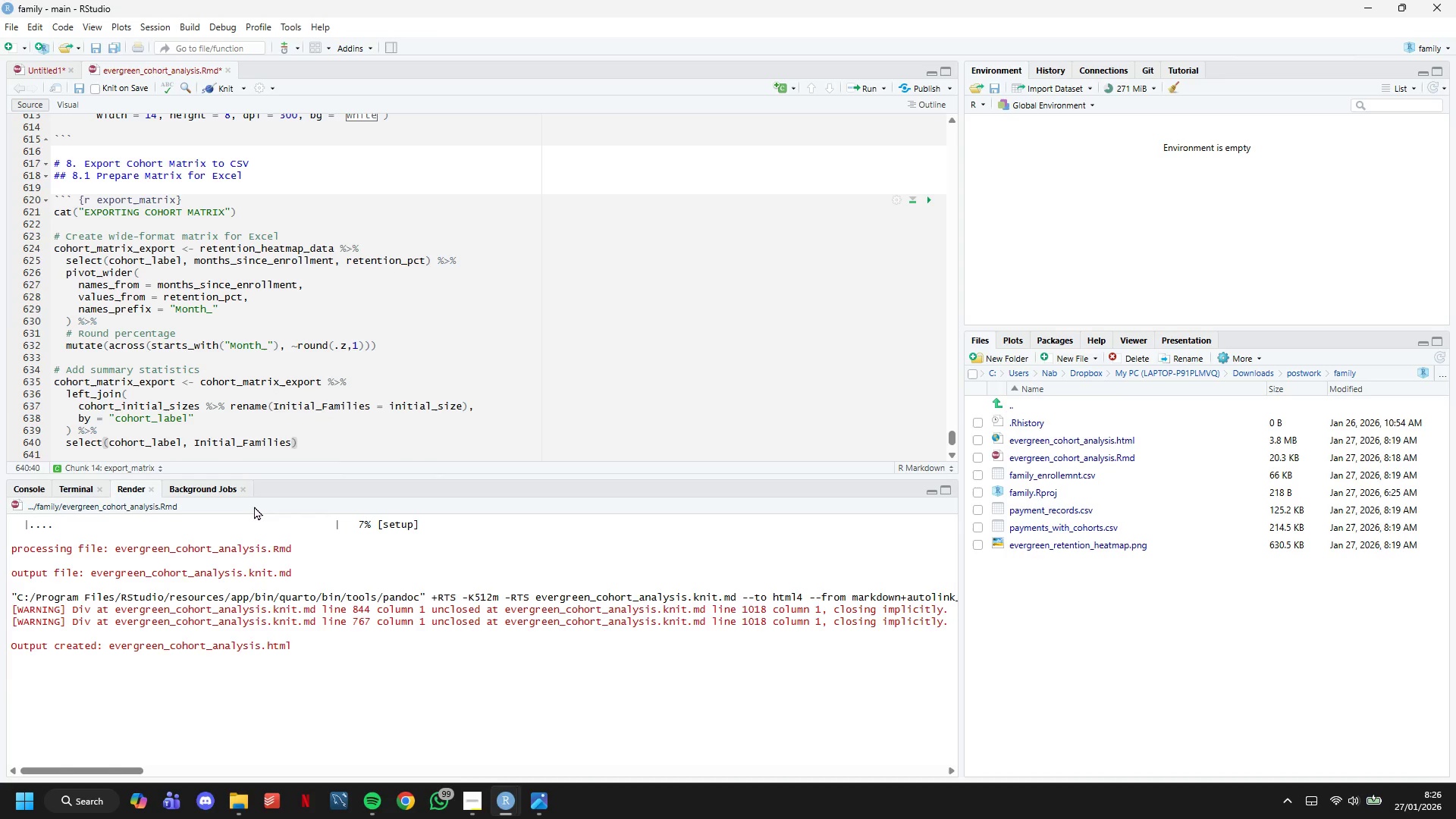 
type(, everything()
 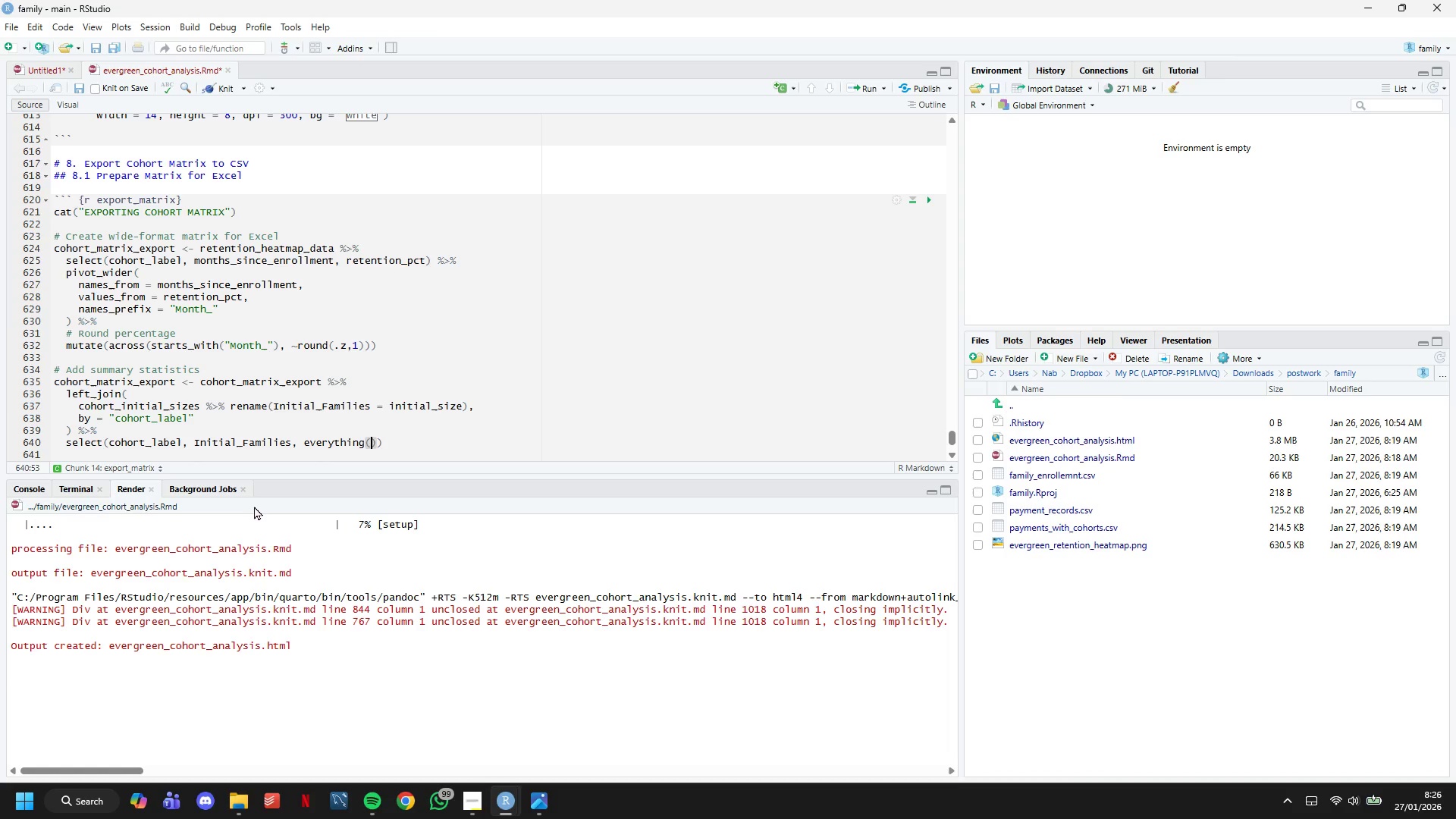 
key(ArrowRight)
 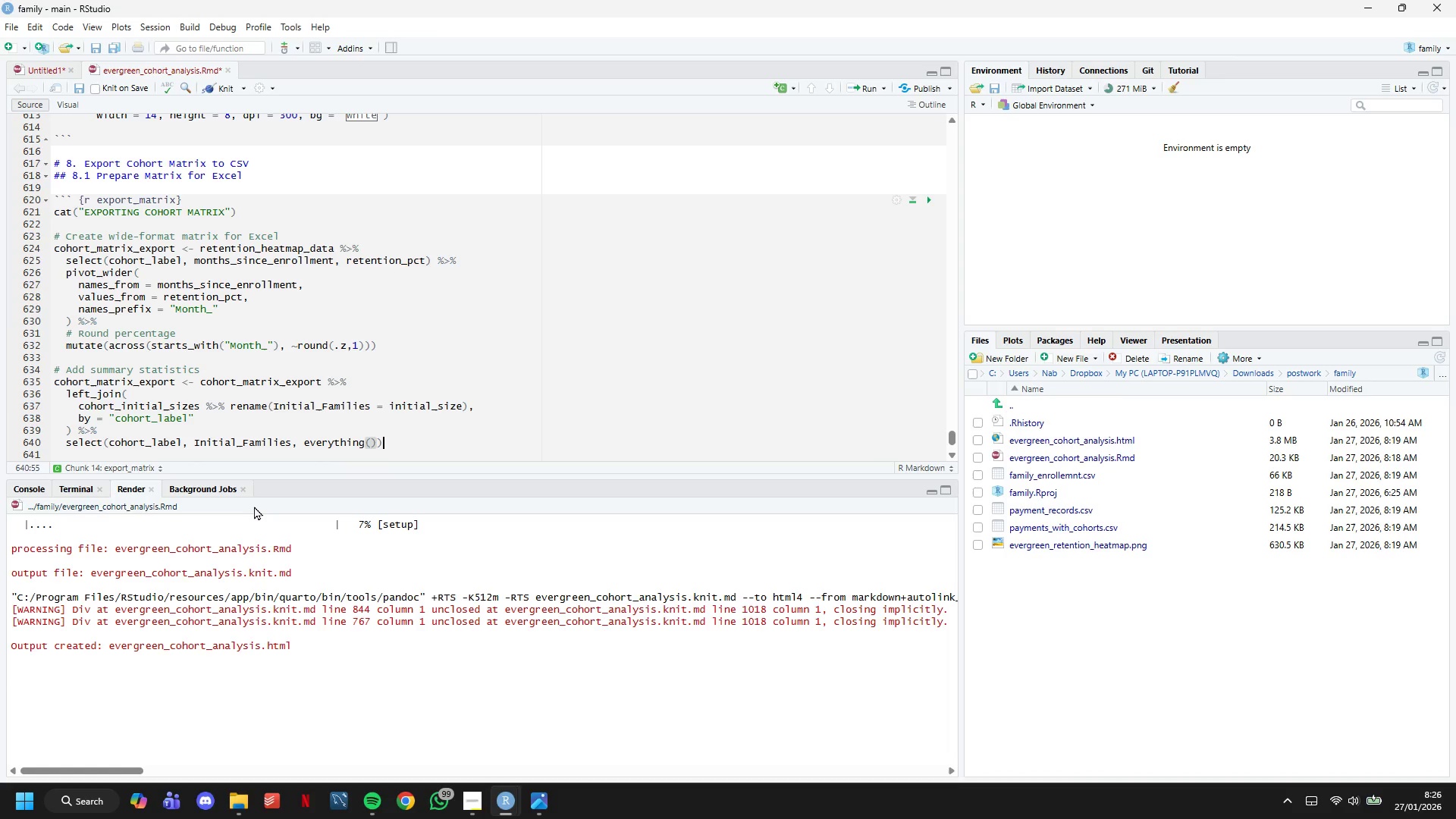 
key(ArrowRight)
 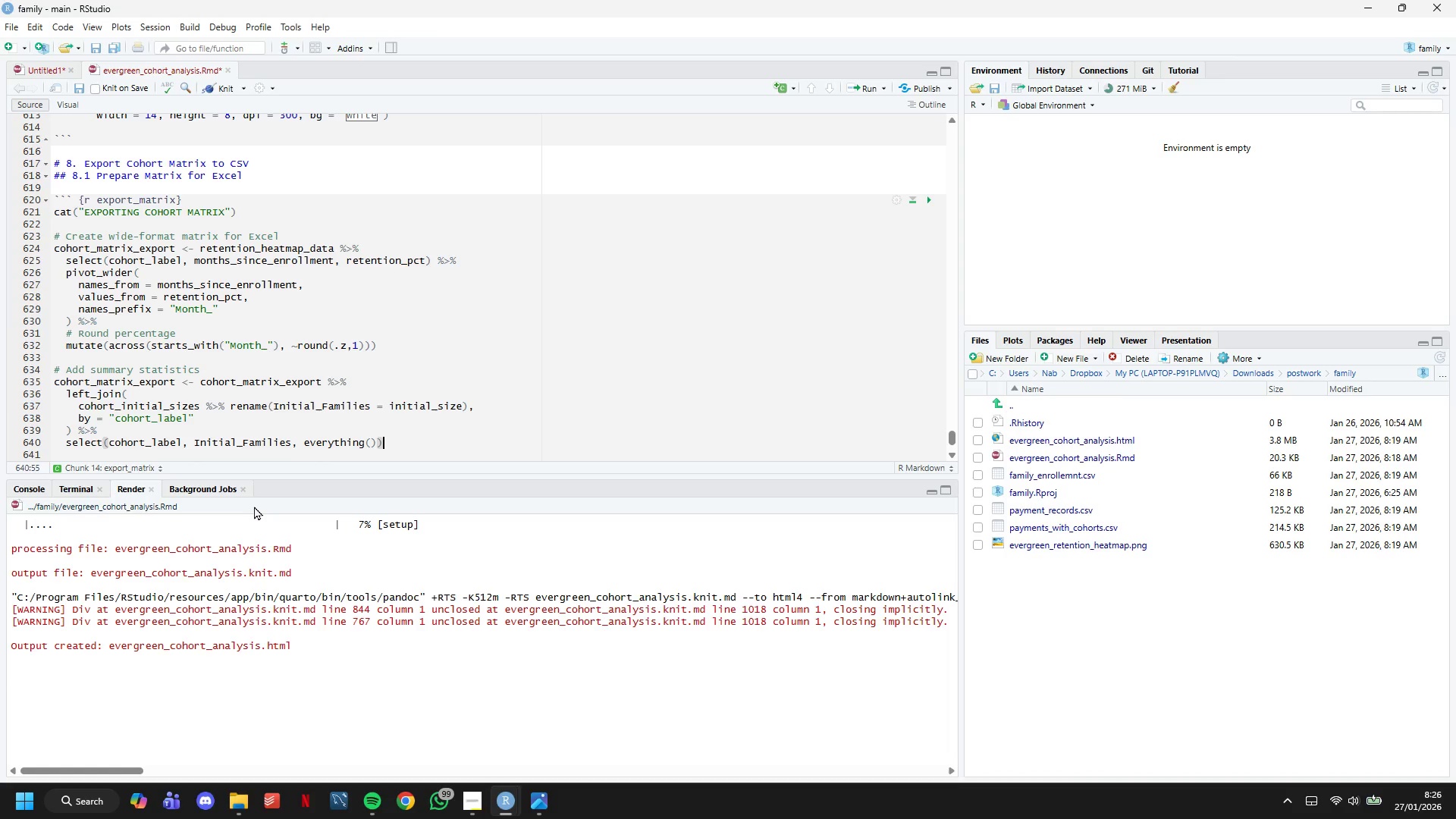 
key(Enter)
 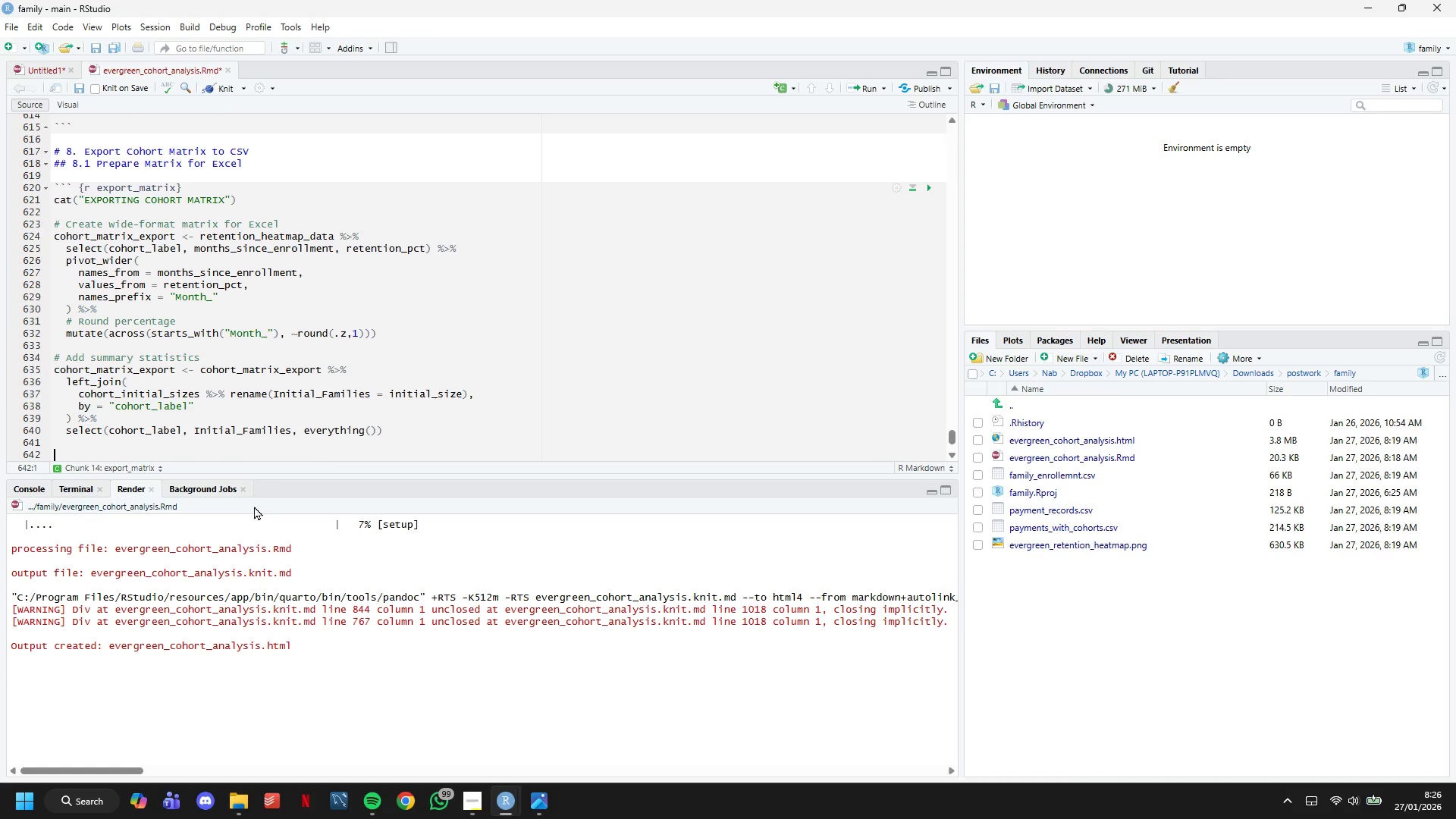 
key(Enter)
 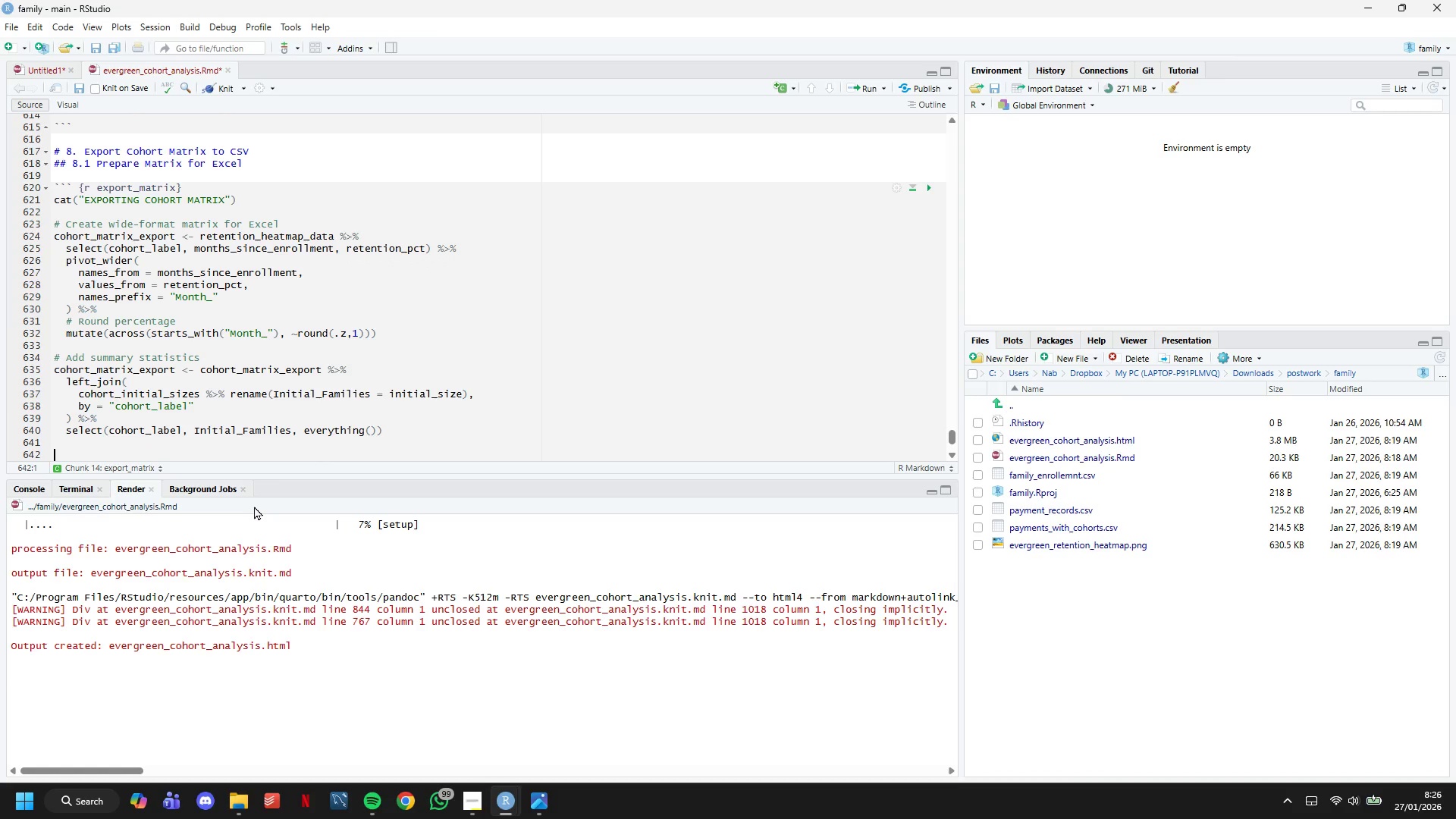 
key(Shift+ShiftLeft)
 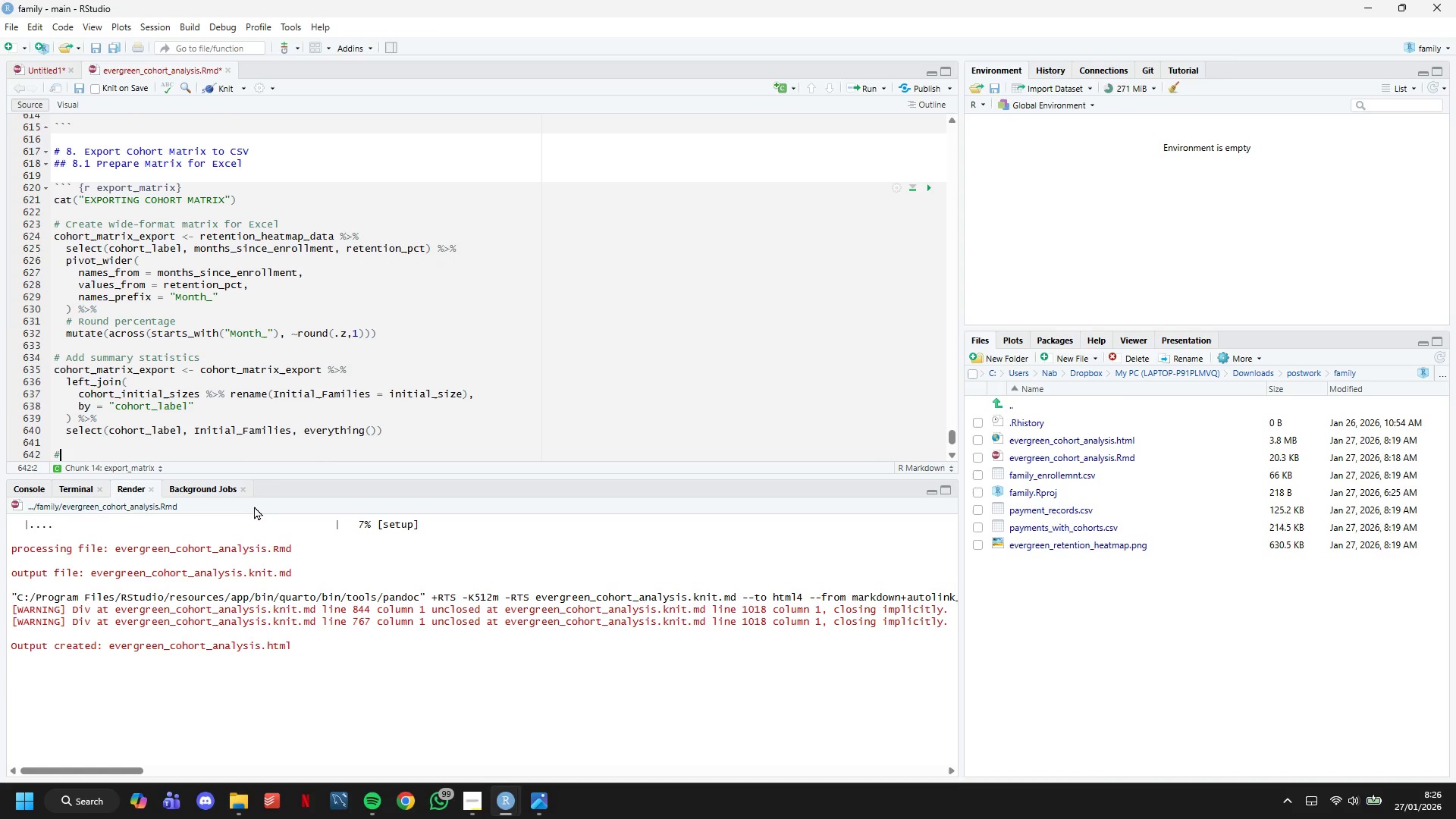 
key(Shift+3)
 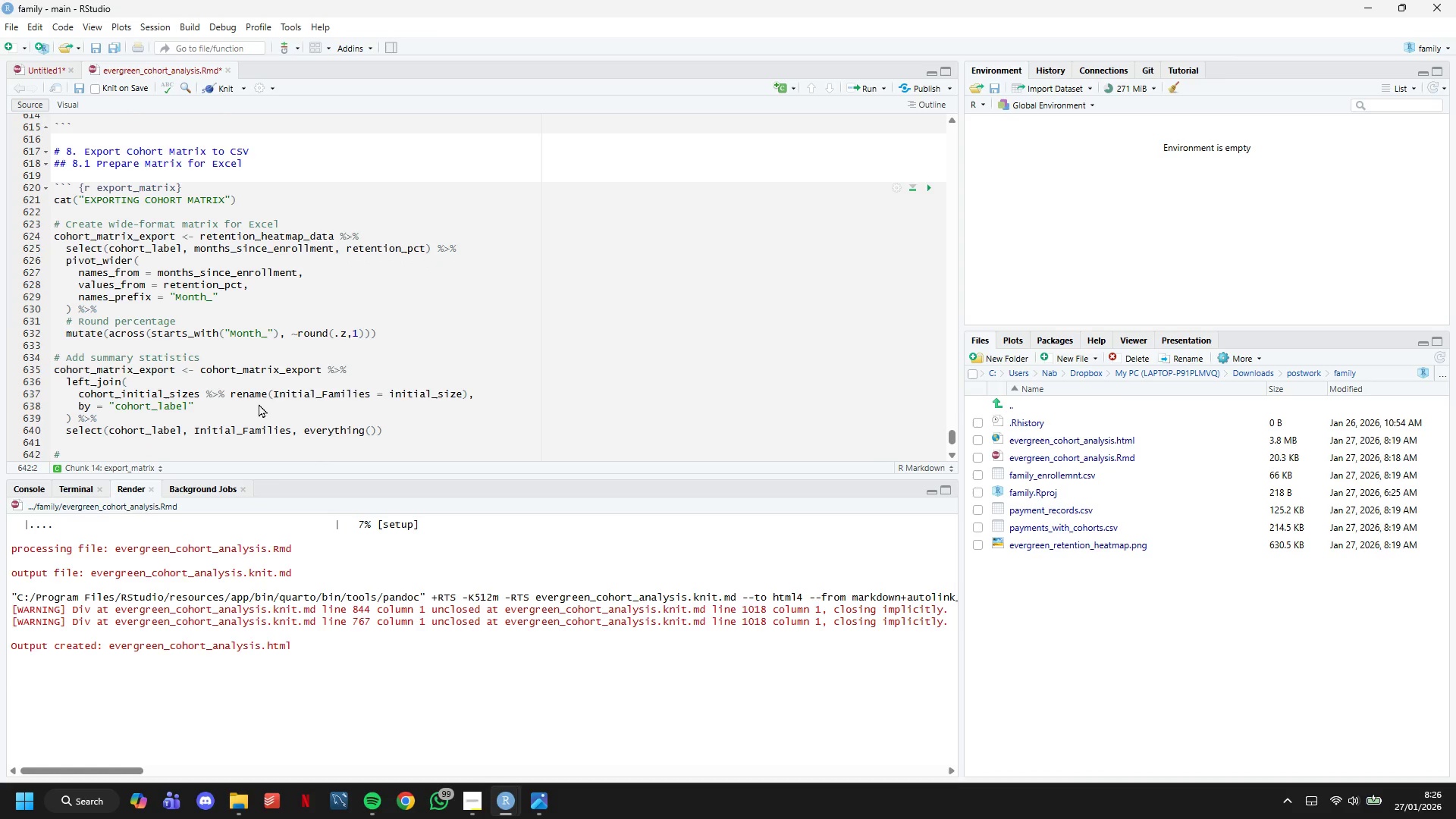 
scroll: coordinate [337, 306], scroll_direction: down, amount: 7.0
 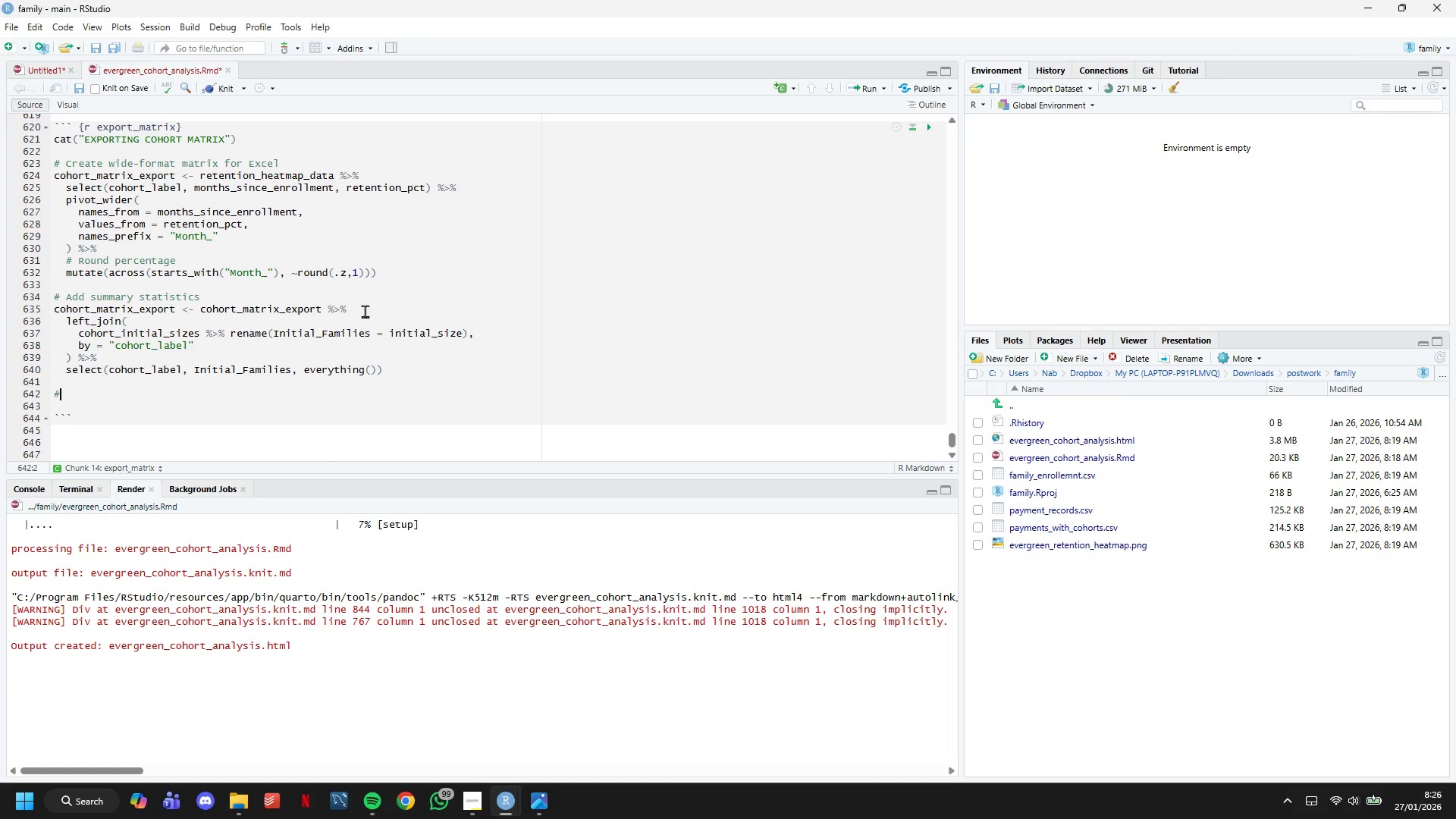 
wait(7.3)
 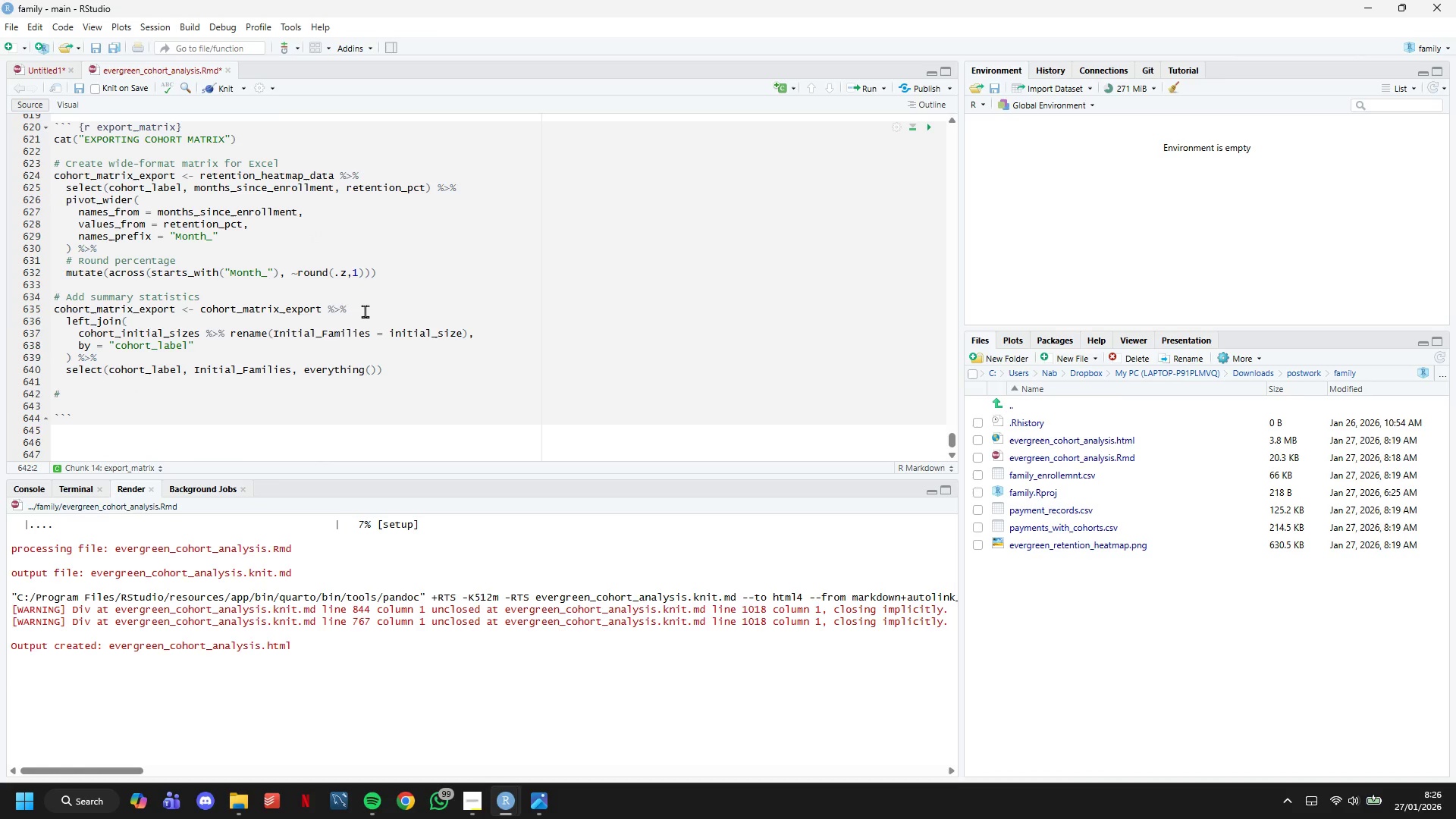 
type( Export to CSV)
 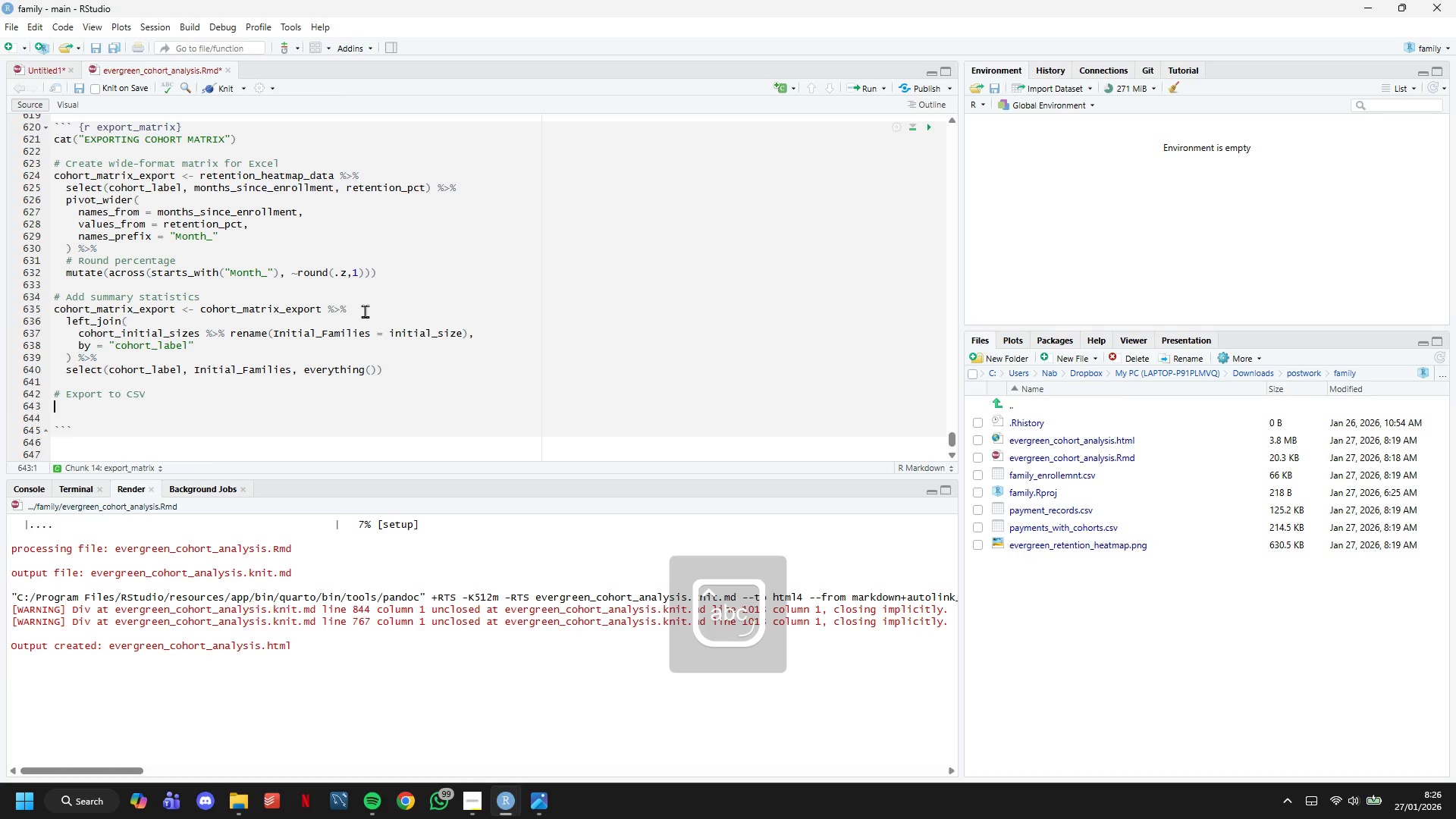 
key(Enter)
 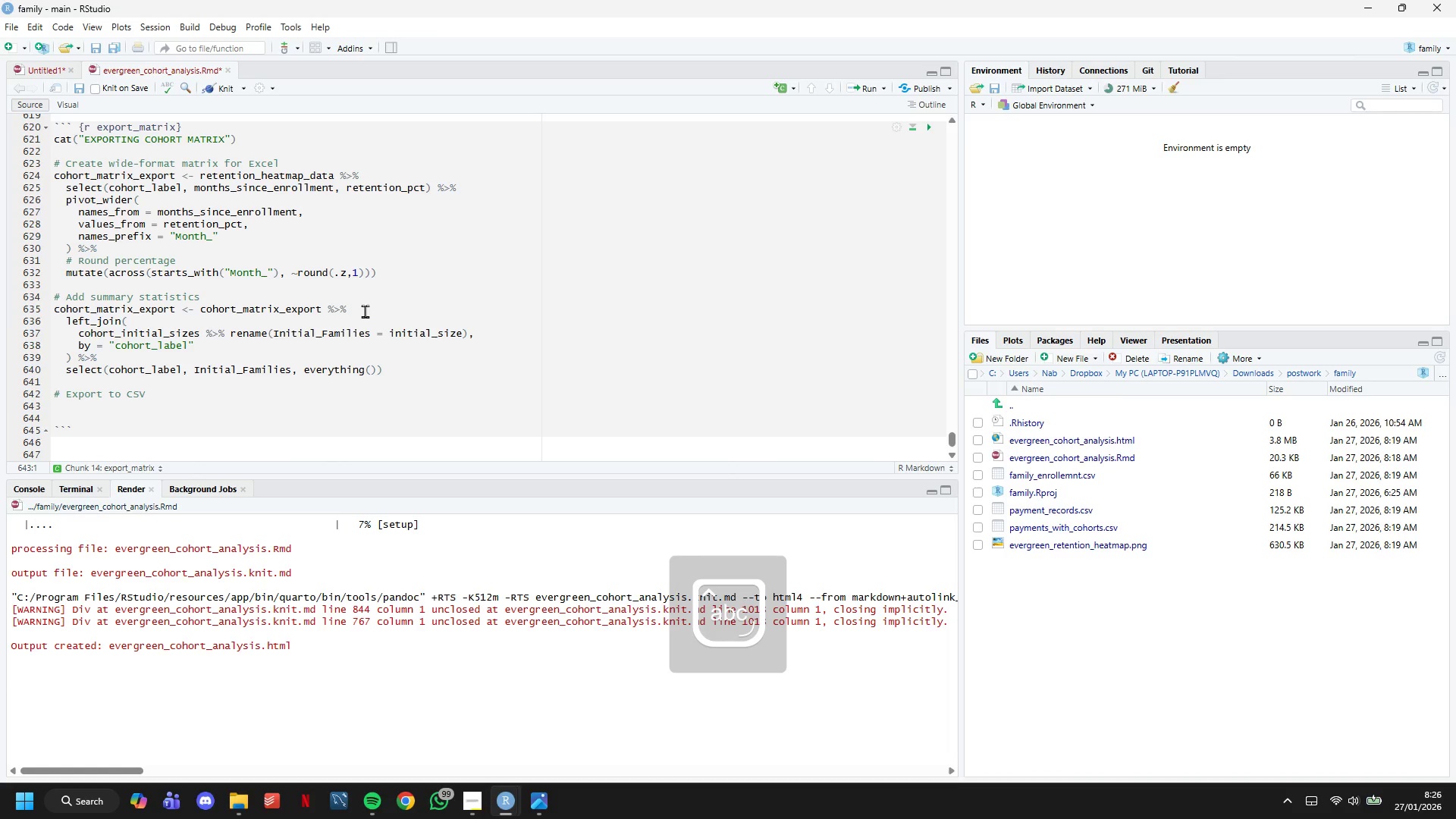 
type(write_csv()
 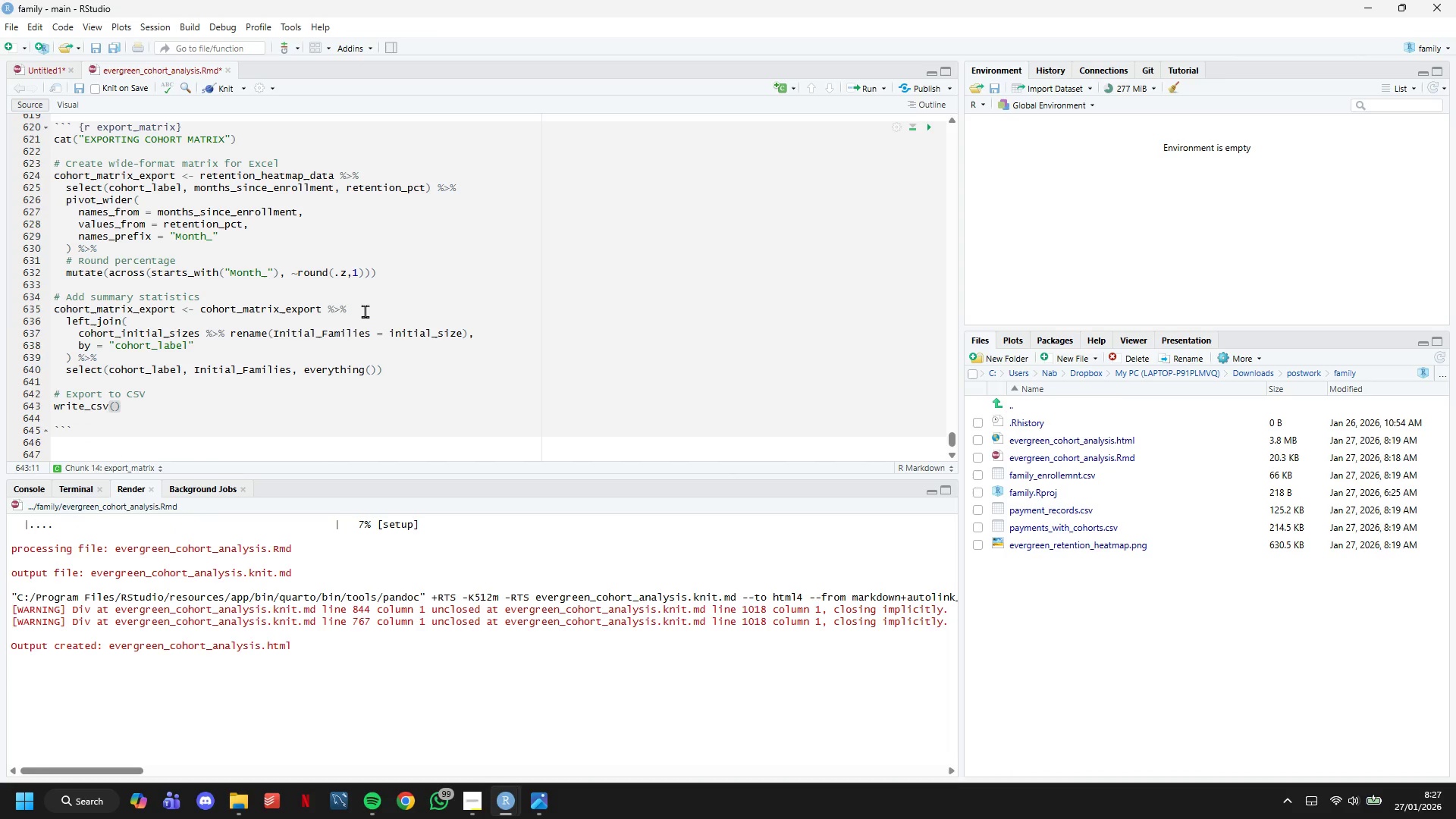 
left_click_drag(start_coordinate=[176, 307], to_coordinate=[25, 312])
 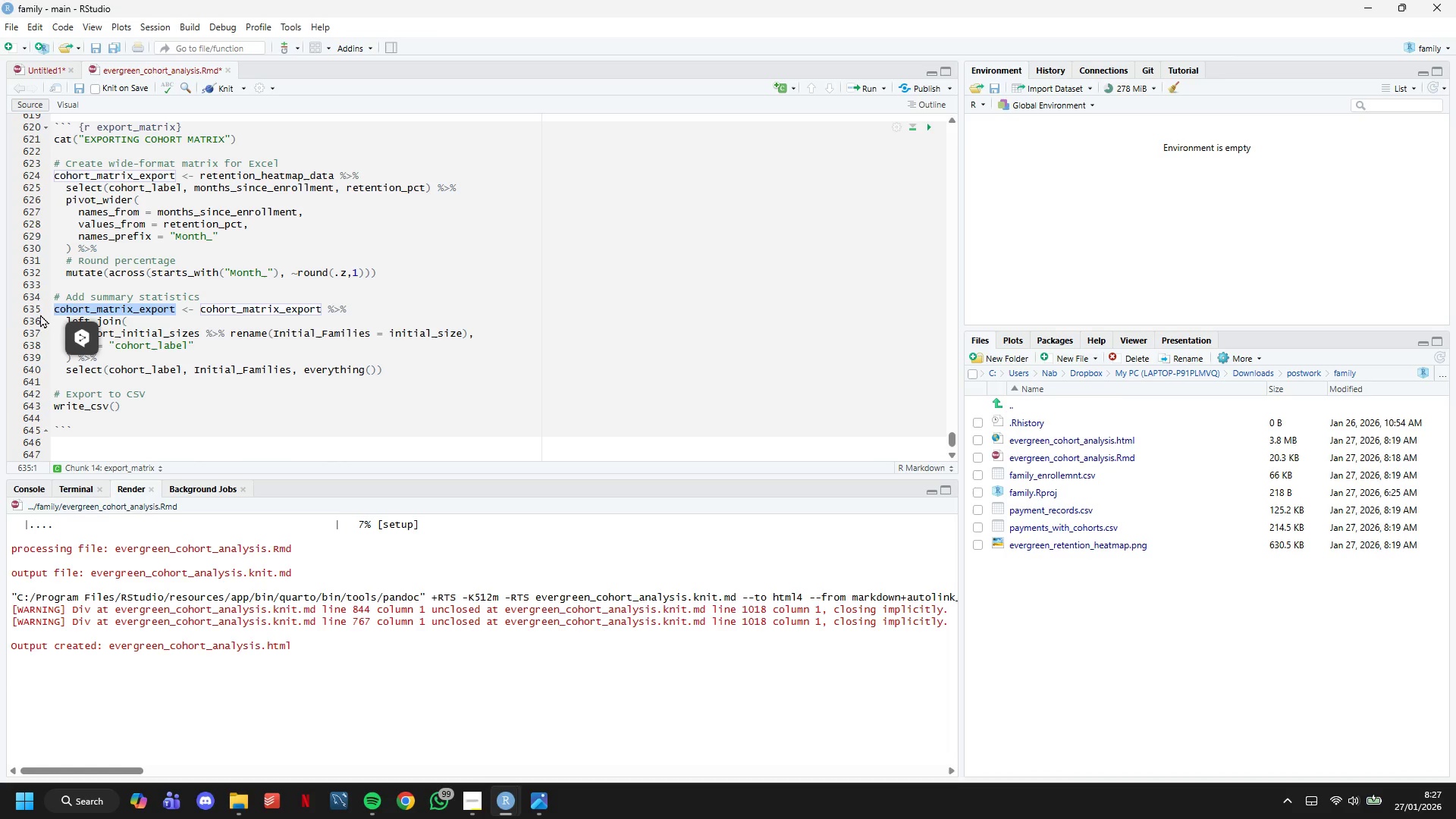 
key(Control+C)
 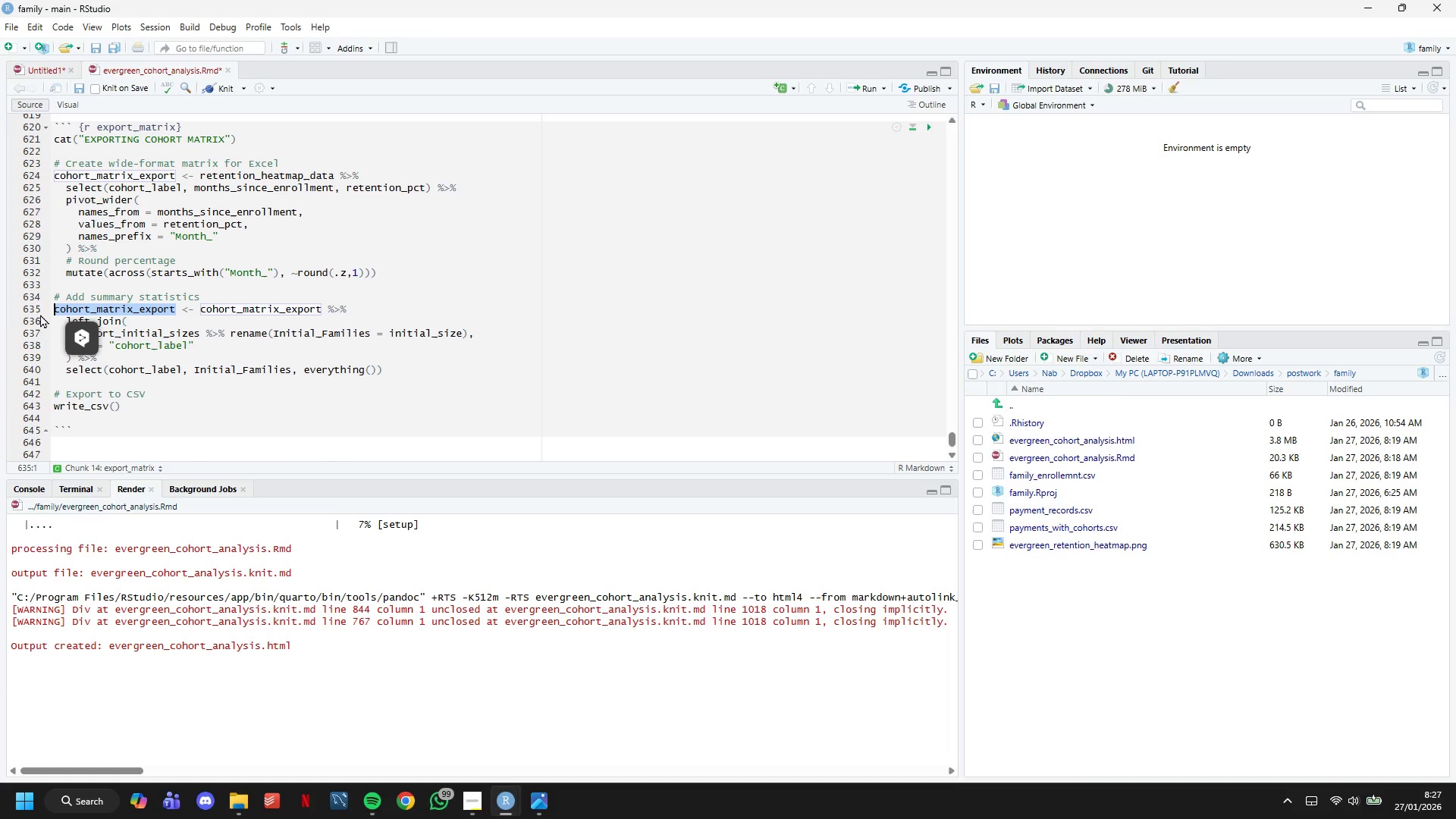 
key(ArrowDown)
 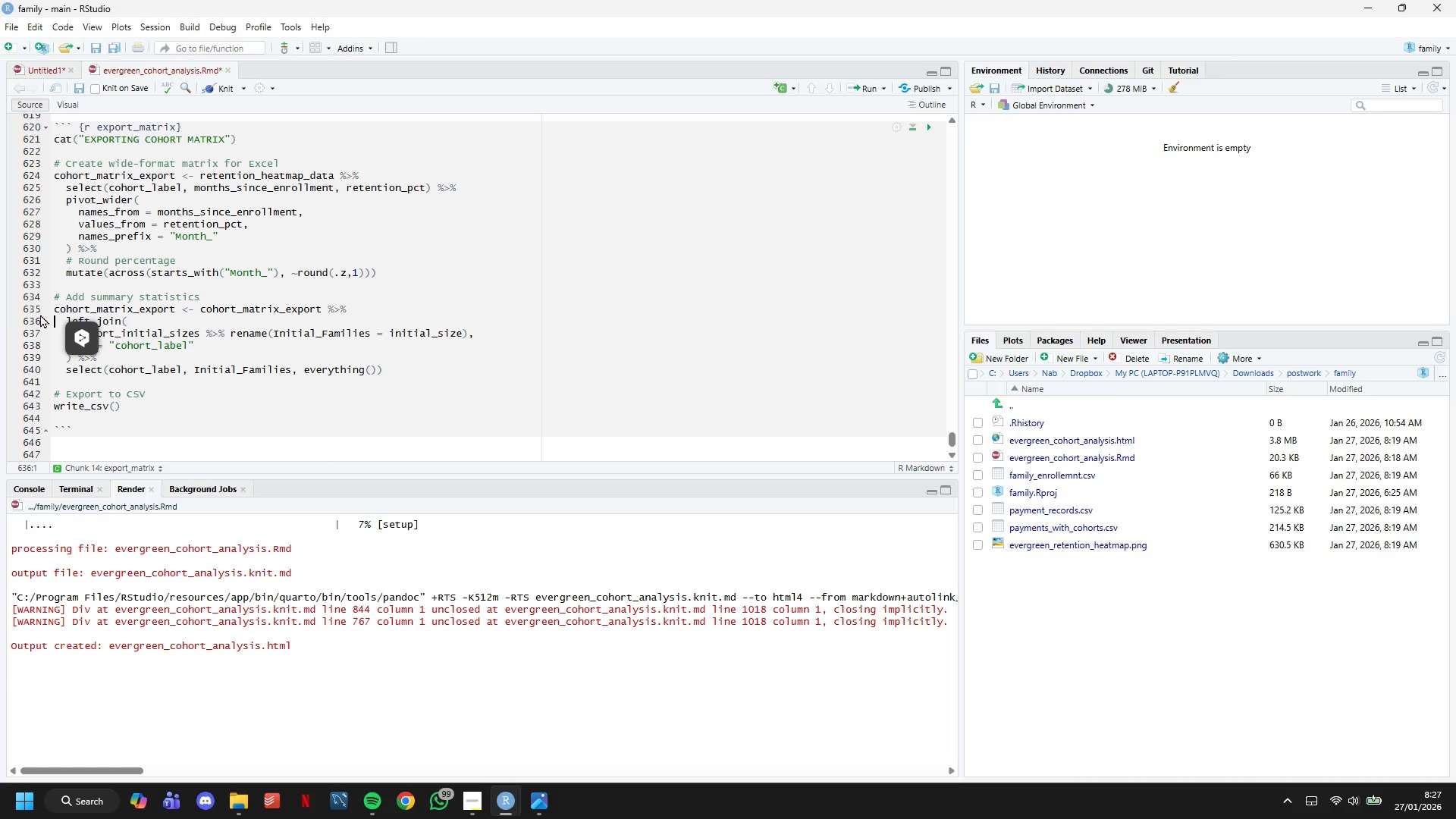 
key(ArrowDown)
 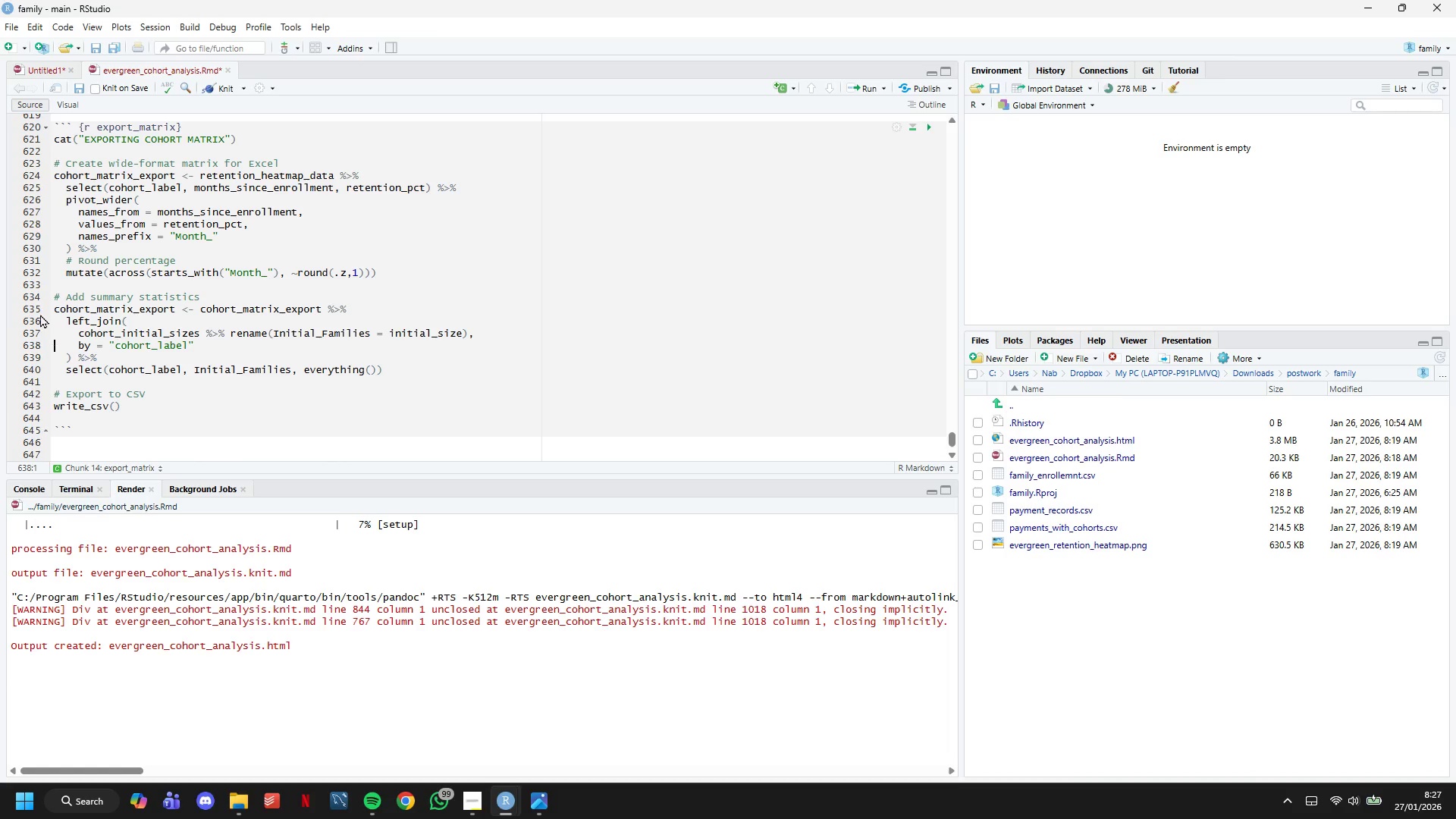 
key(ArrowDown)
 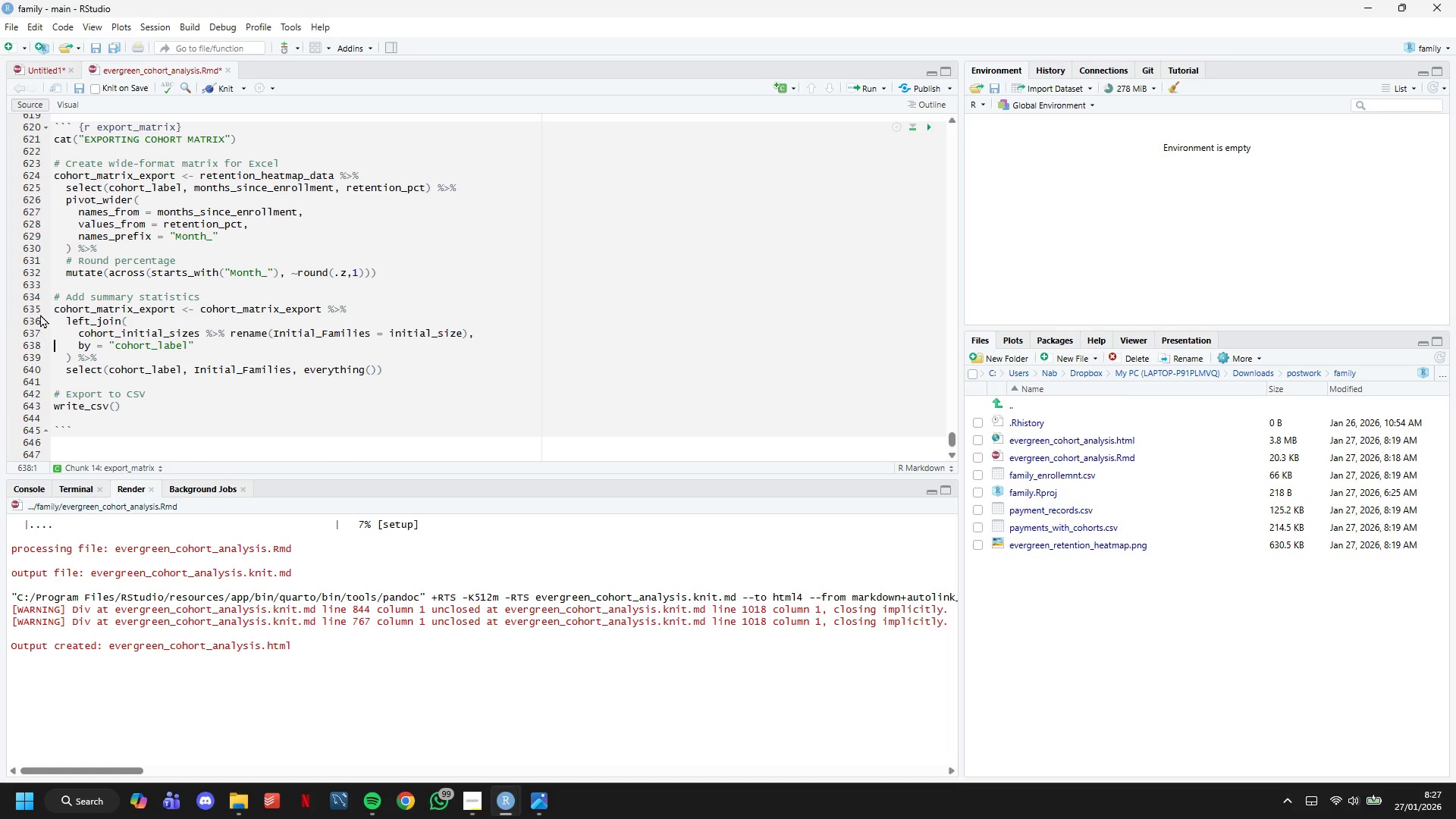 
key(ArrowDown)
 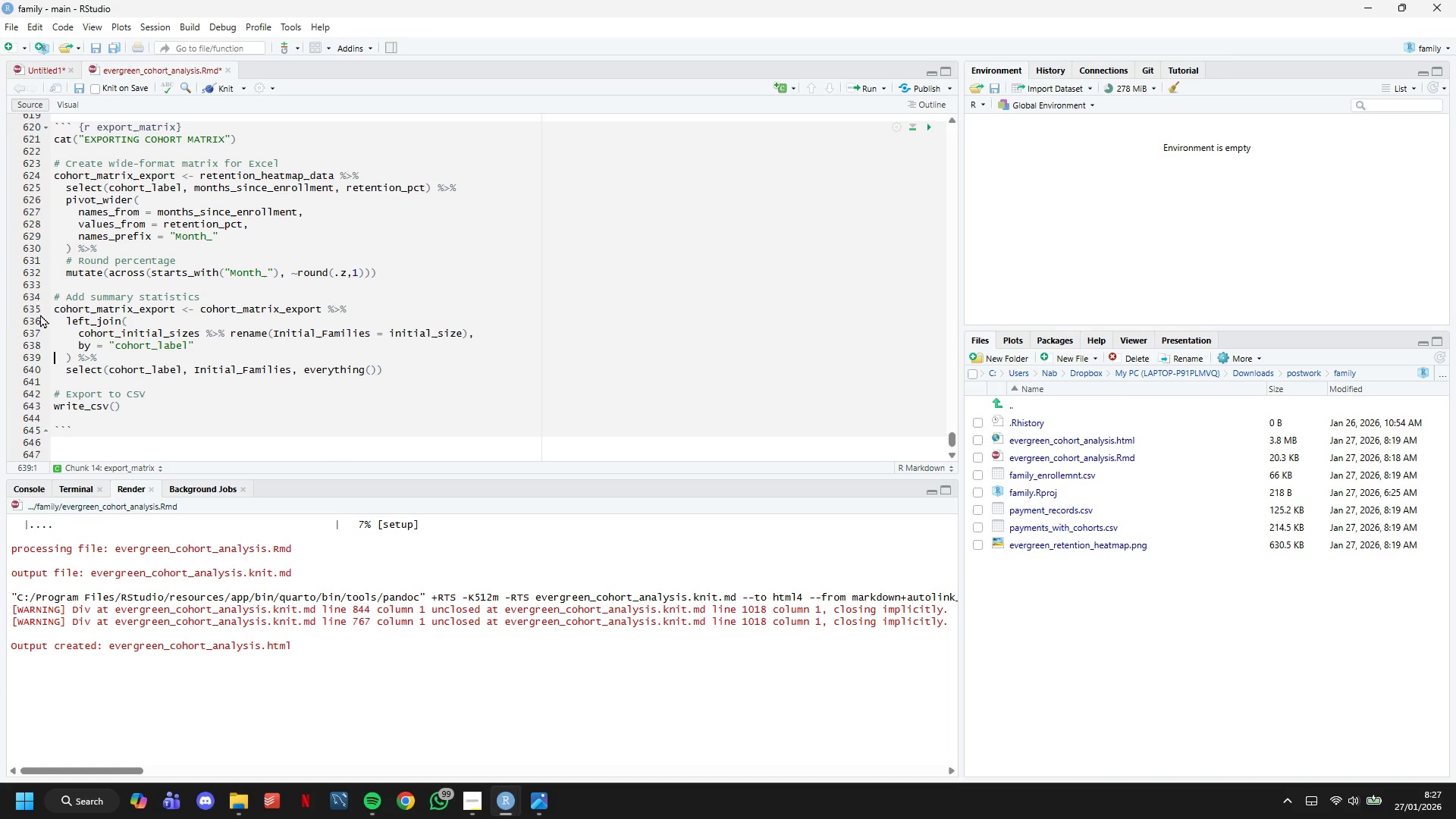 
key(ArrowDown)
 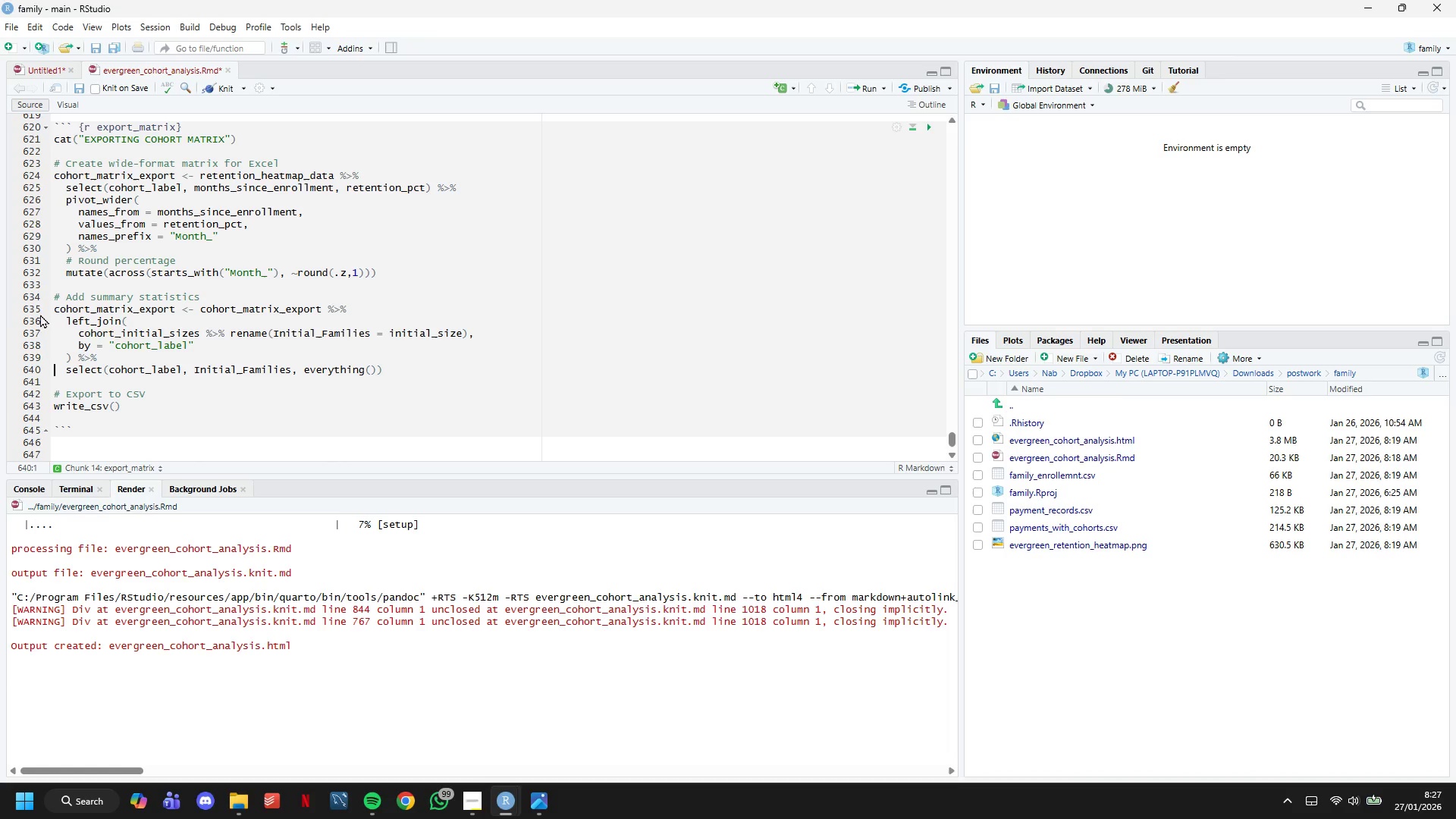 
key(ArrowDown)
 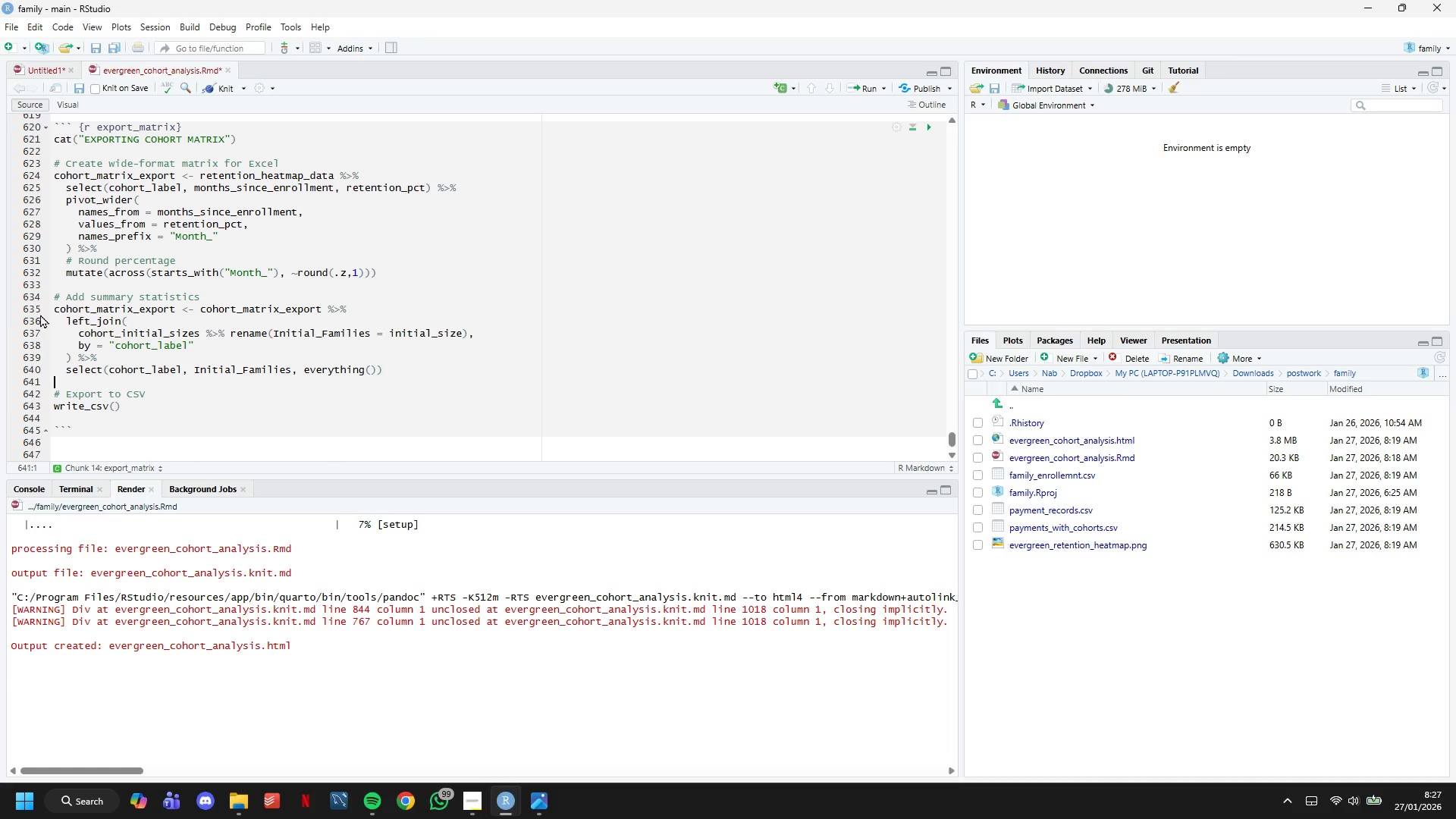 
key(ArrowDown)
 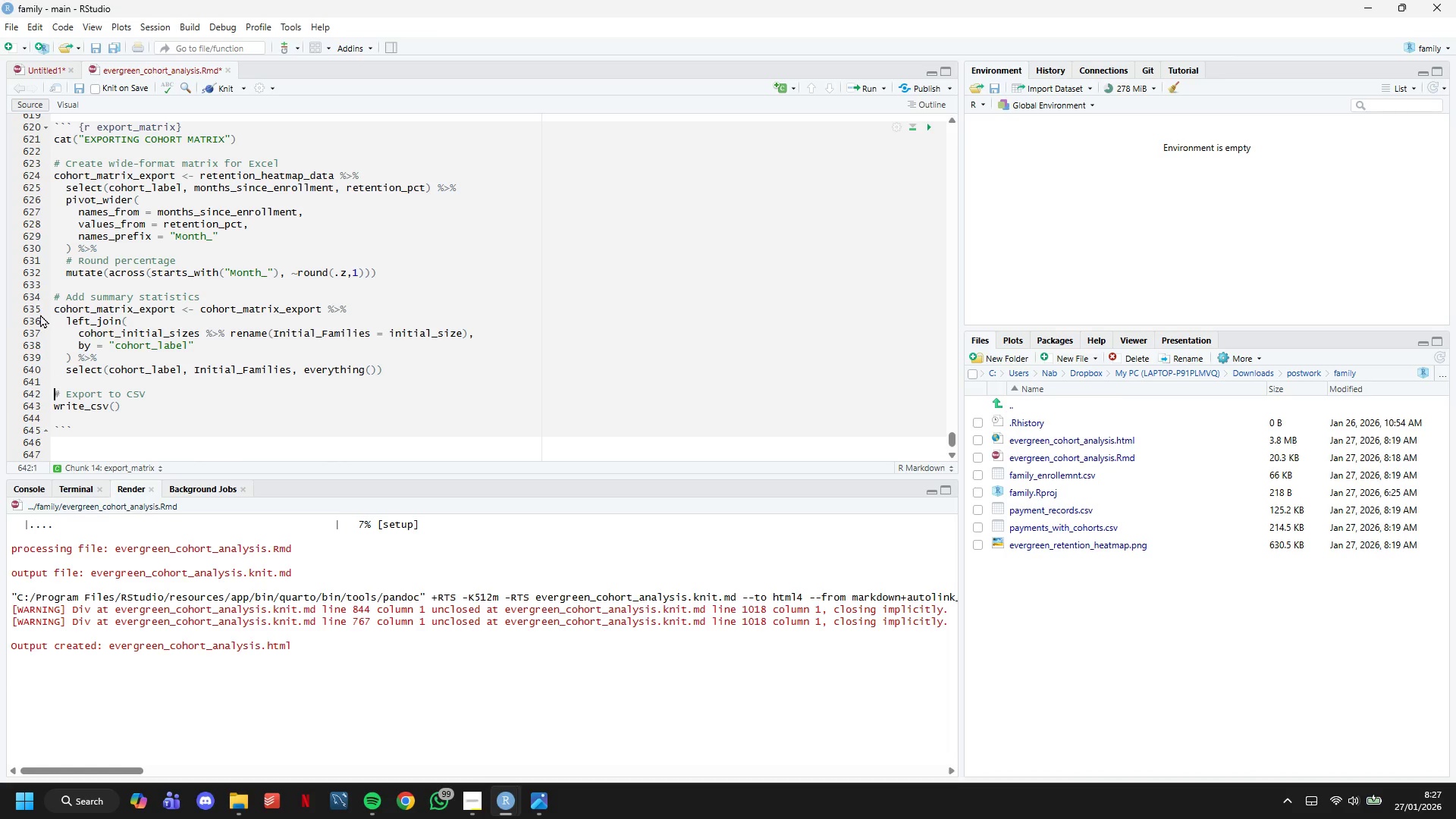 
key(ArrowDown)
 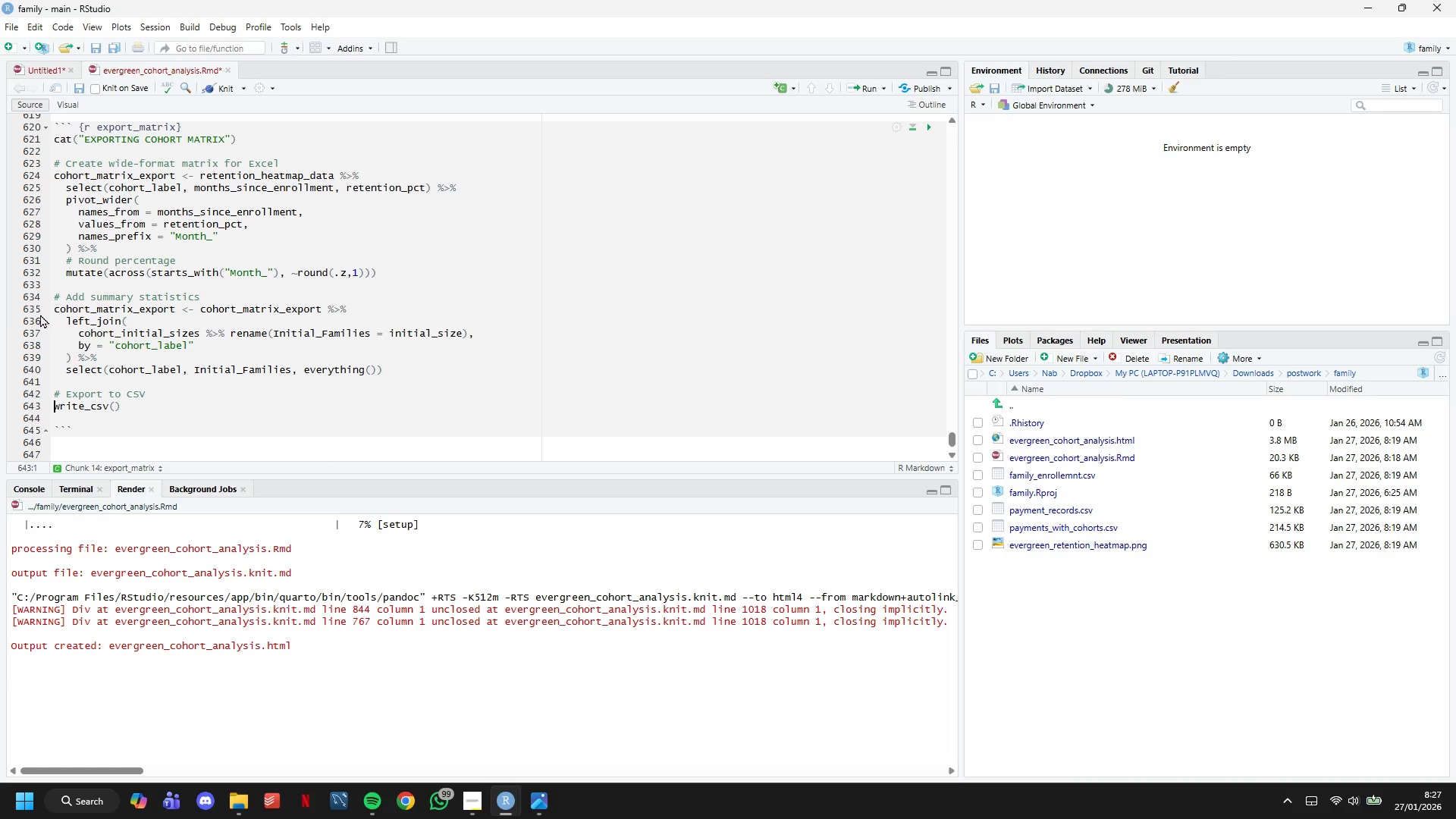 
key(ArrowDown)
 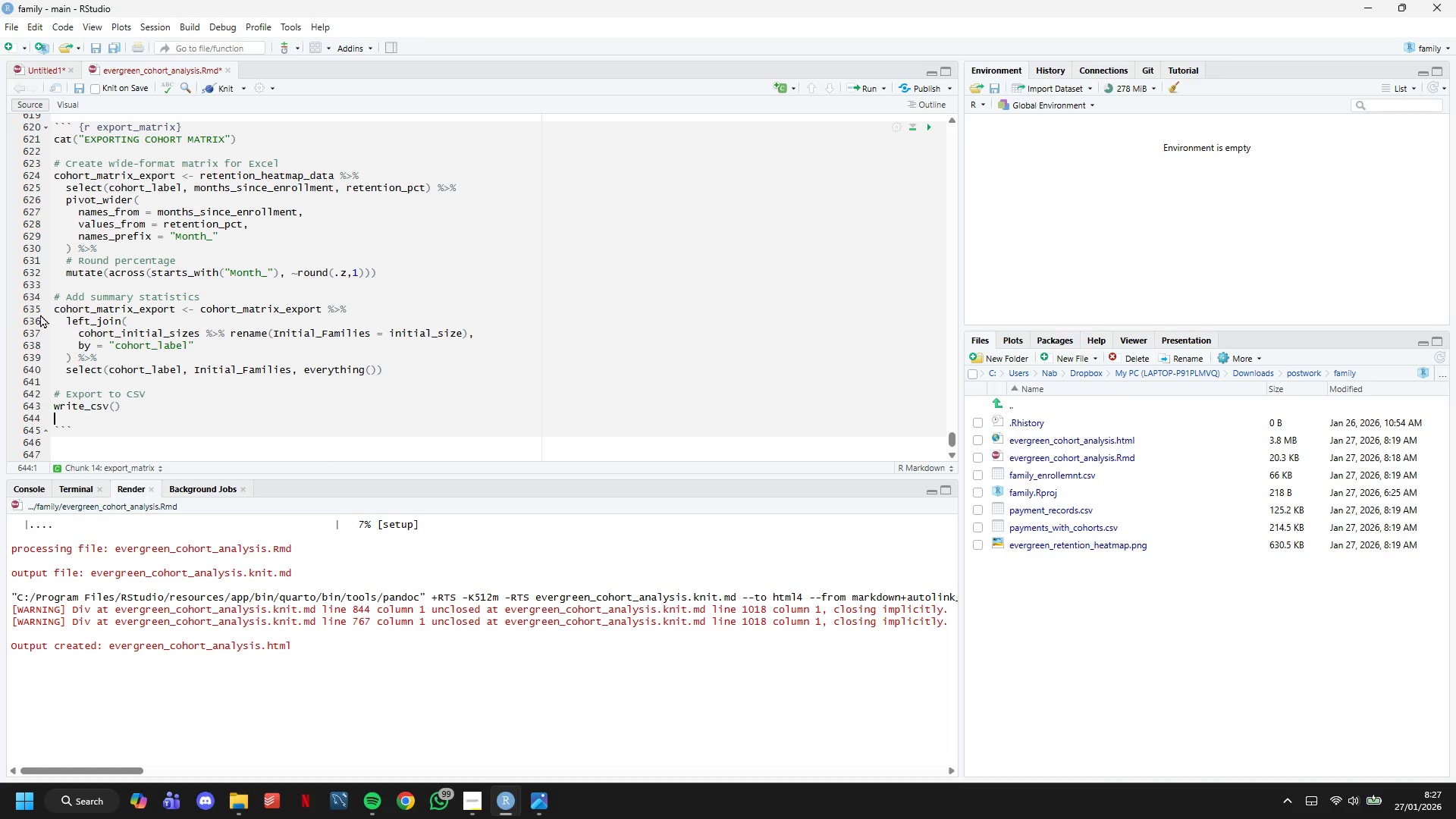 
key(ArrowLeft)
 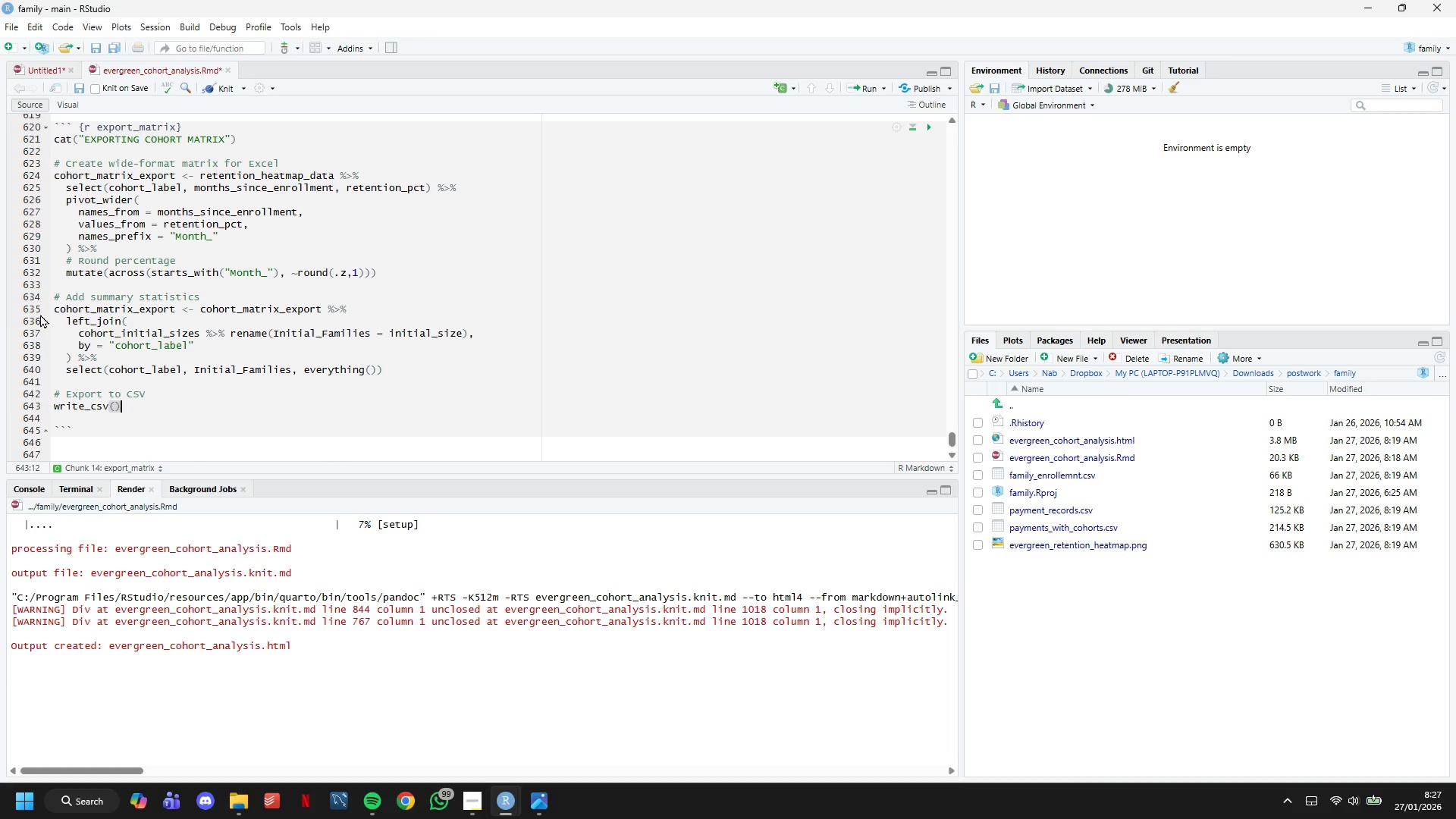 
key(ArrowLeft)
 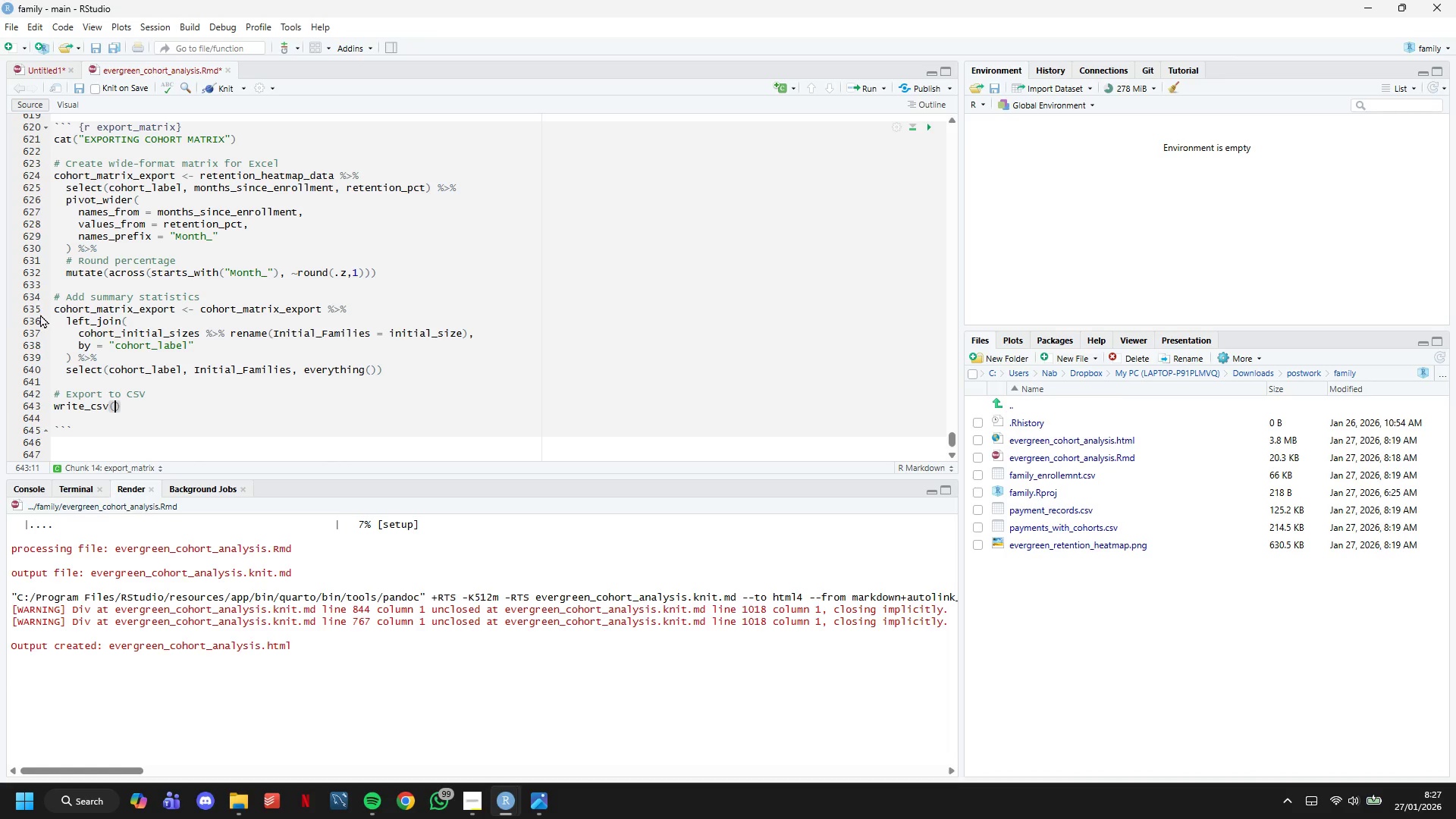 
key(Control+V)
 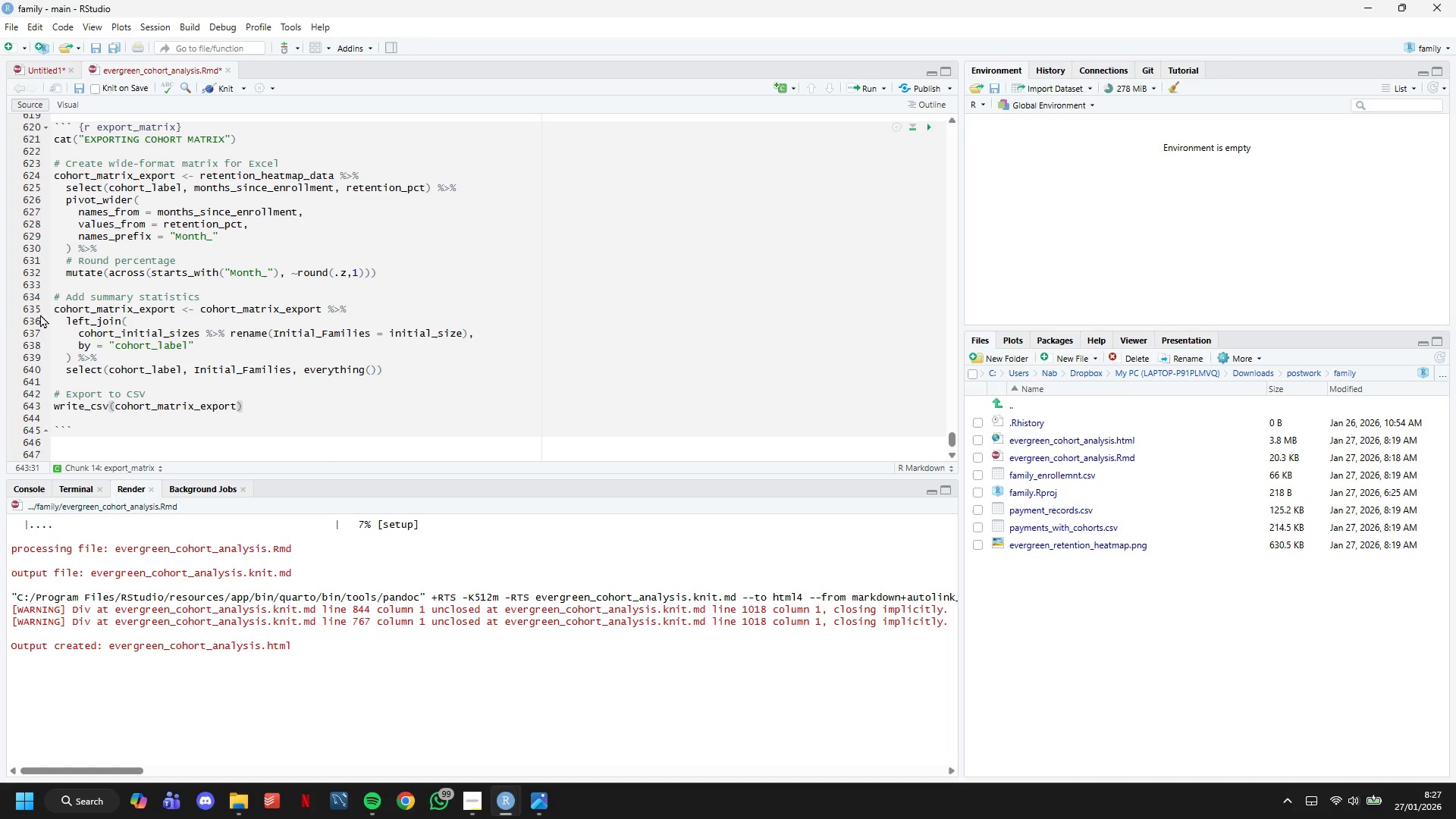 
type(, "everge)
key(Backspace)
type(reen_cohort_matrix.csv)
 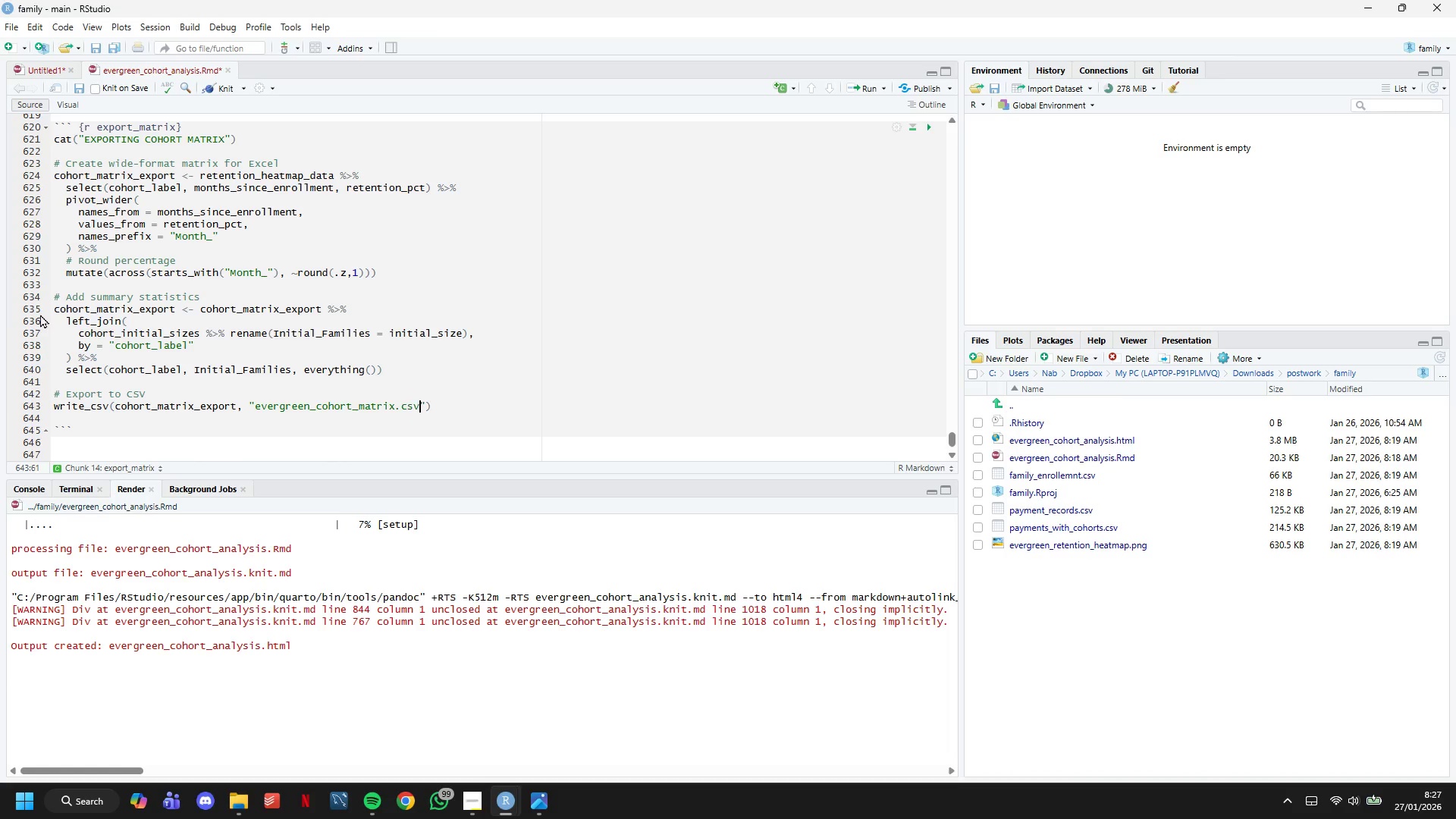 
key(ArrowRight)
 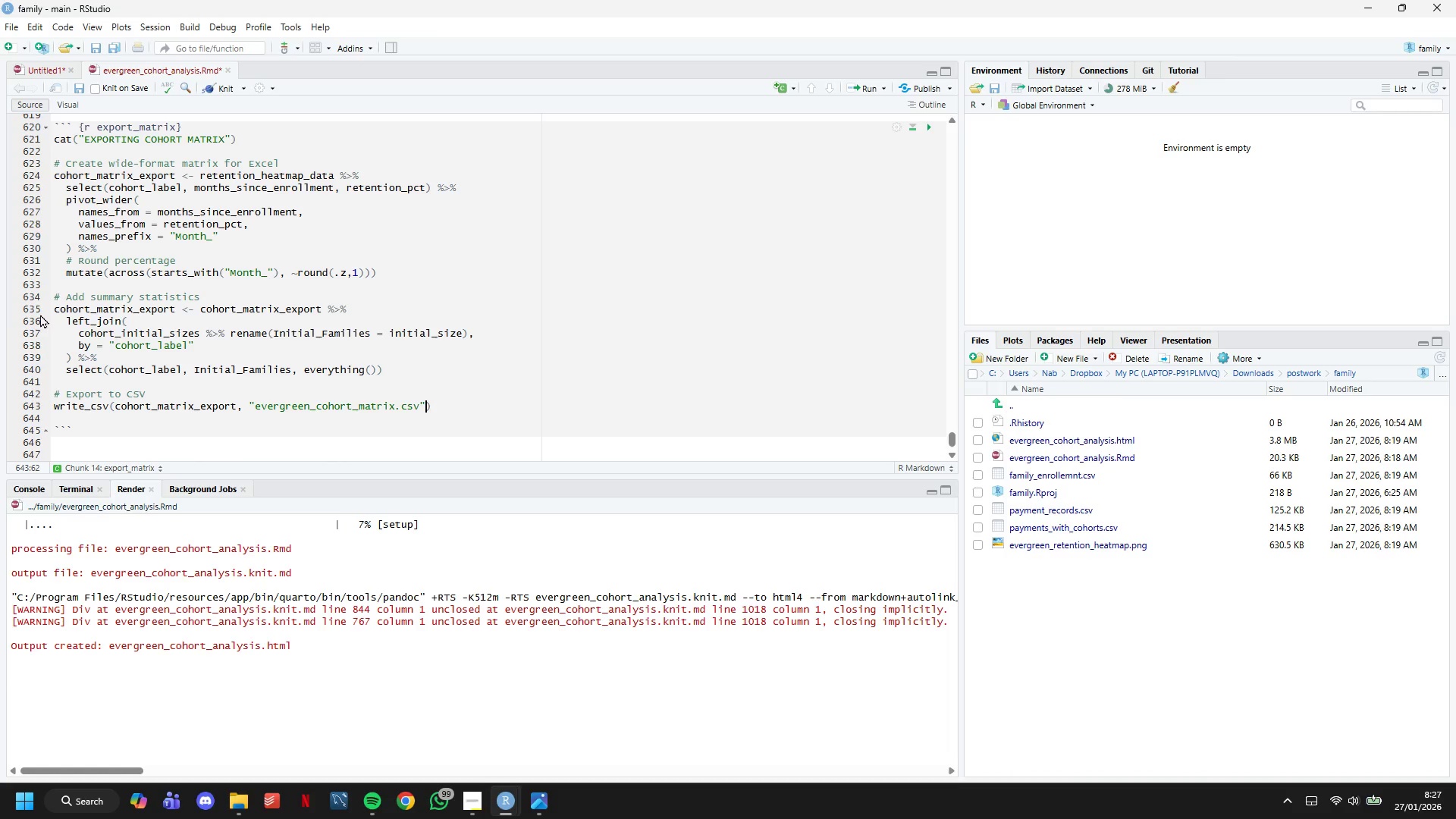 
key(ArrowRight)
 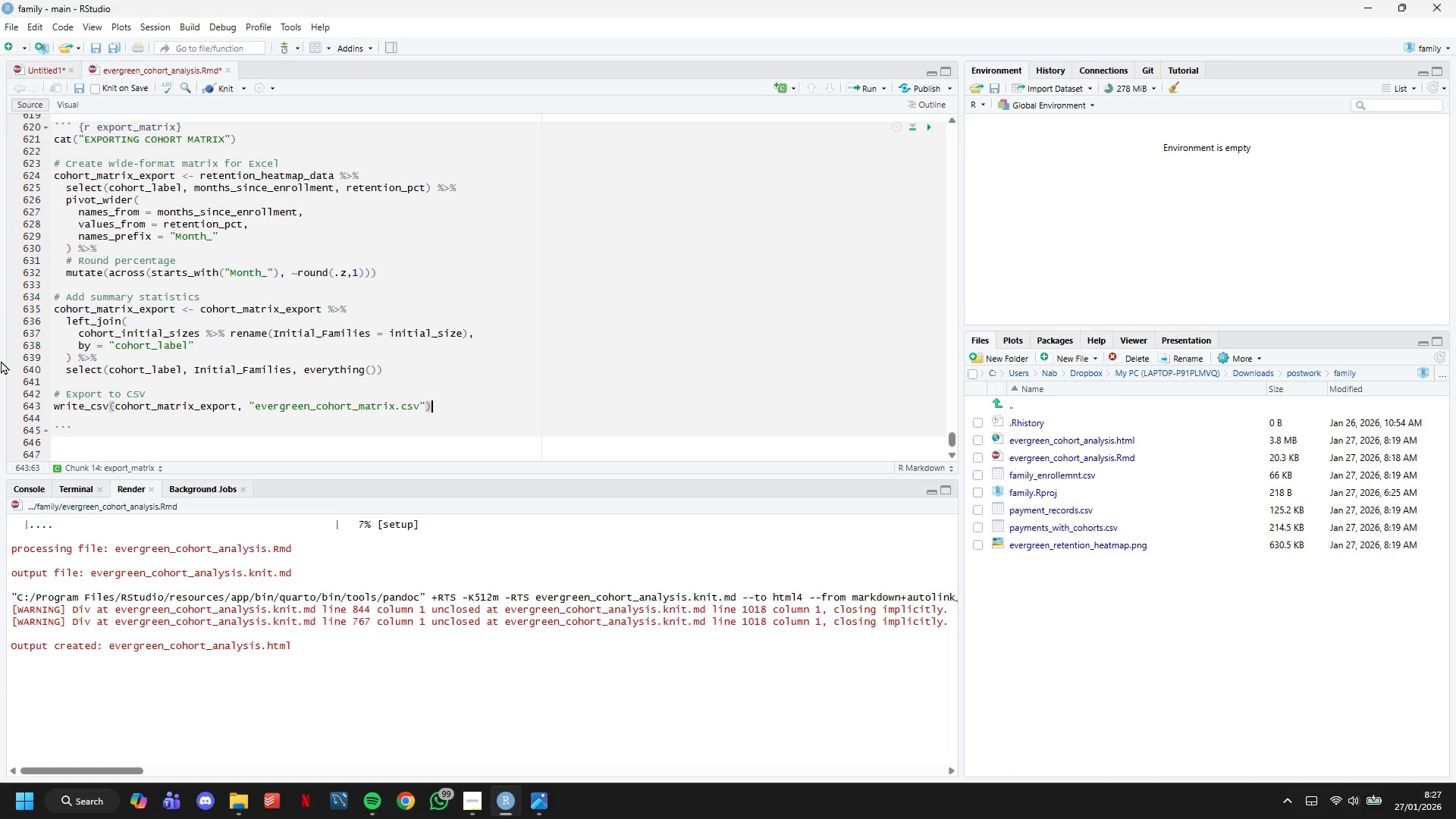 
left_click([149, 419])
 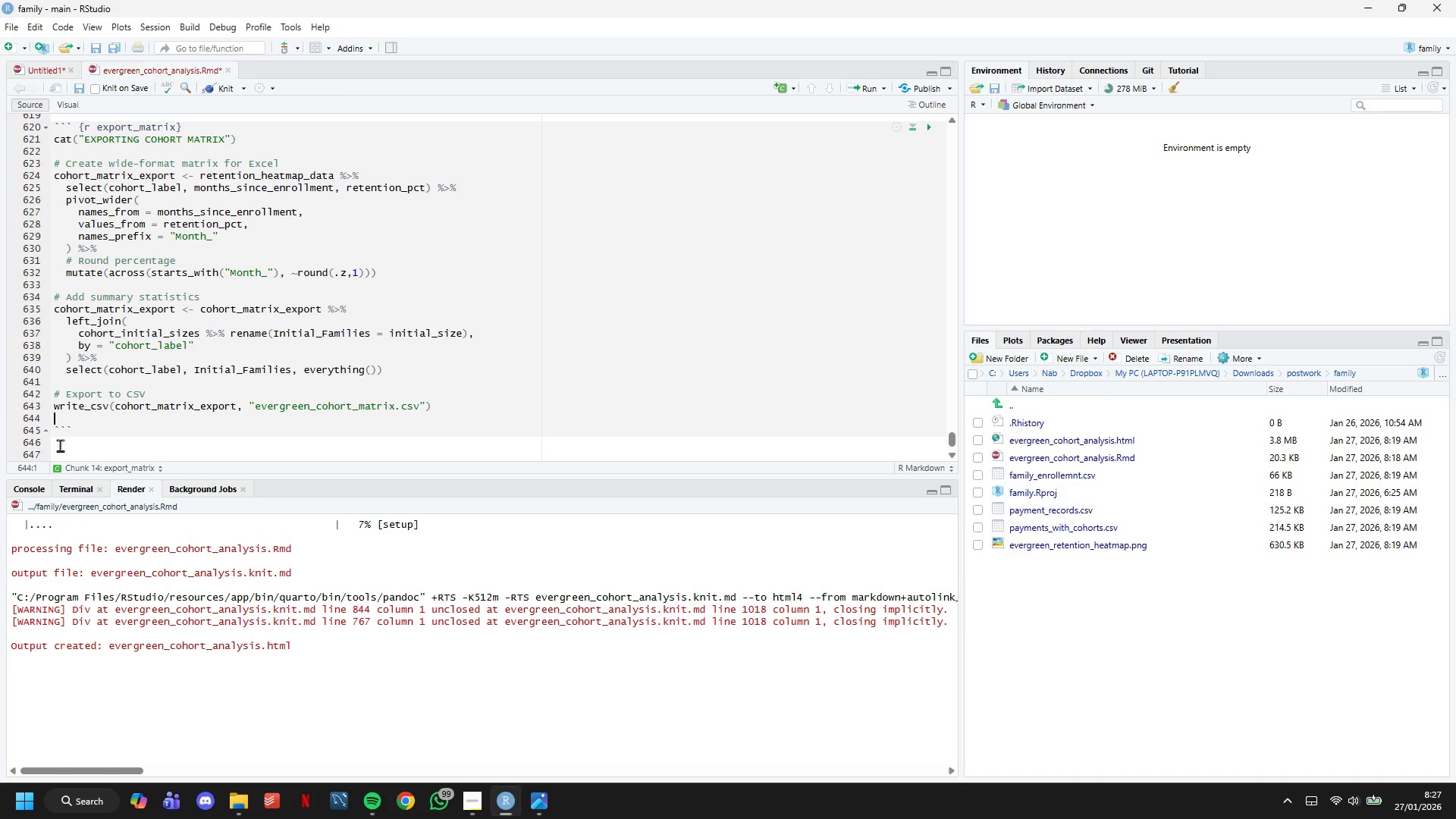 
key(Enter)
 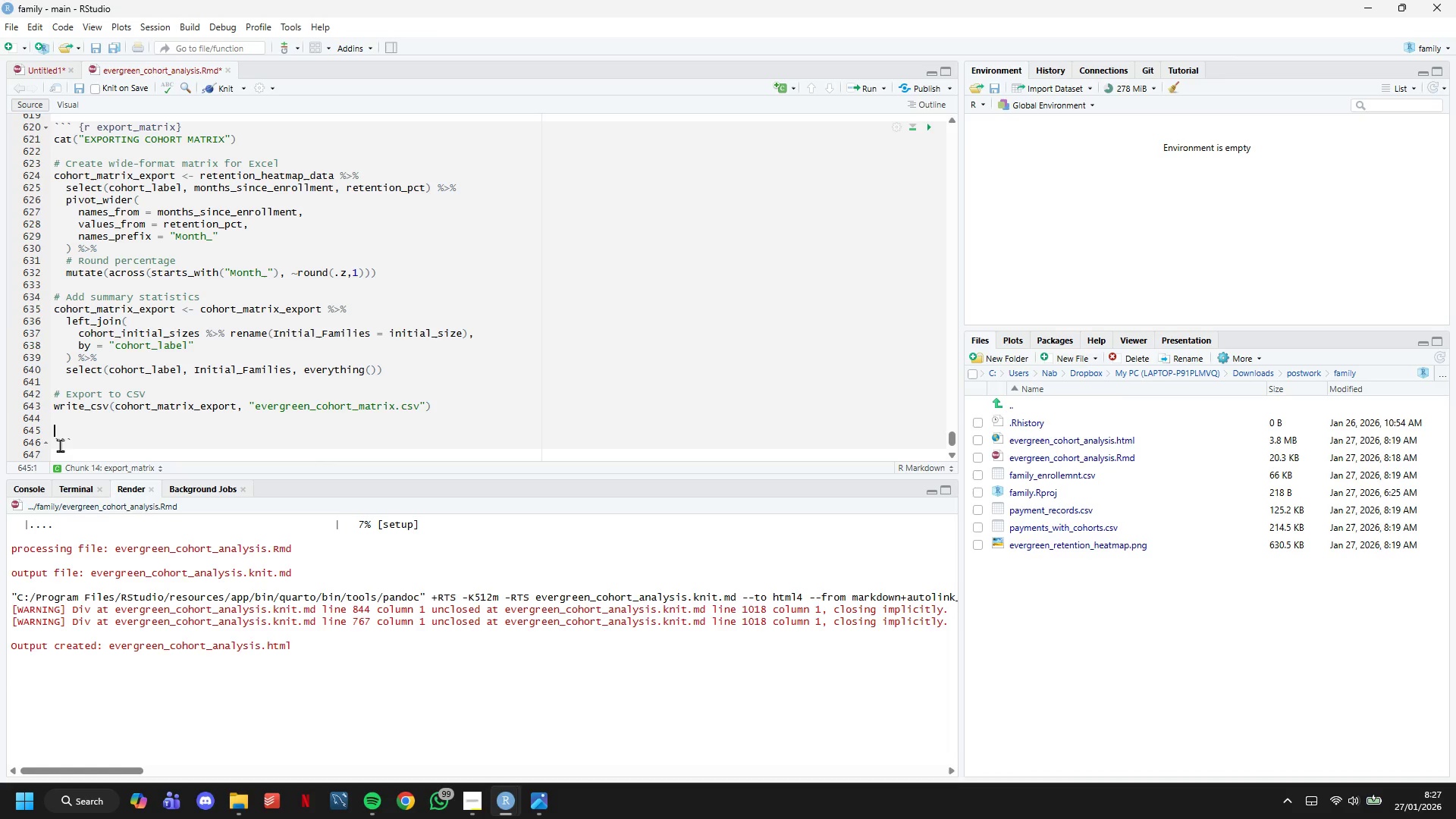 
key(Control+V)
 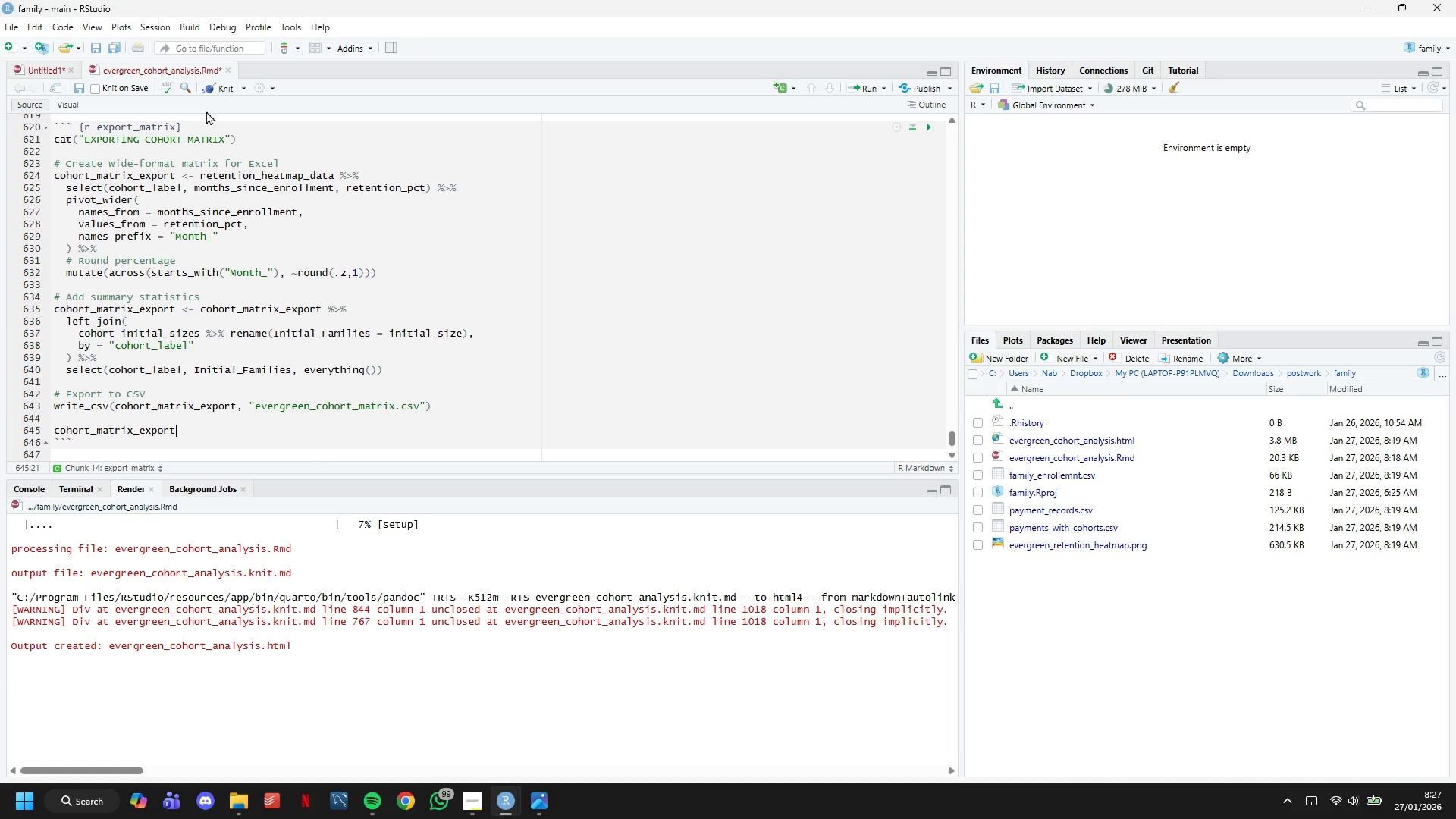 
left_click([219, 86])
 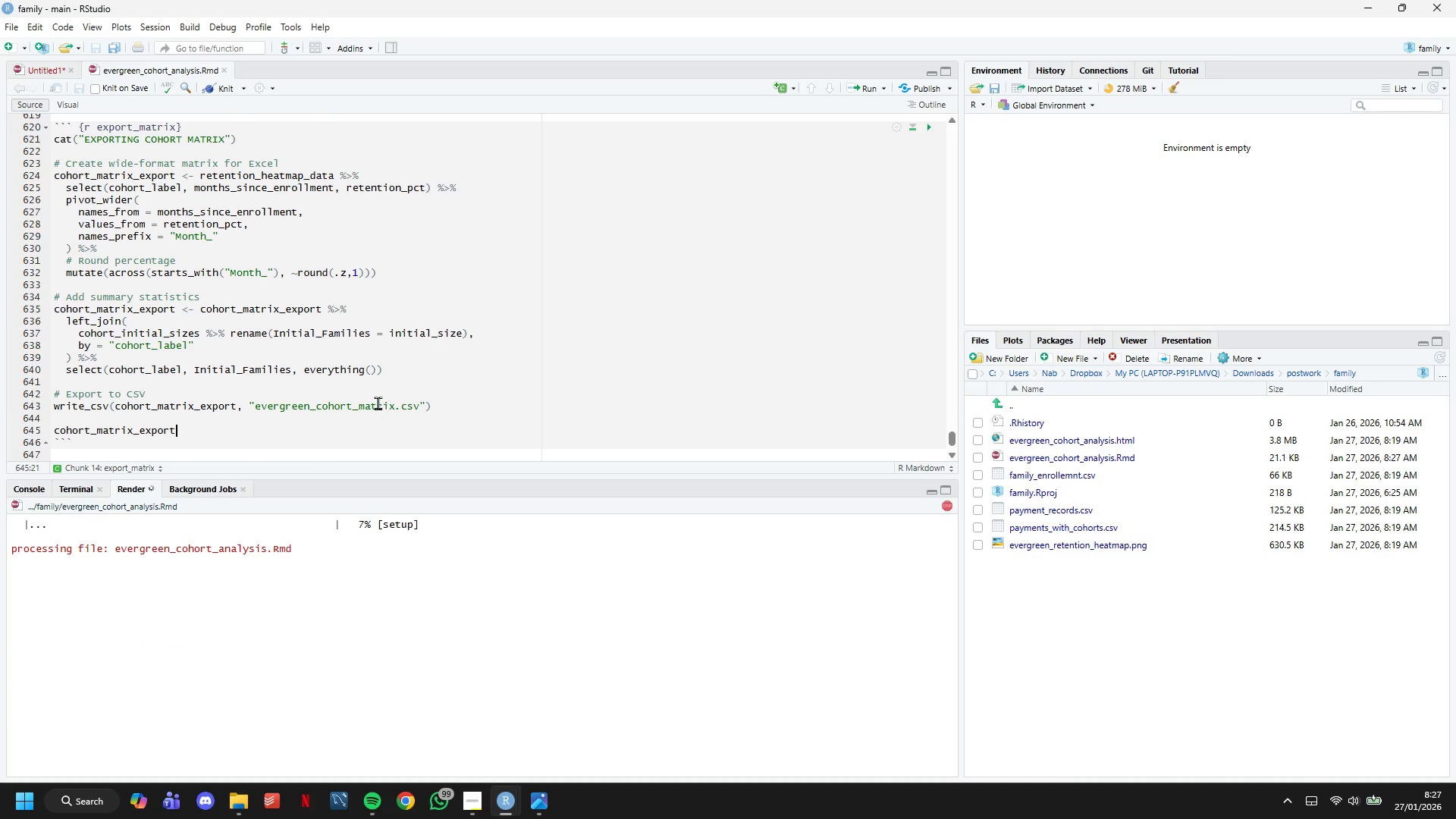 
scroll: coordinate [389, 413], scroll_direction: down, amount: 4.0
 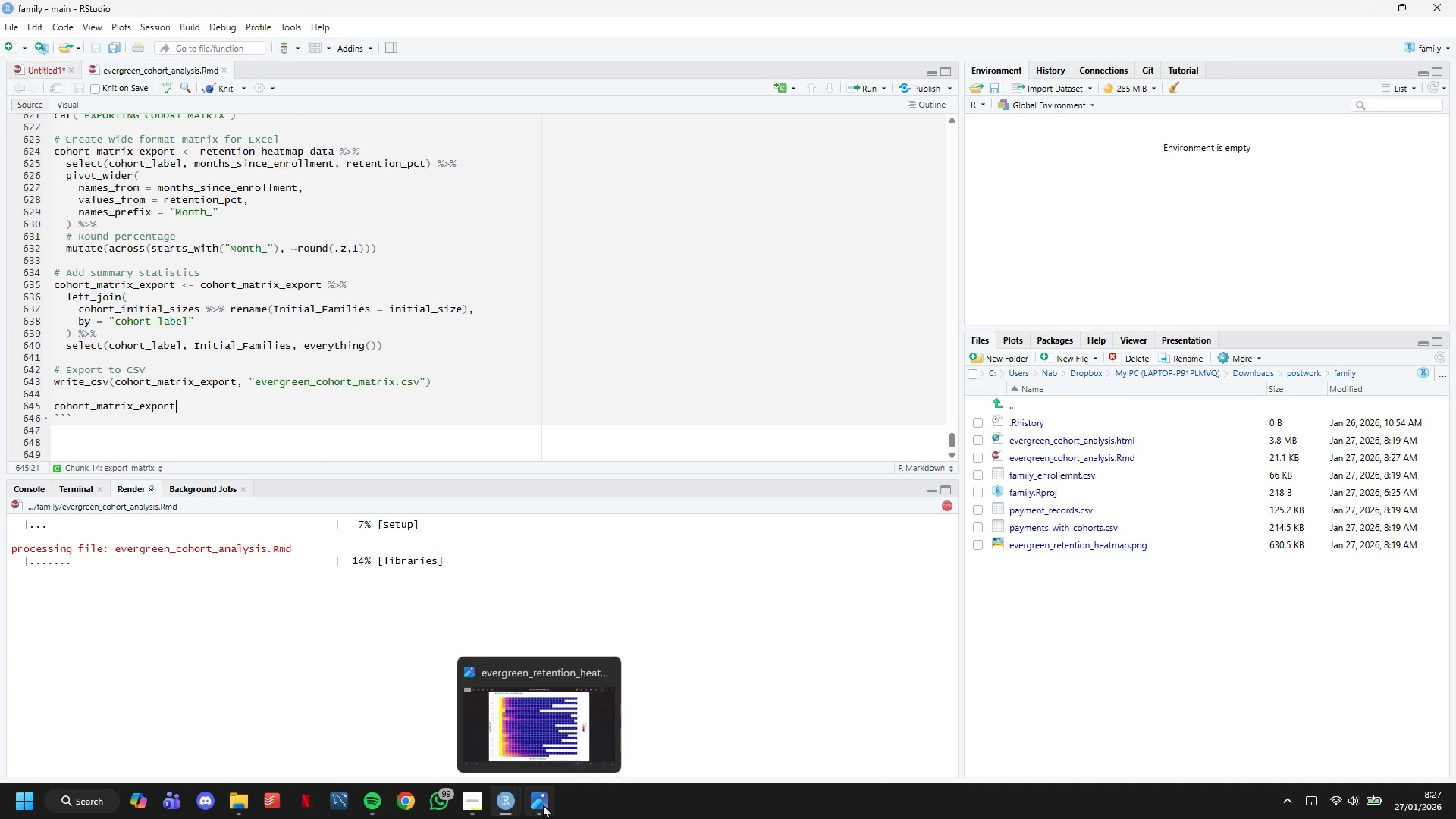 
left_click([539, 732])
 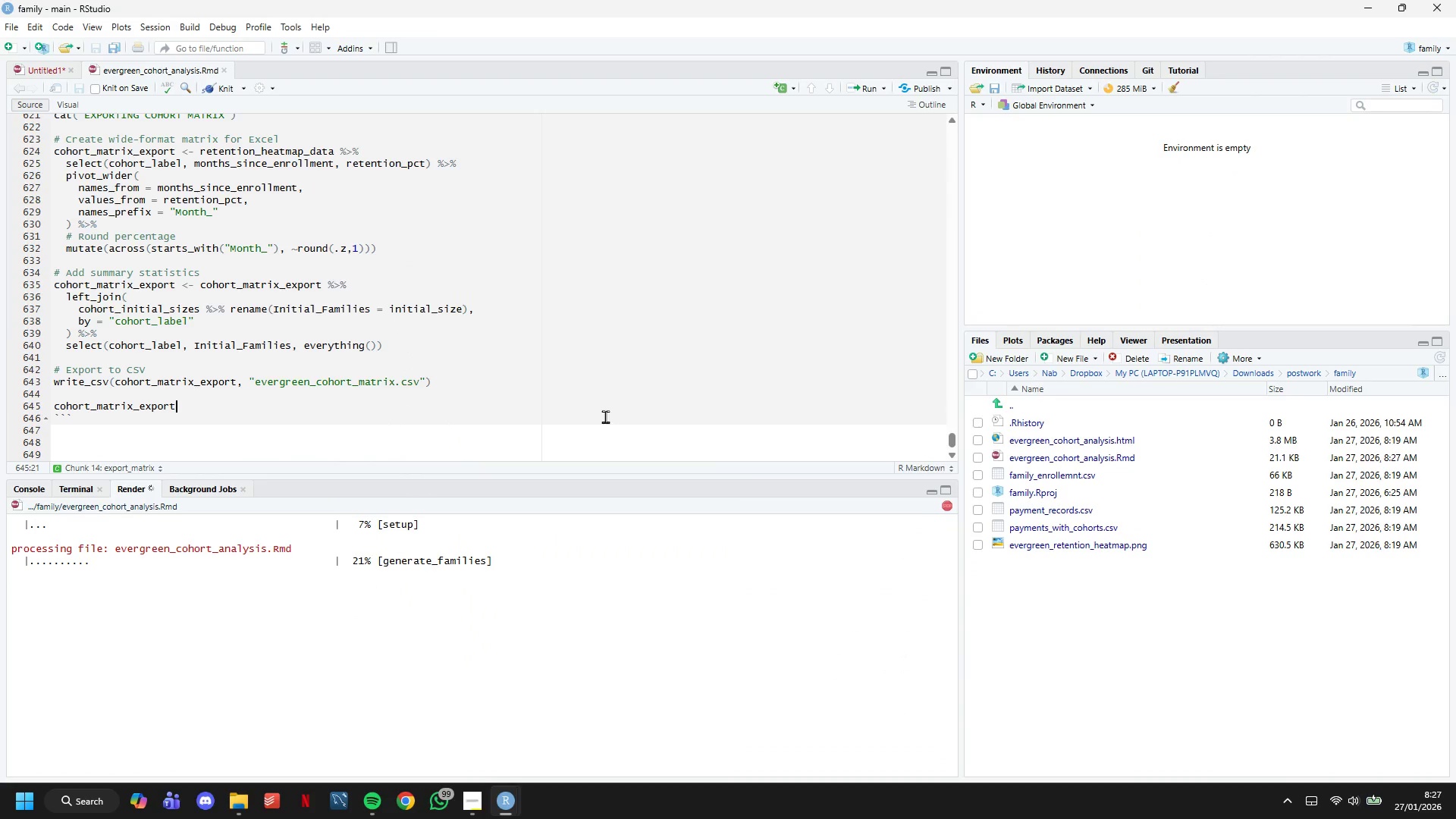 
scroll: coordinate [561, 397], scroll_direction: down, amount: 1.0
 